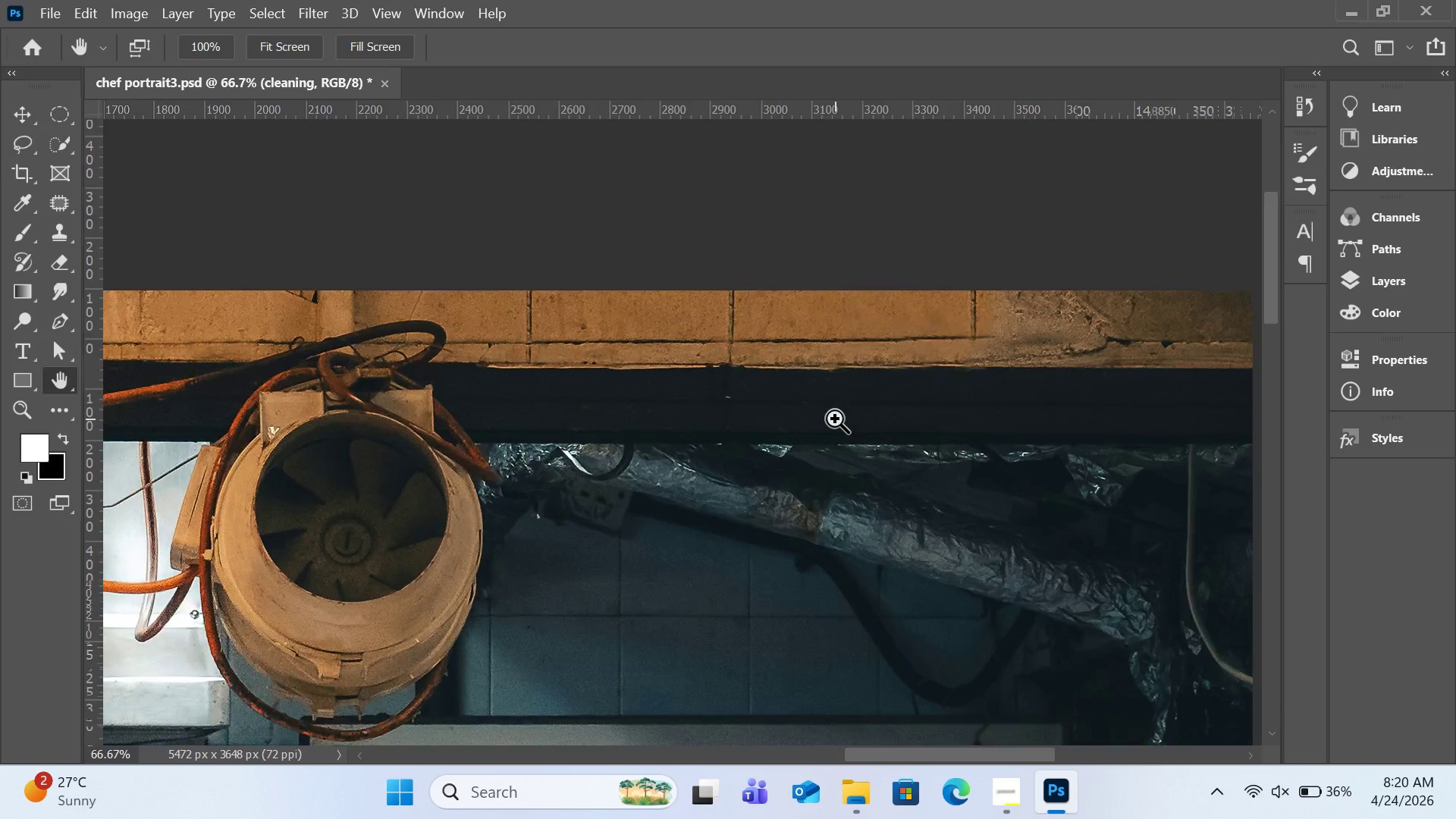 
key(Control+Equal)
 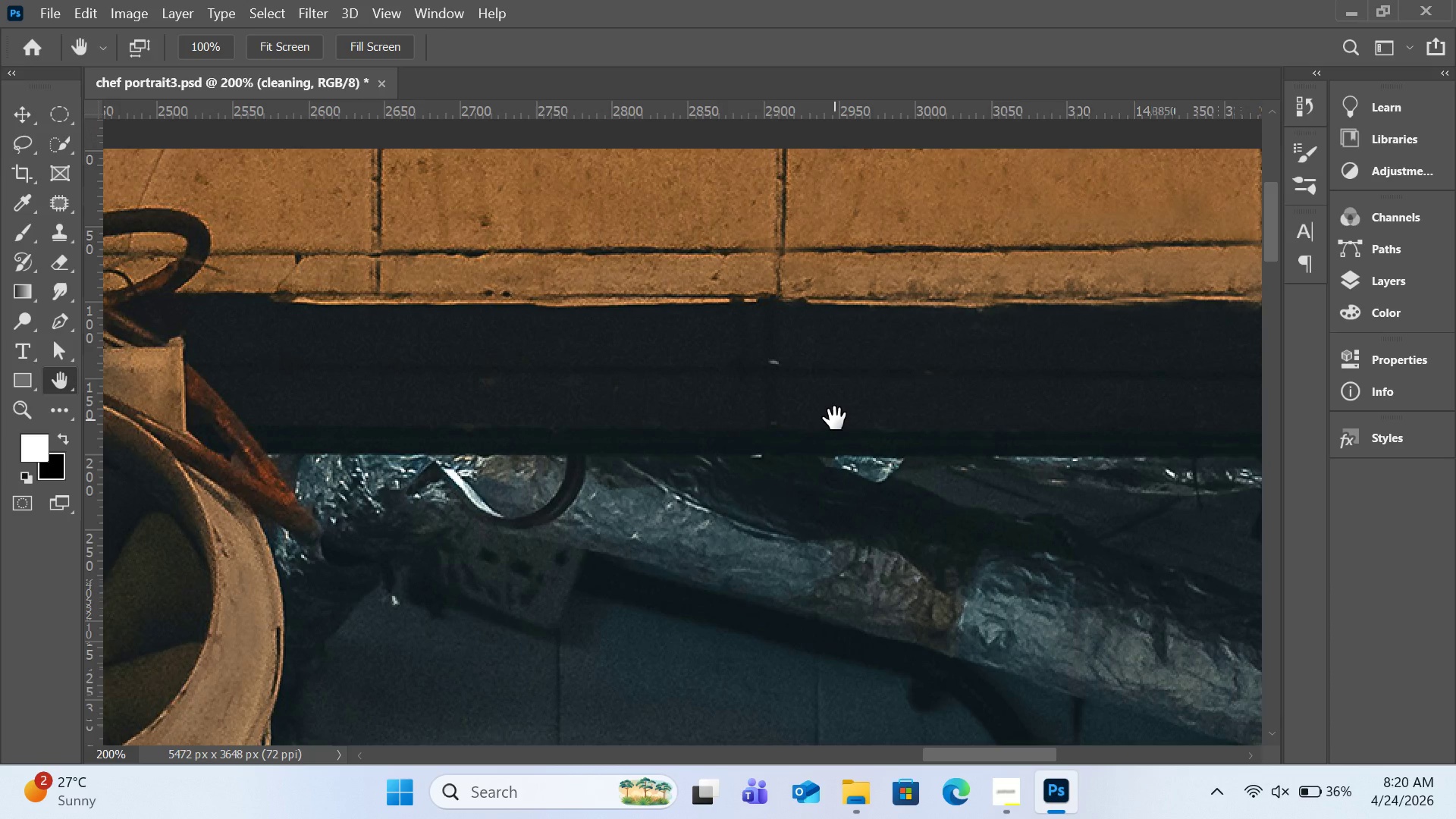 
key(H)
 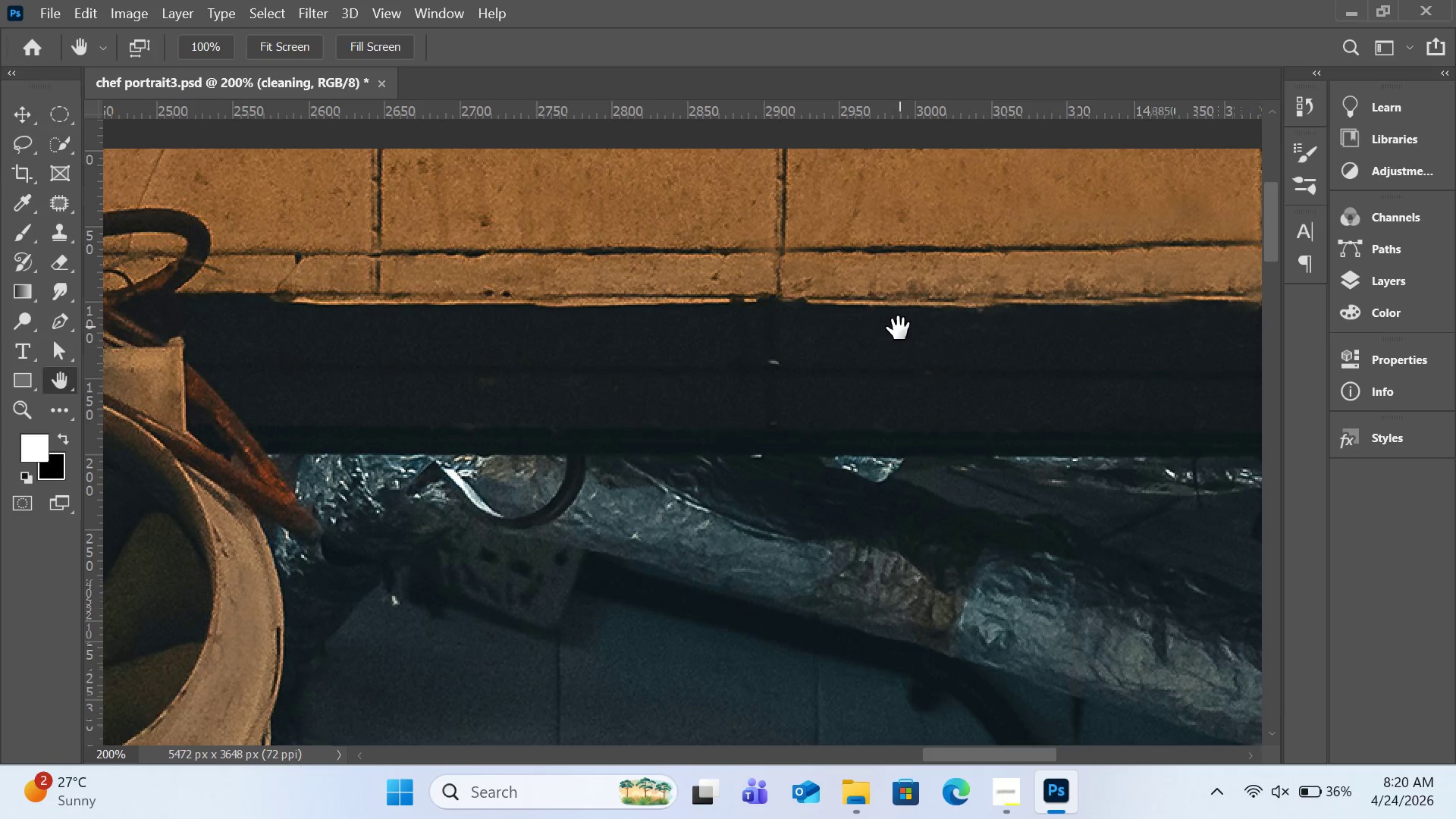 
left_click_drag(start_coordinate=[899, 326], to_coordinate=[387, 603])
 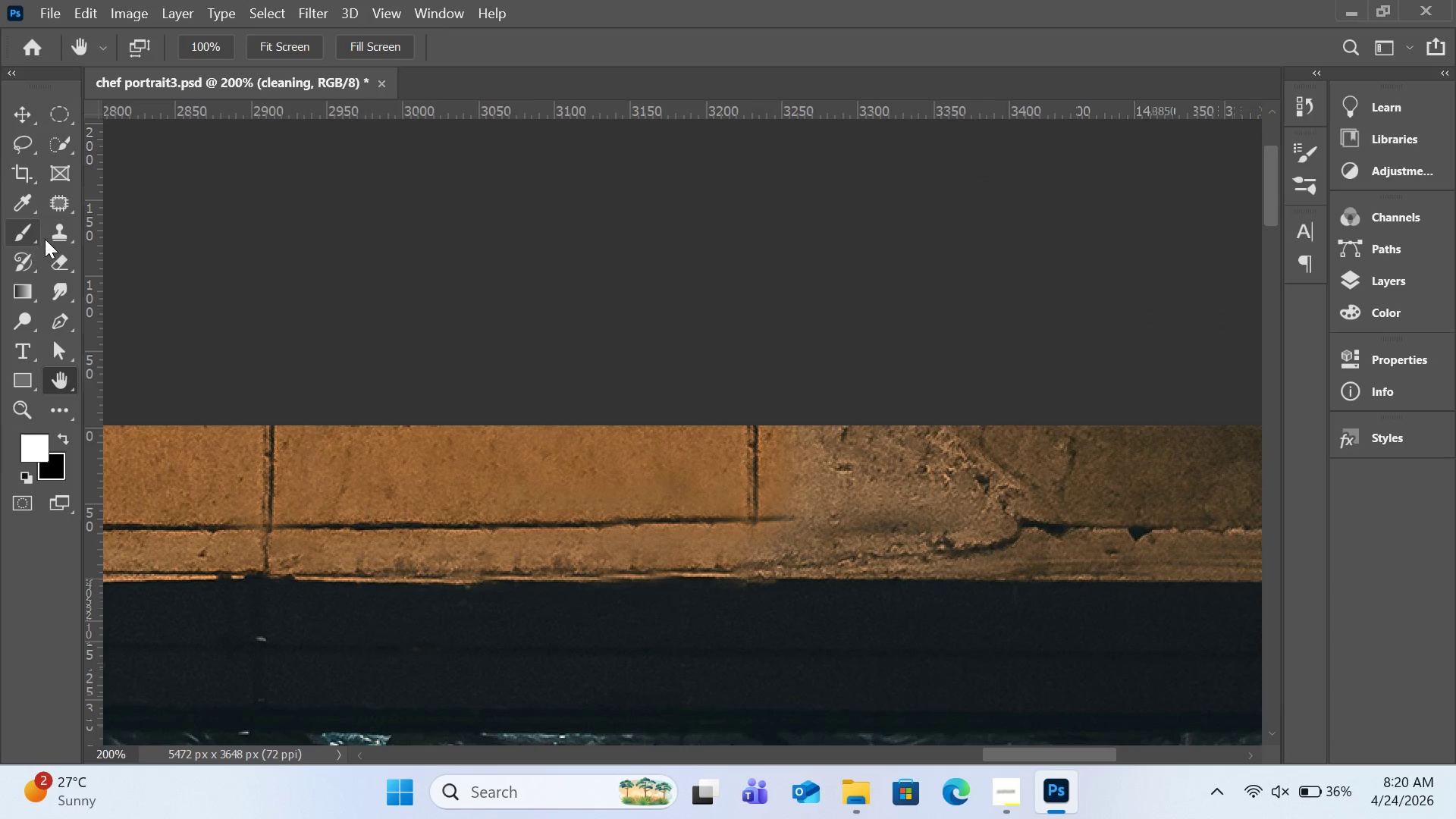 
left_click([51, 234])
 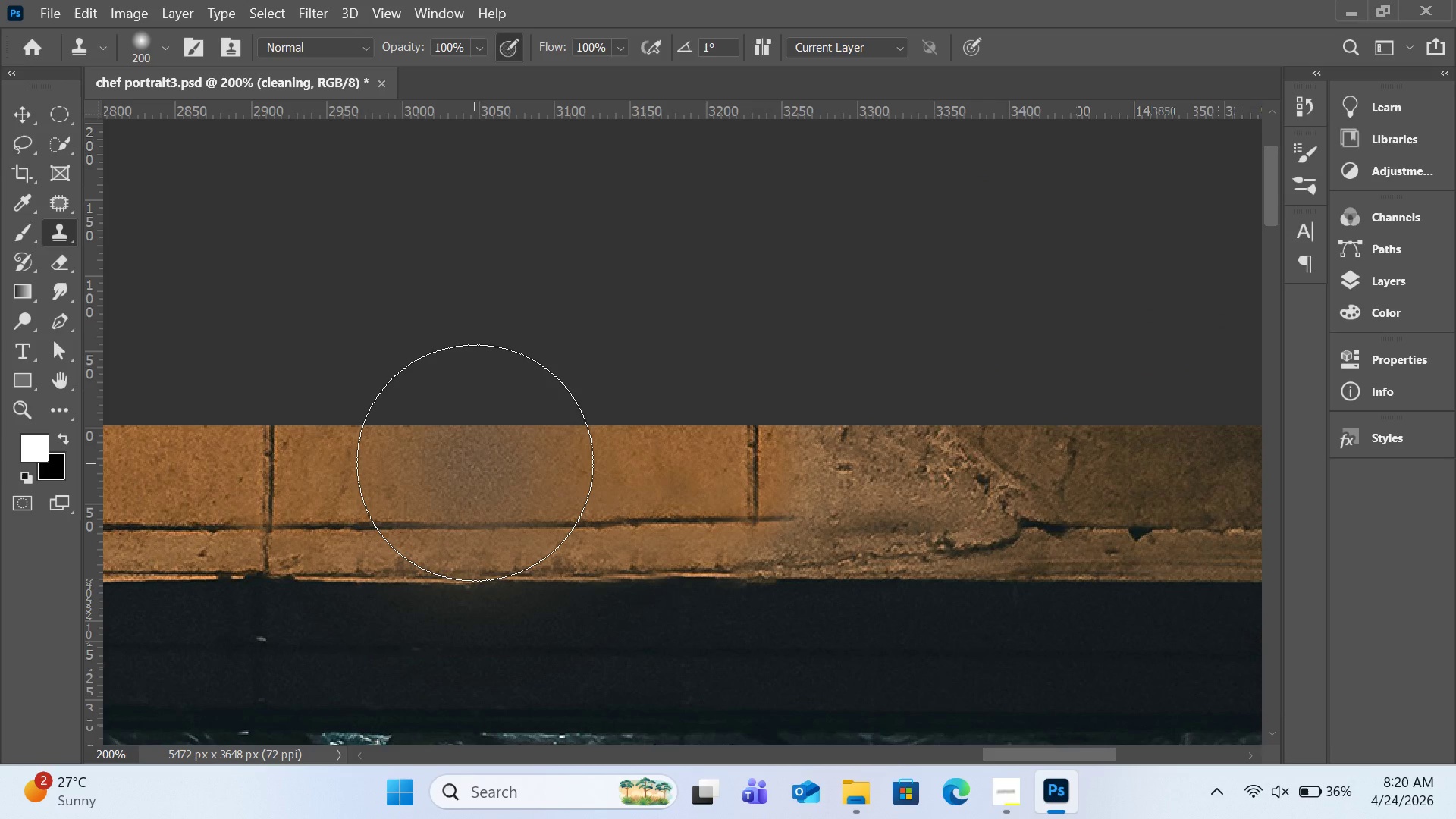 
key(BracketLeft)
 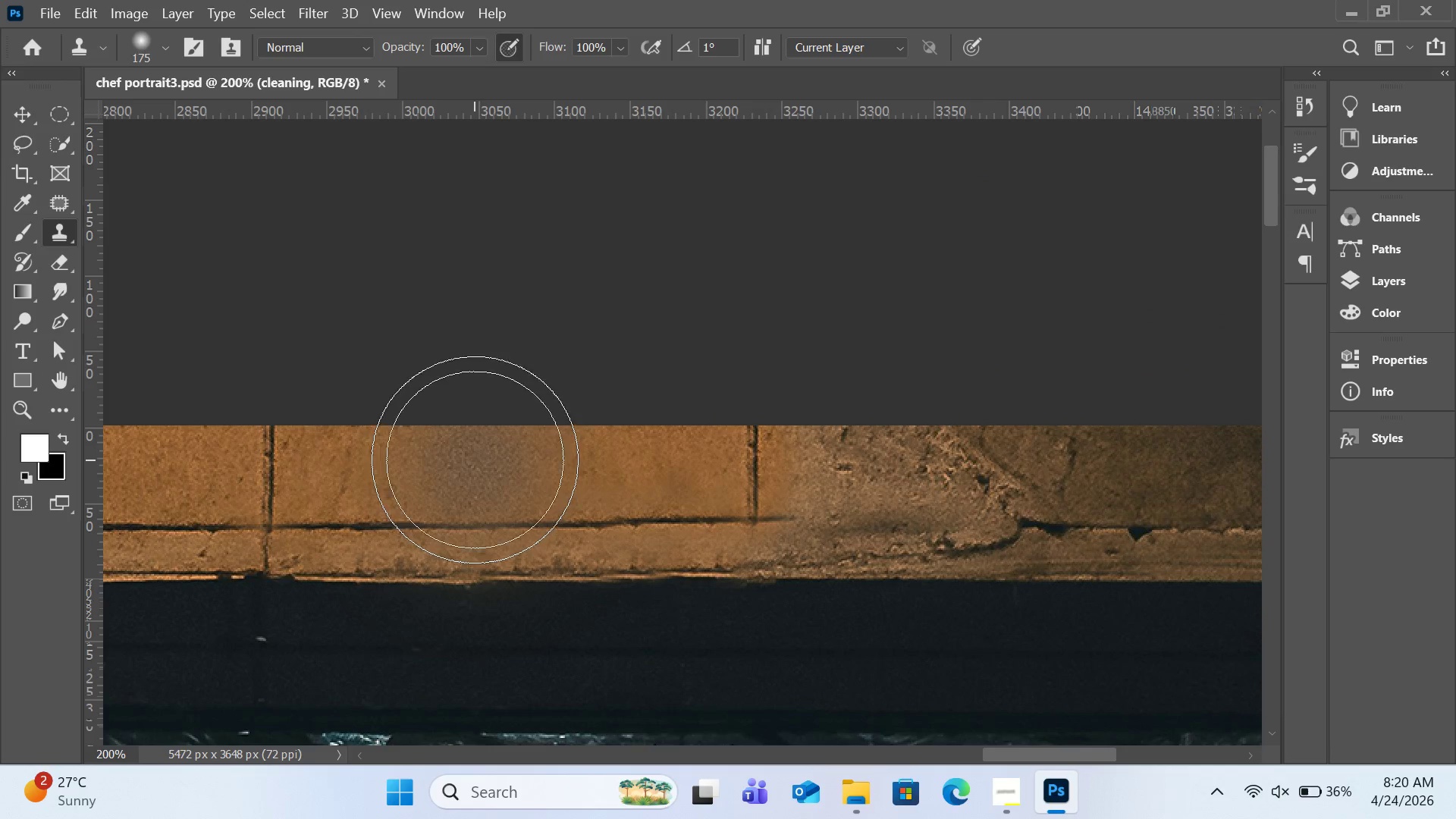 
key(BracketLeft)
 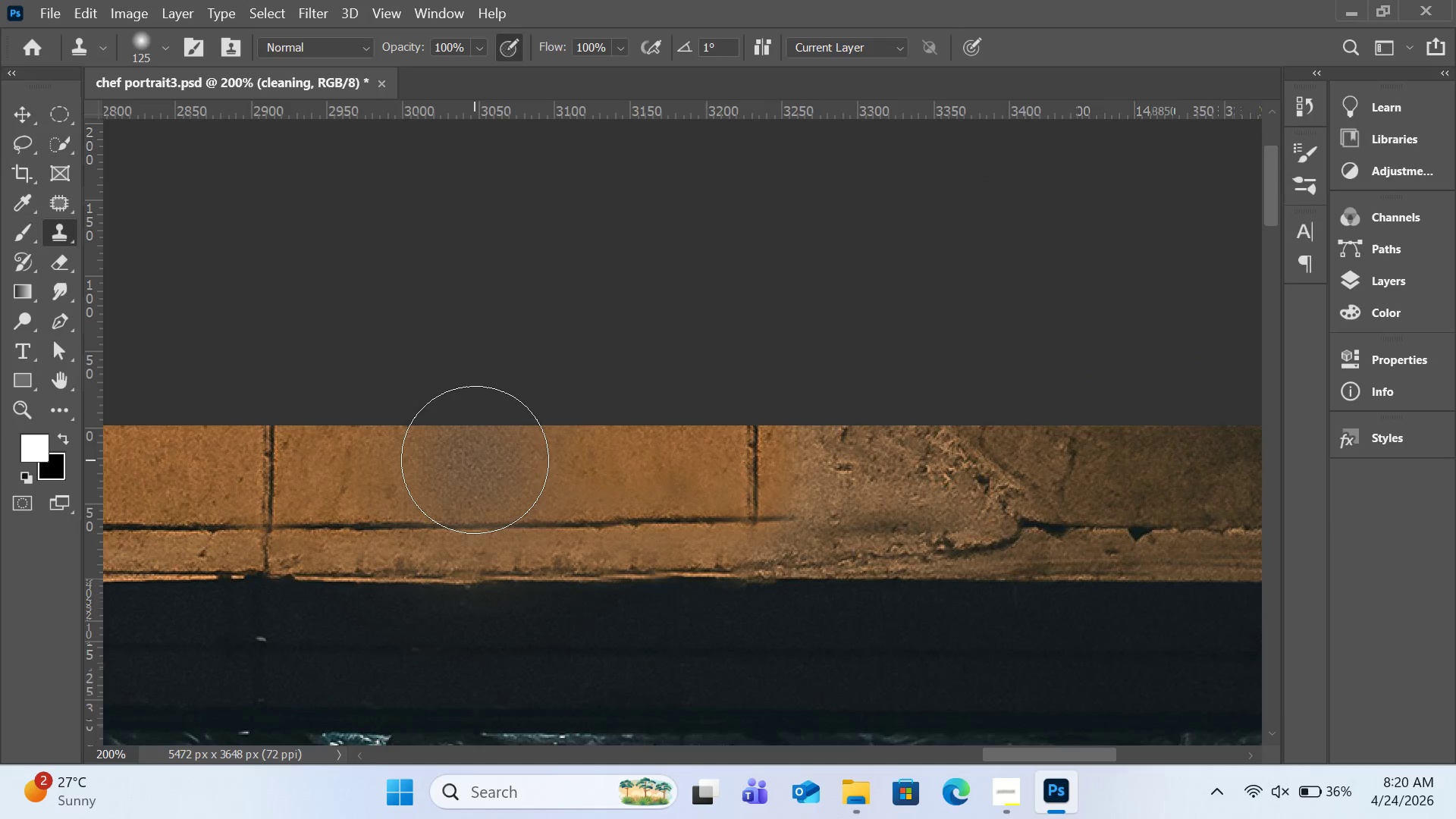 
key(BracketLeft)
 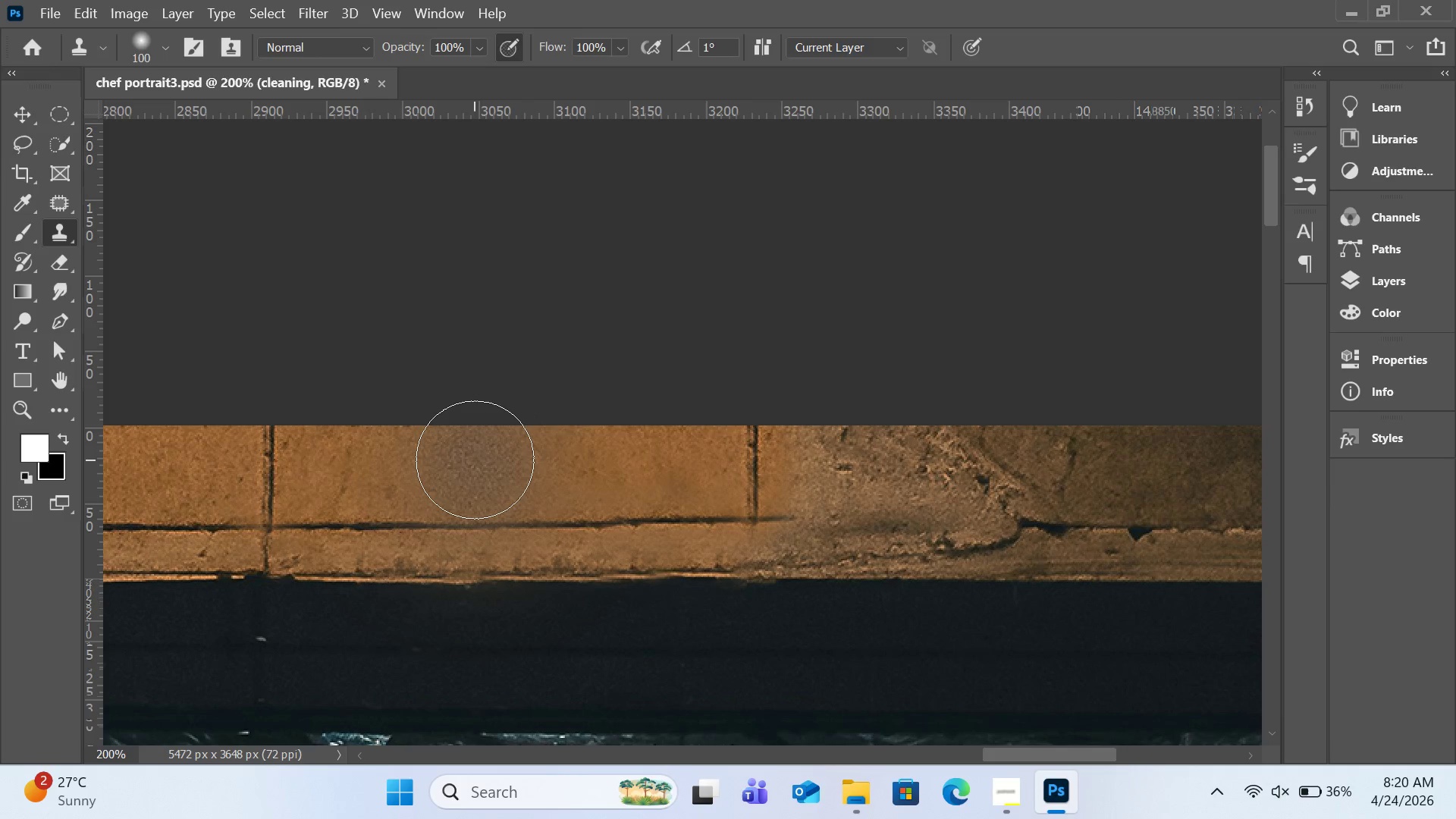 
key(BracketLeft)
 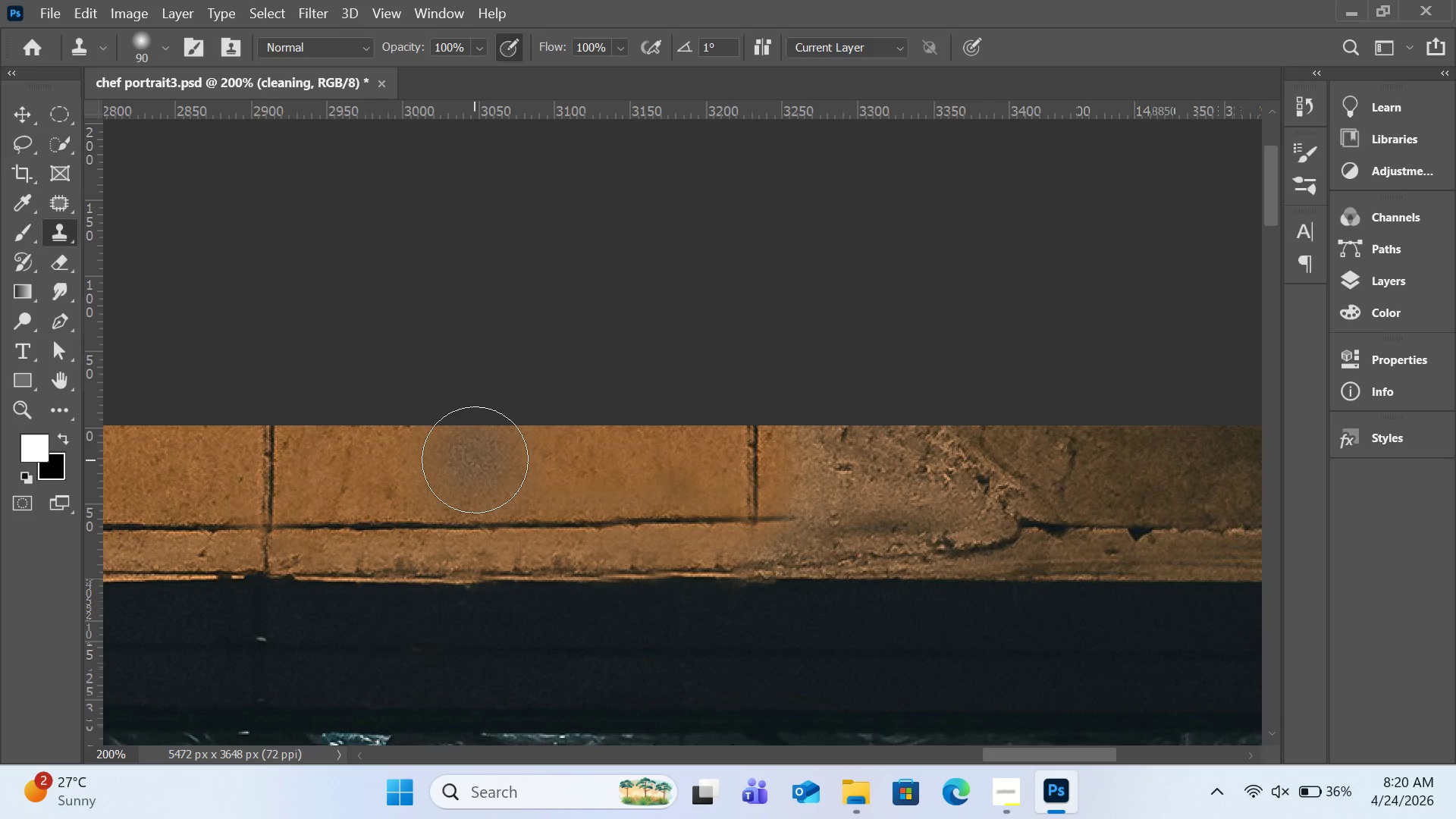 
key(BracketLeft)
 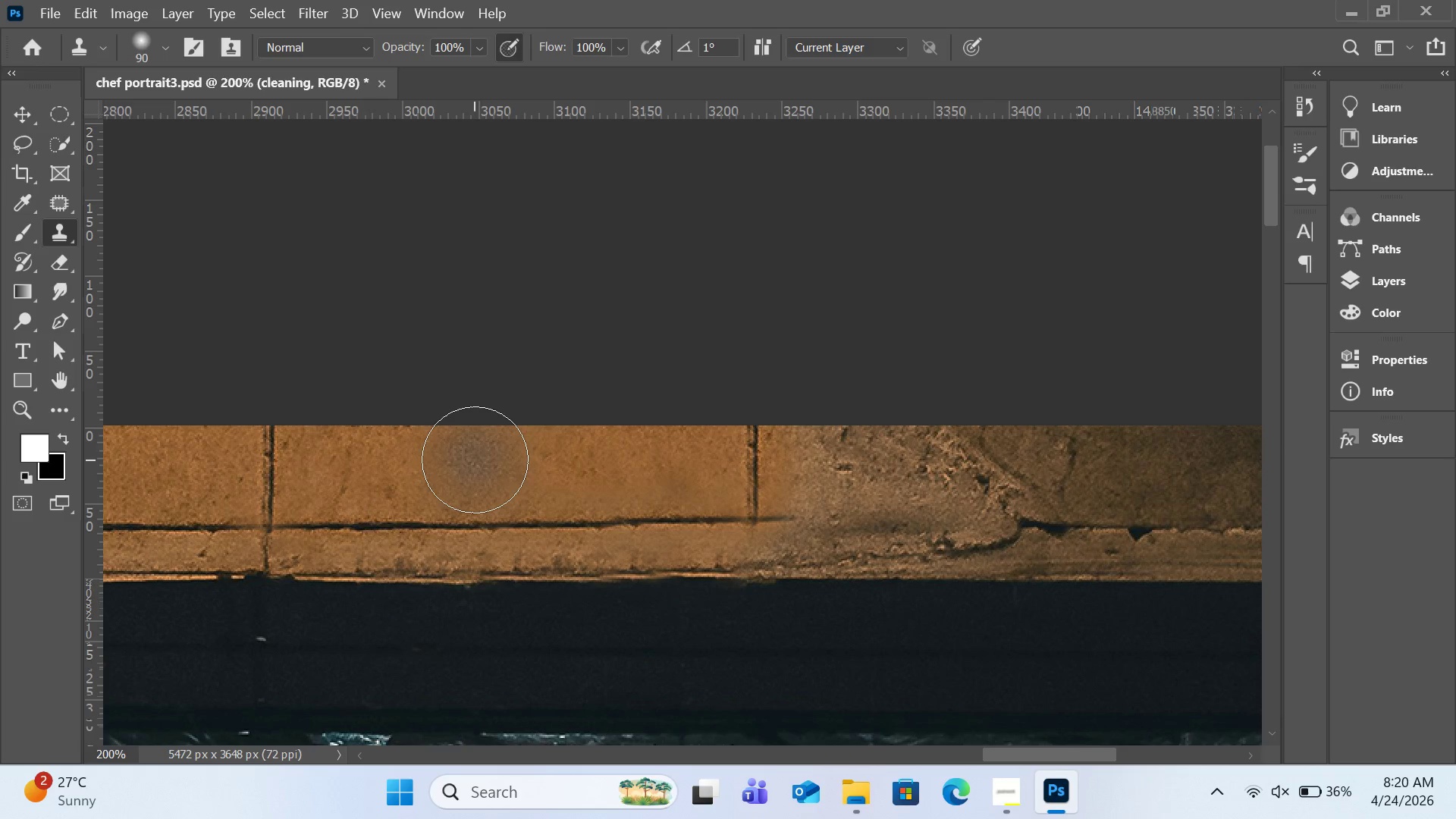 
key(BracketLeft)
 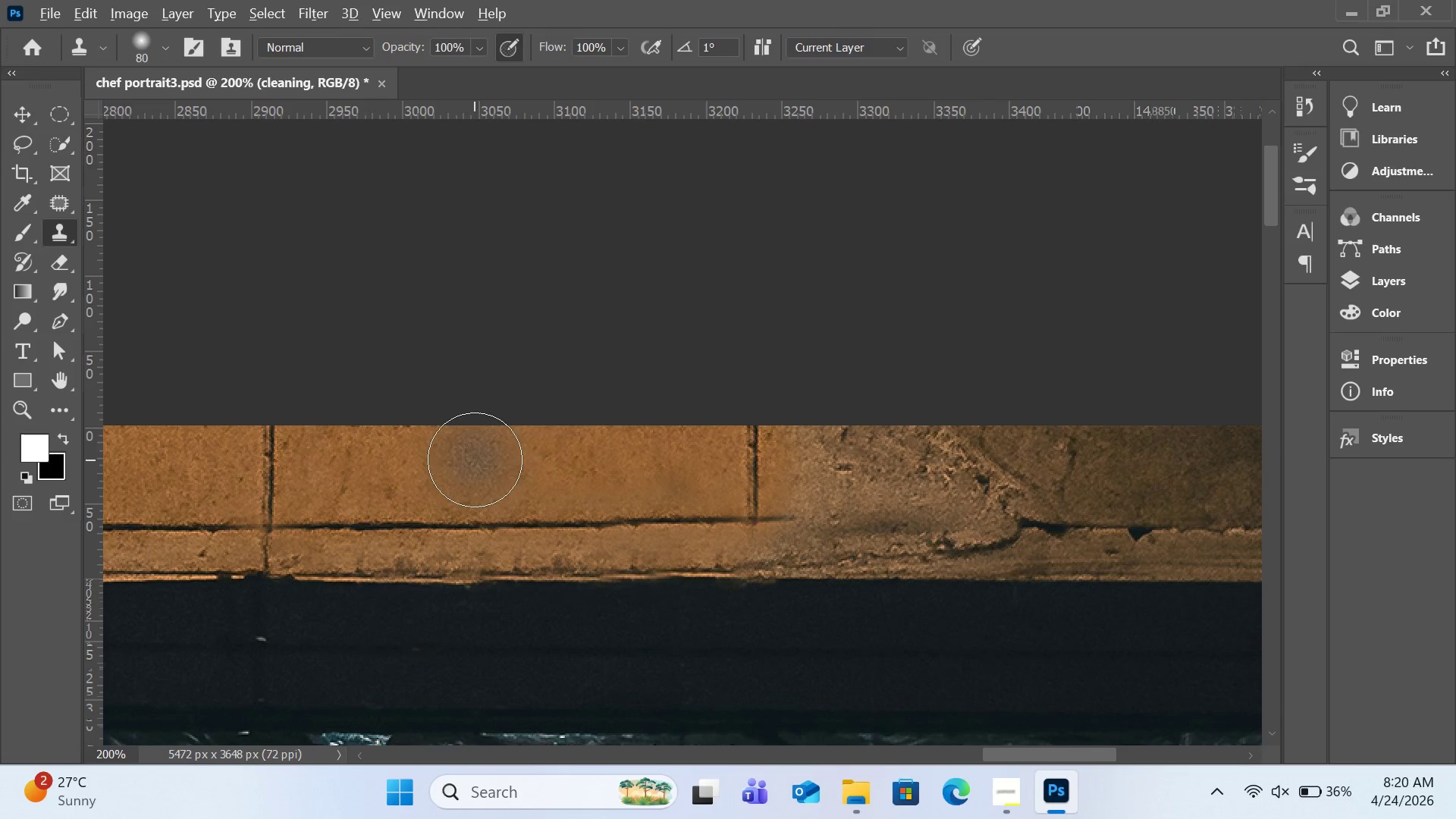 
hold_key(key=AltLeft, duration=0.73)
left_click([481, 454])
 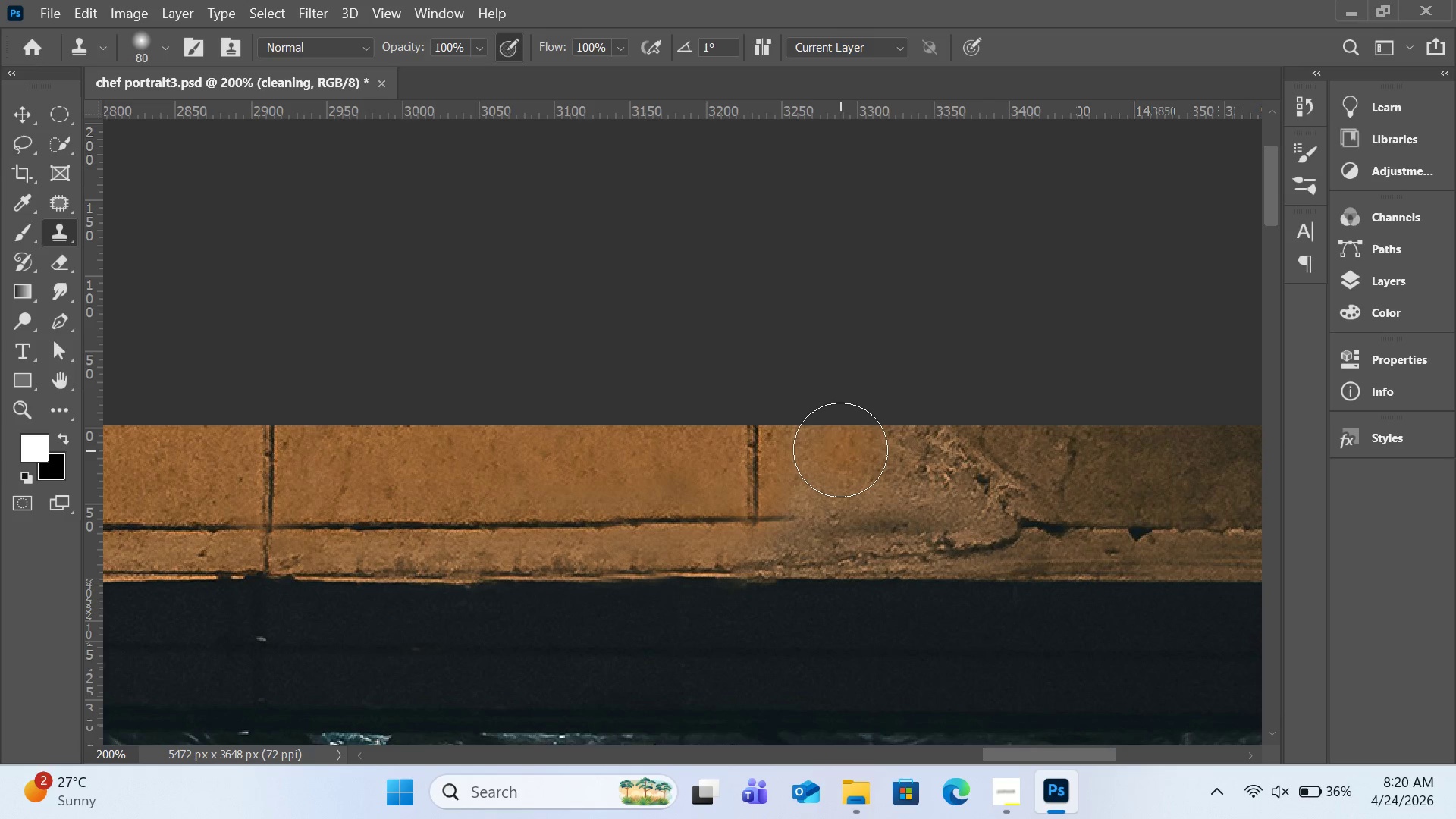 
left_click_drag(start_coordinate=[840, 449], to_coordinate=[1111, 438])
 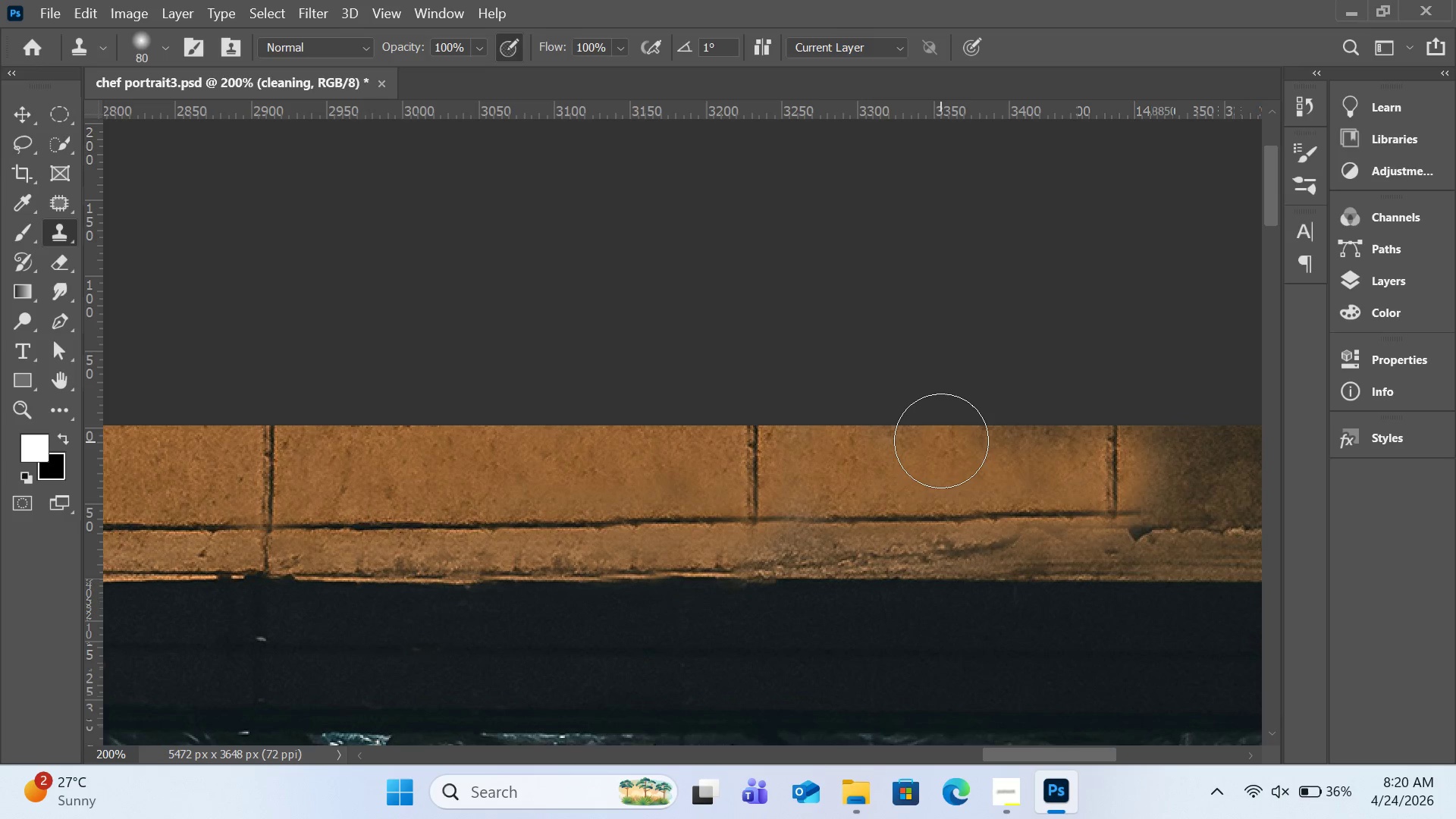 
left_click_drag(start_coordinate=[942, 441], to_coordinate=[1037, 436])
 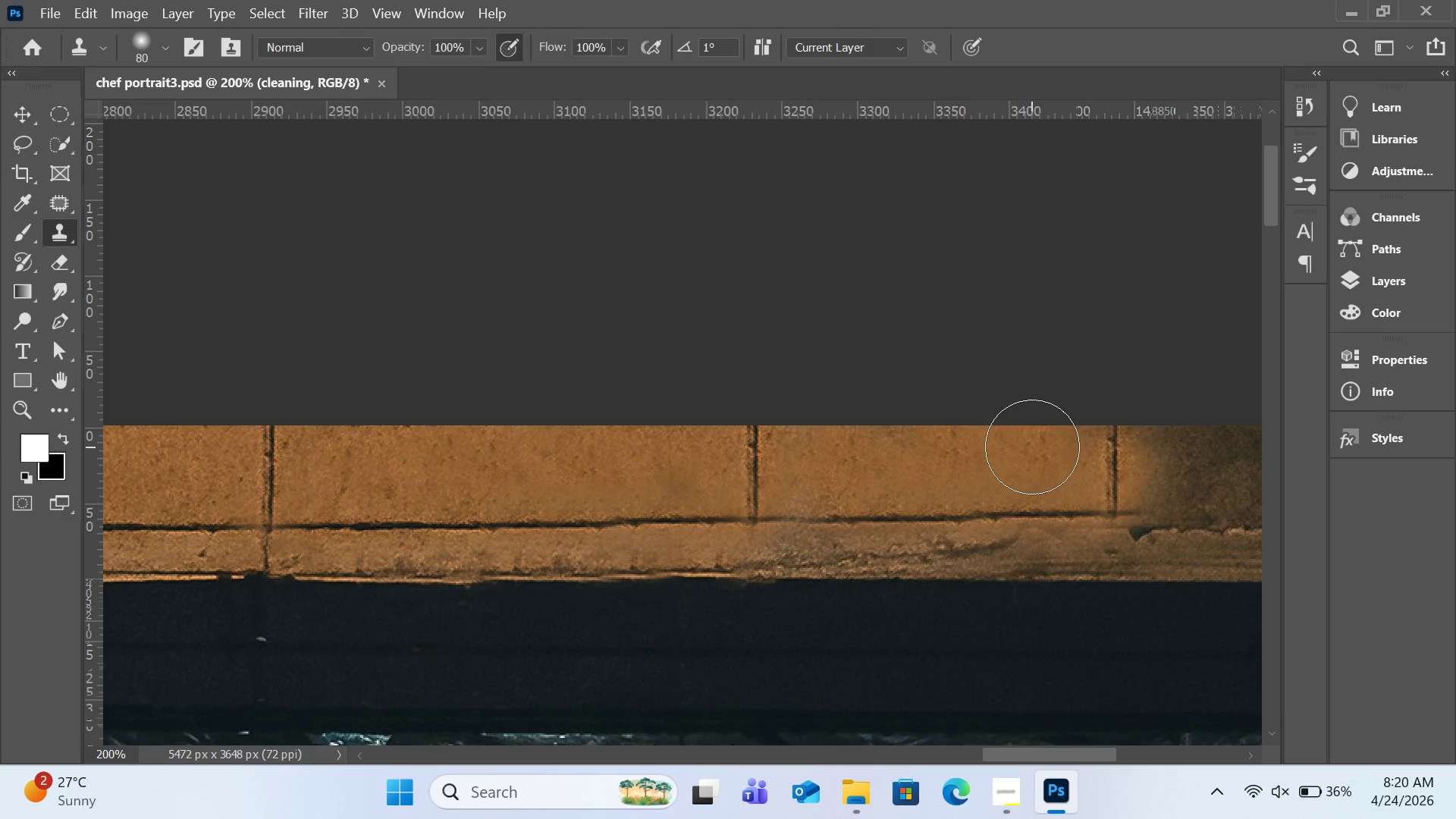 
key(H)
 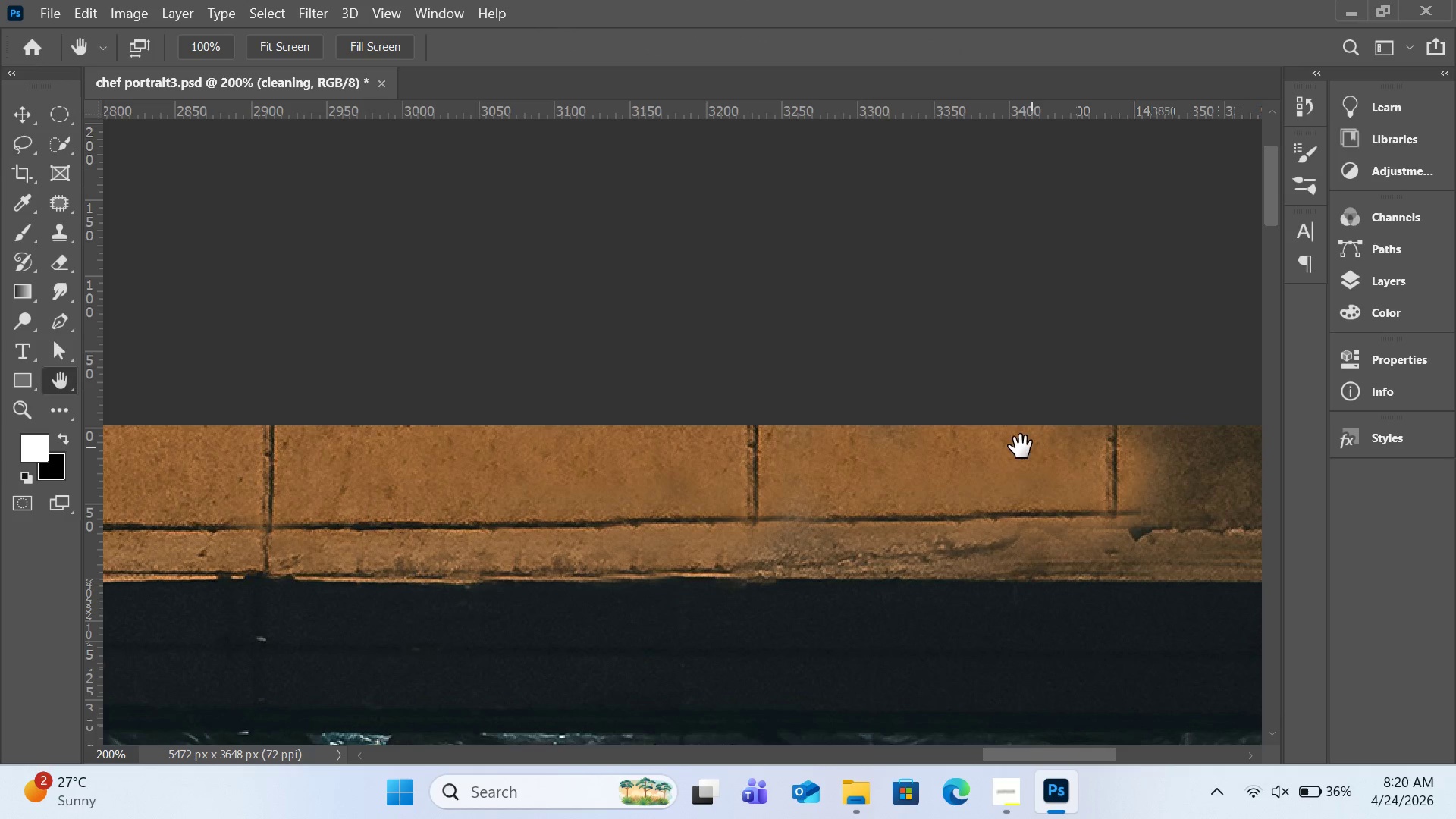 
left_click_drag(start_coordinate=[1032, 447], to_coordinate=[779, 453])
 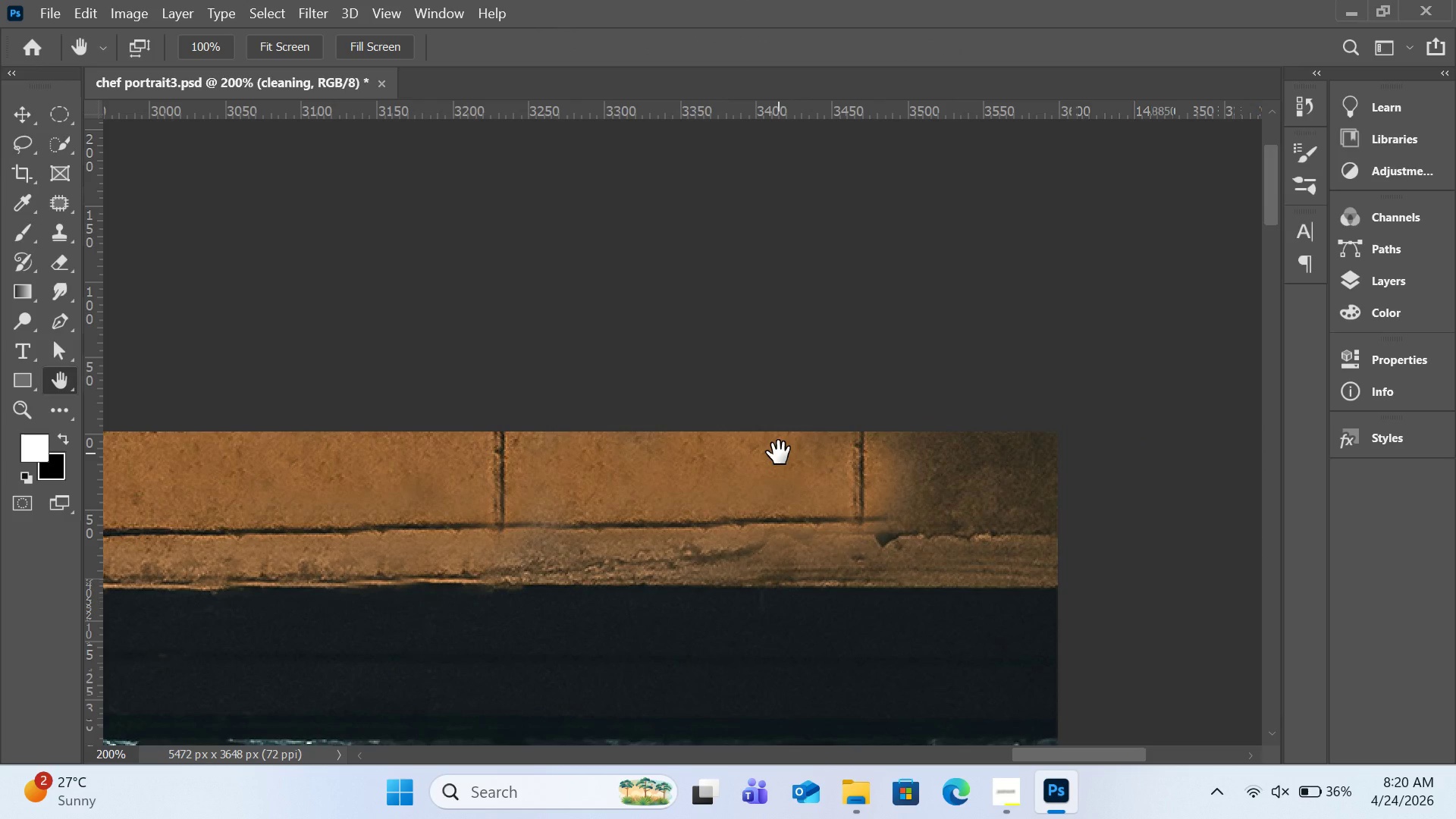 
hold_key(key=AltLeft, duration=0.58)
 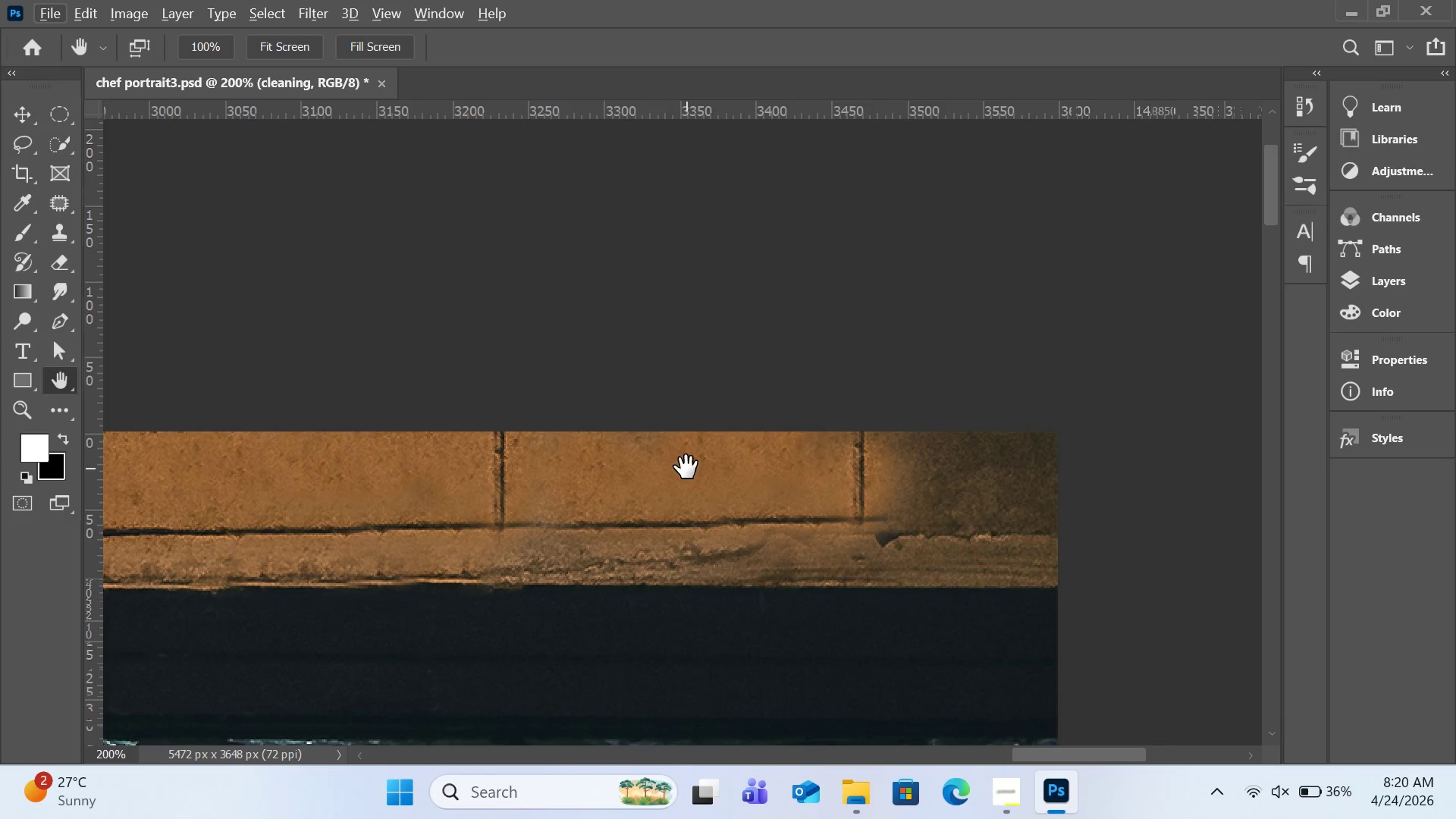 
key(Alt+AltLeft)
 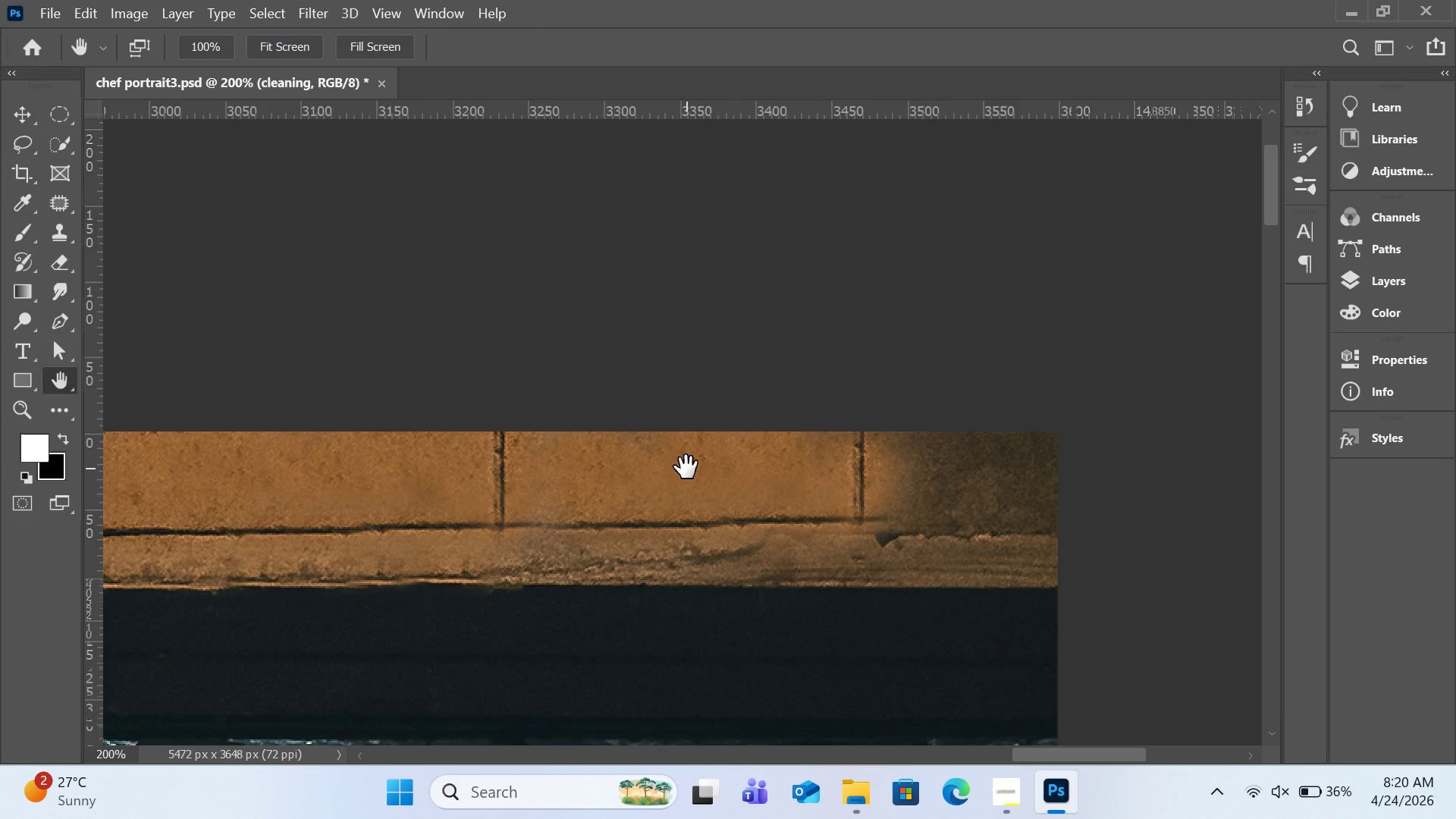 
key(S)
 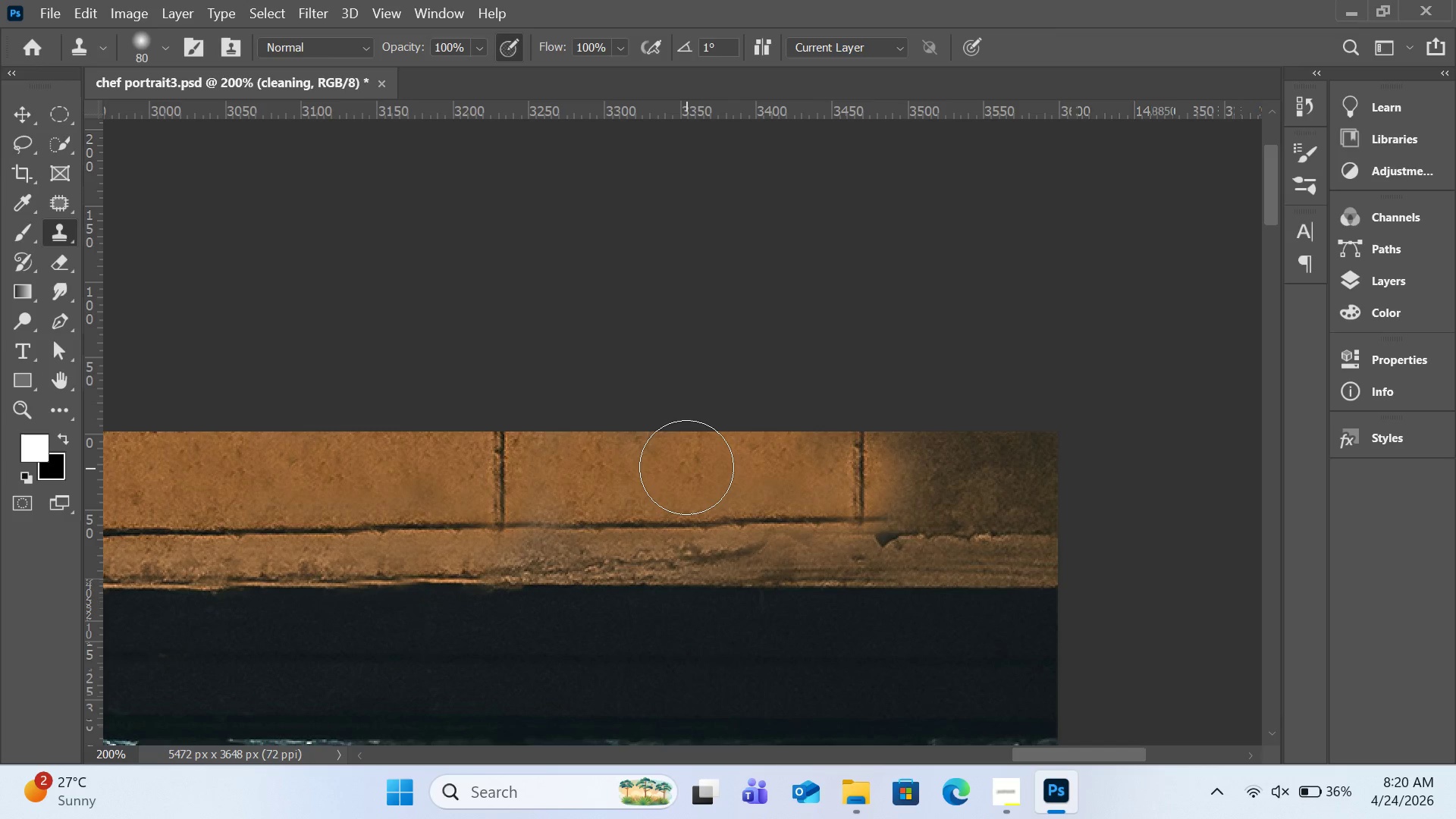 
hold_key(key=AltLeft, duration=0.94)
left_click([688, 458])
 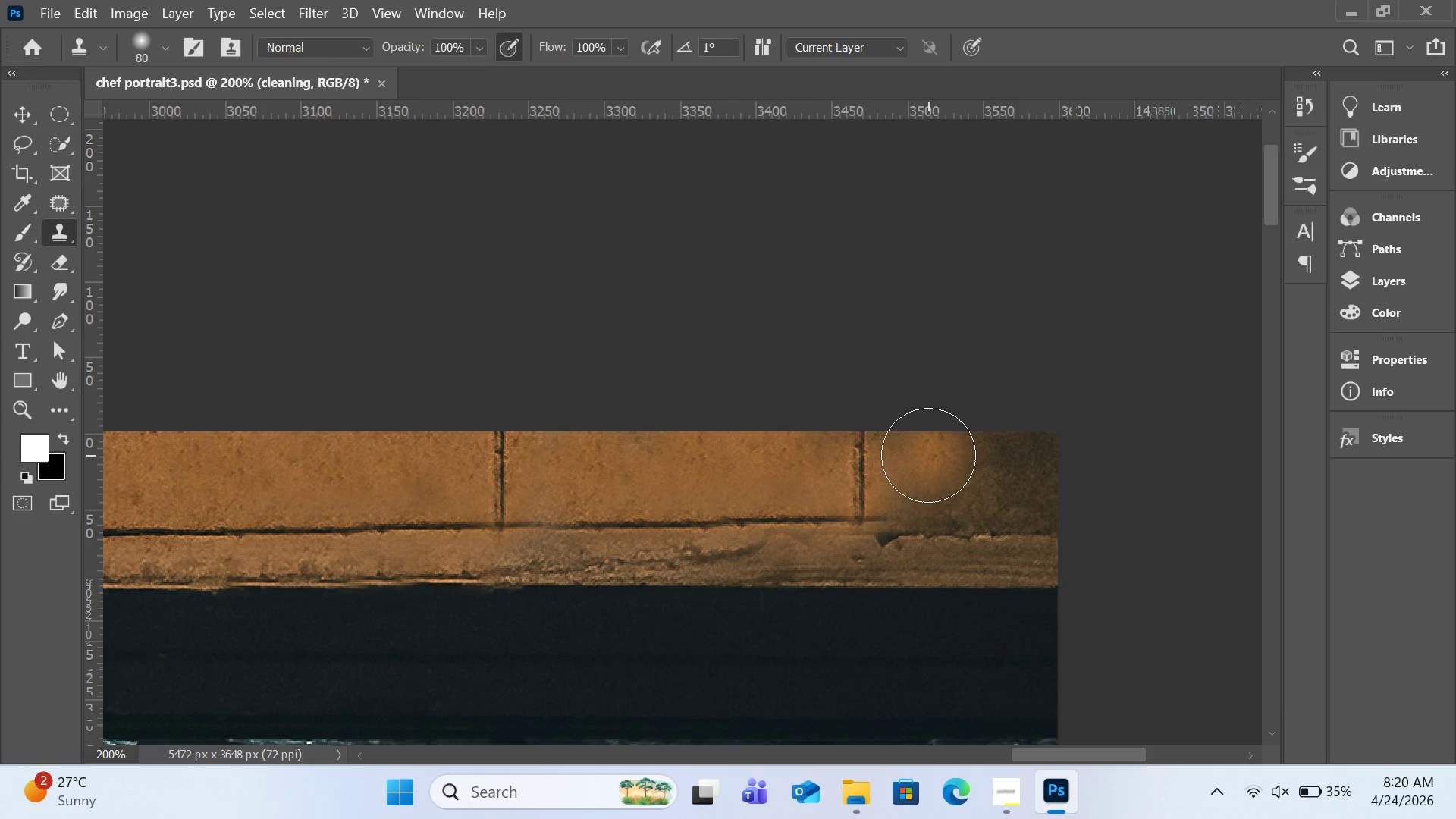 
left_click_drag(start_coordinate=[928, 453], to_coordinate=[1021, 460])
 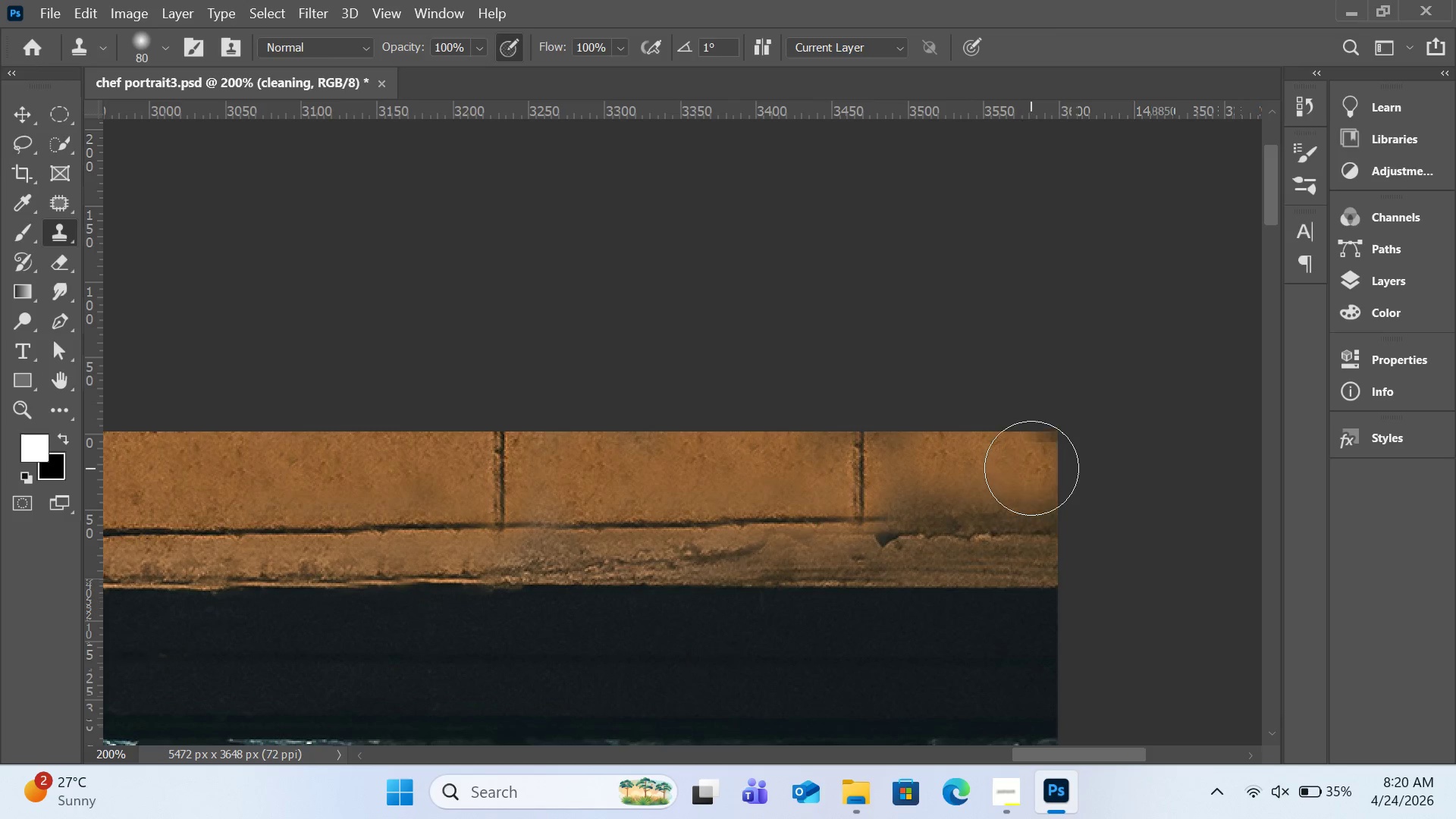 
hold_key(key=AltLeft, duration=3.25)
 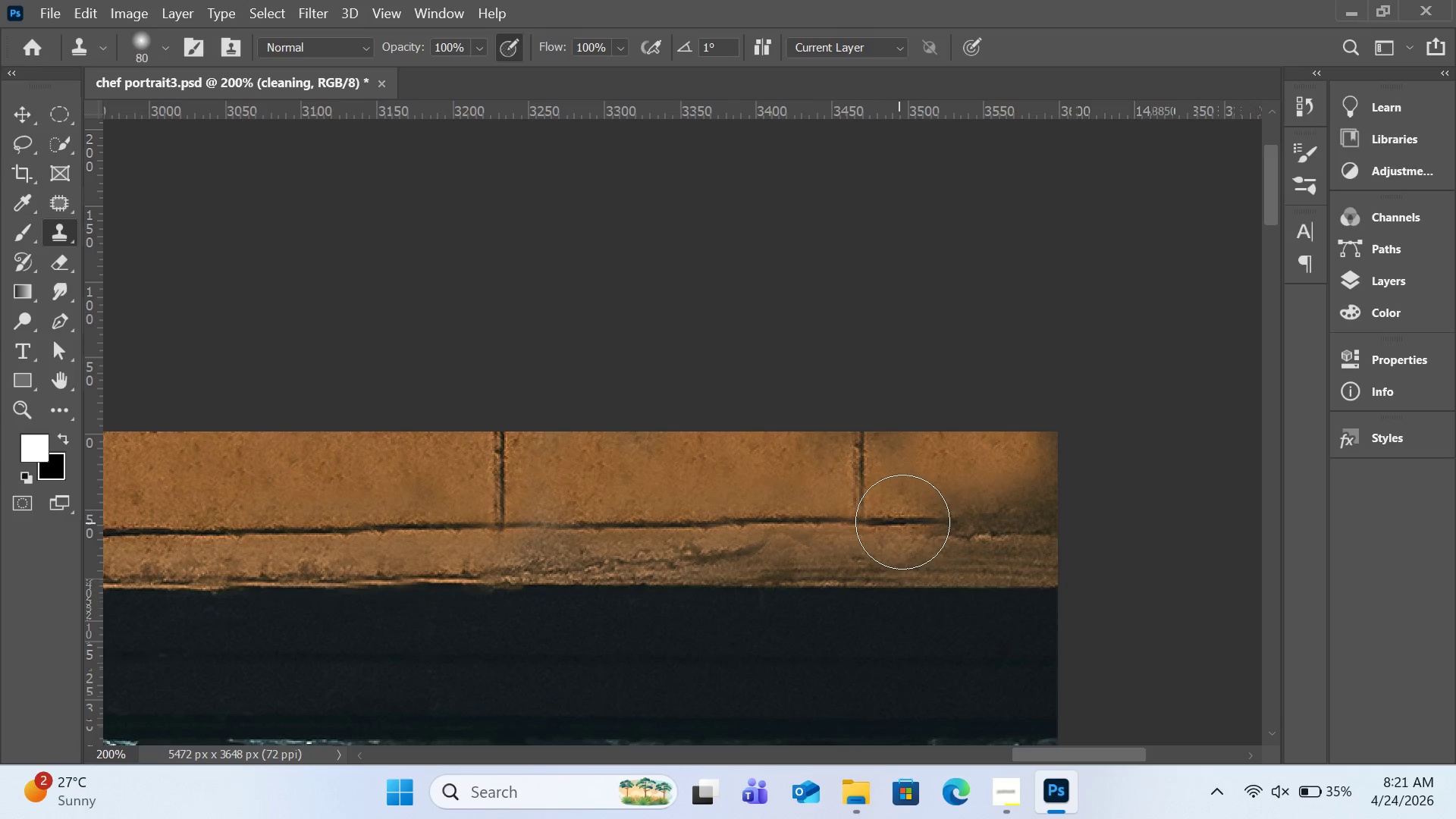 
left_click([902, 522])
 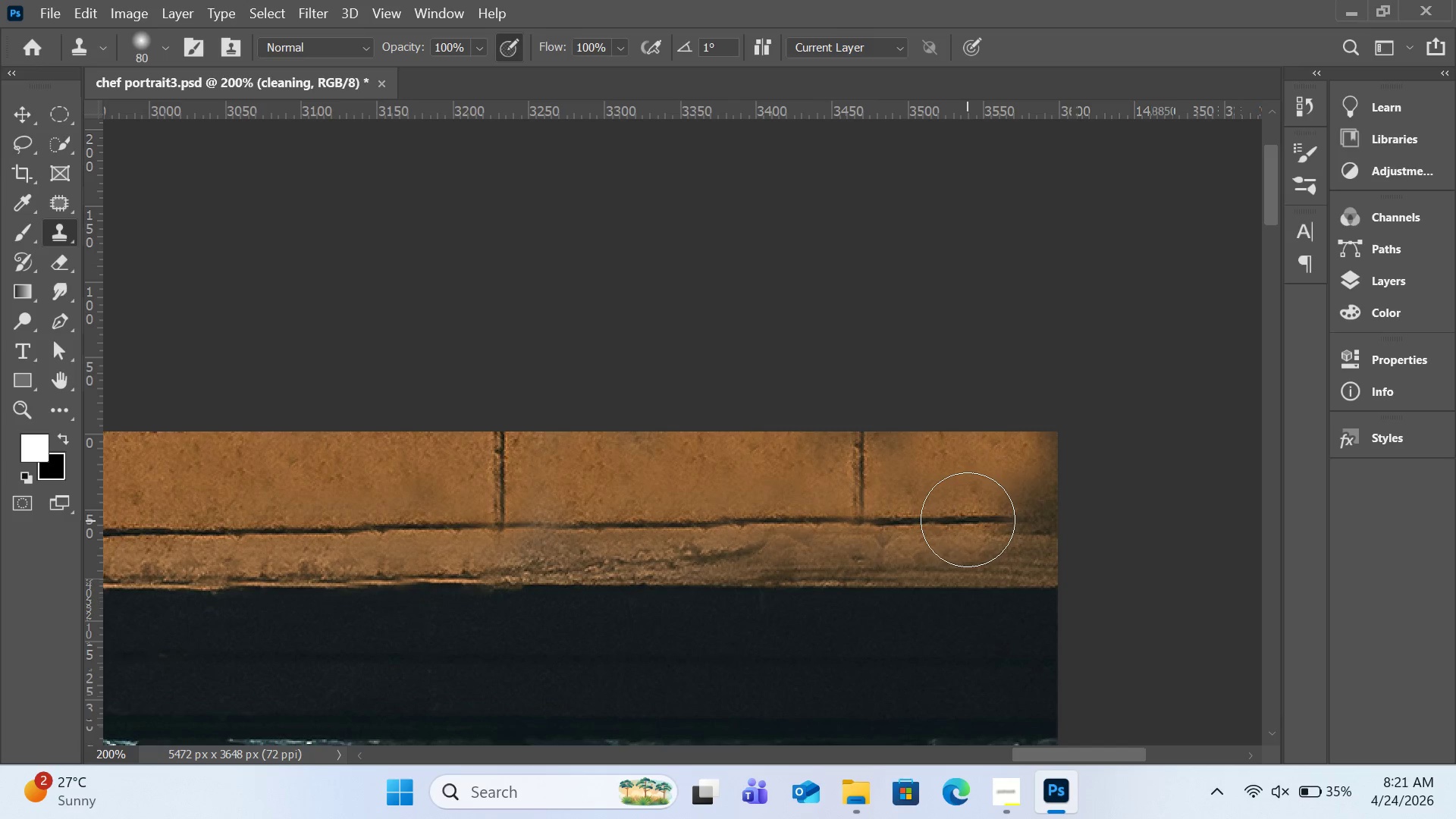 
left_click([968, 519])
 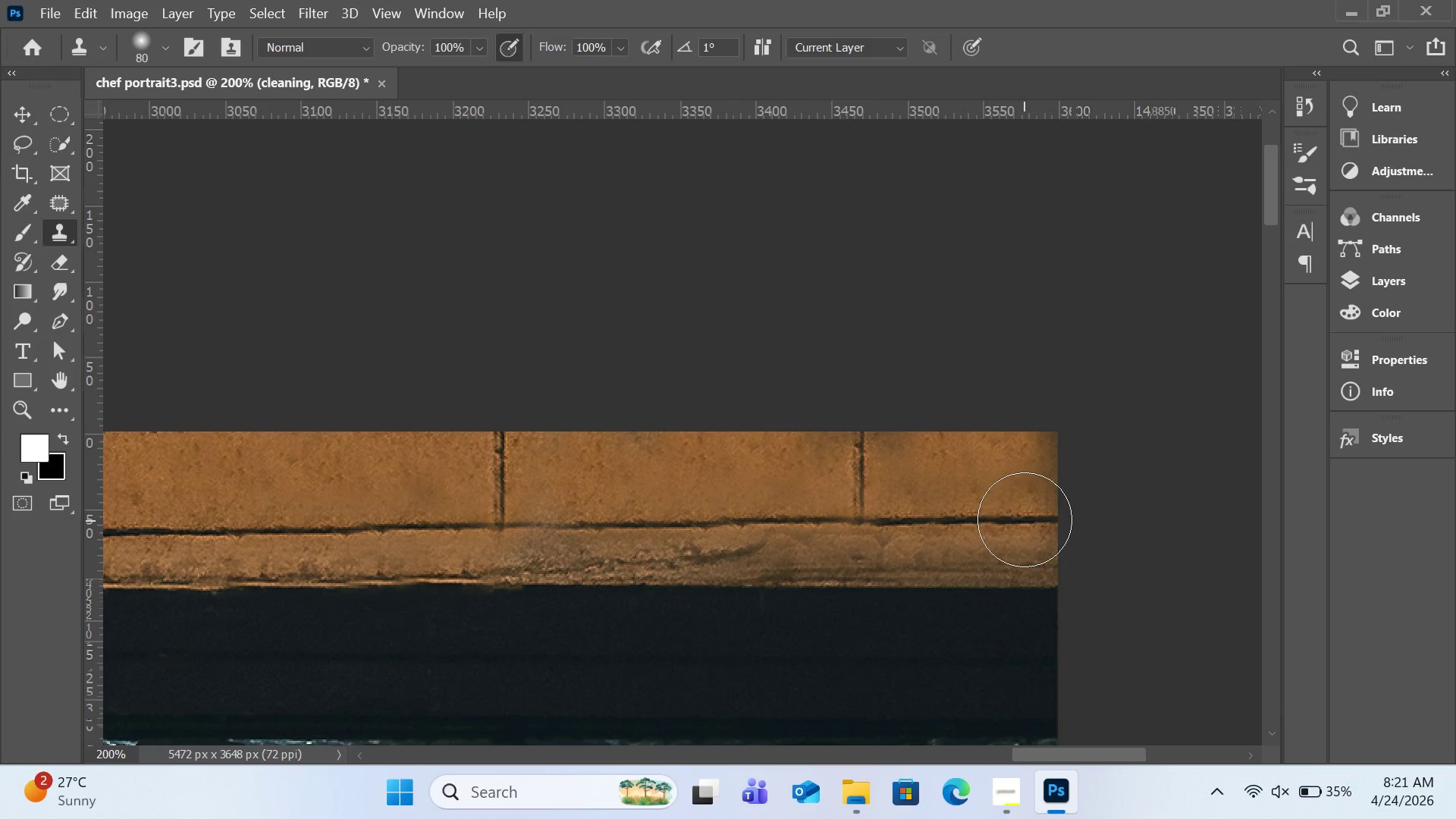 
left_click([1025, 519])
 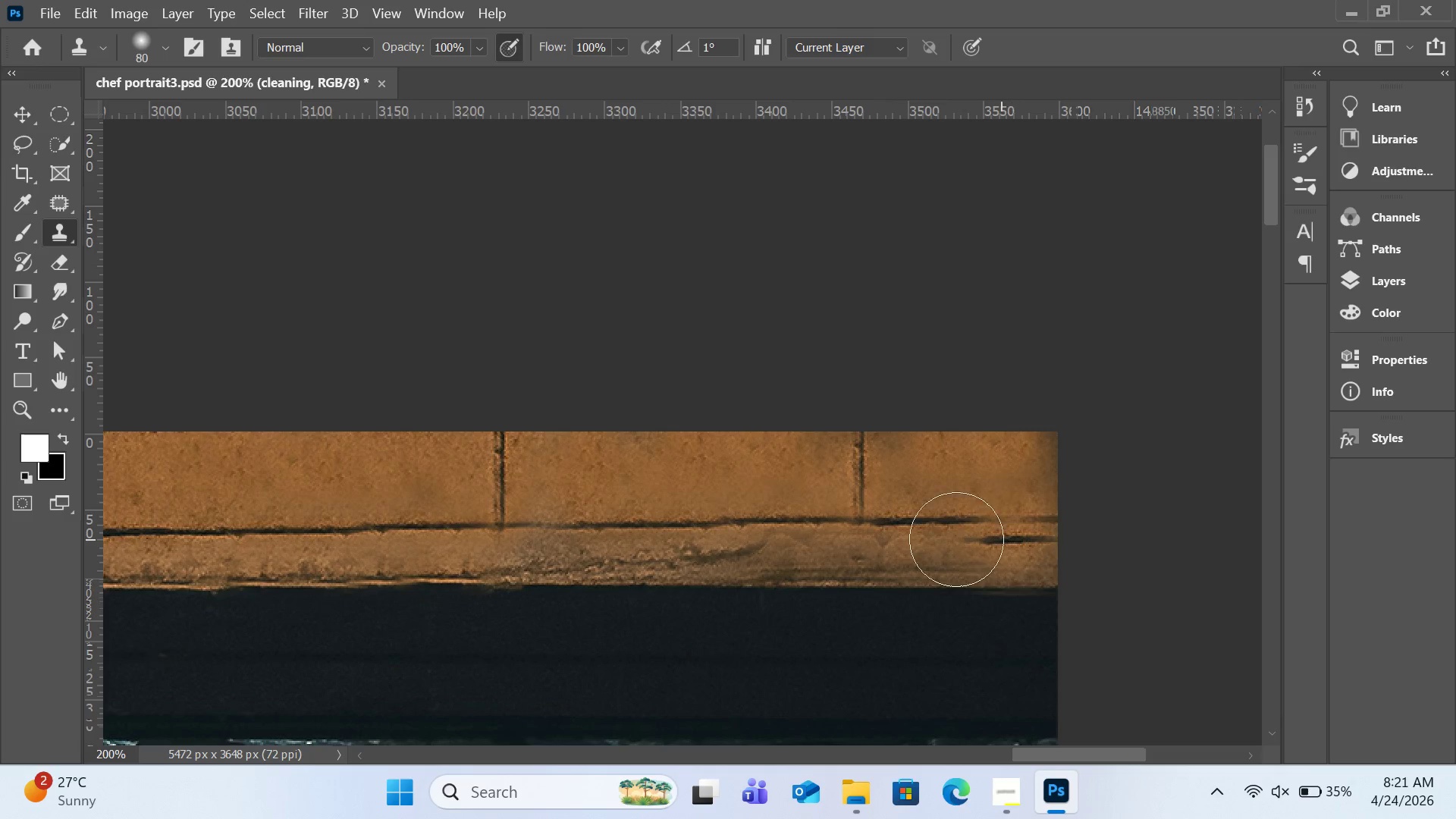 
hold_key(key=AltLeft, duration=1.01)
left_click_drag(start_coordinate=[318, 555], to_coordinate=[324, 560])
 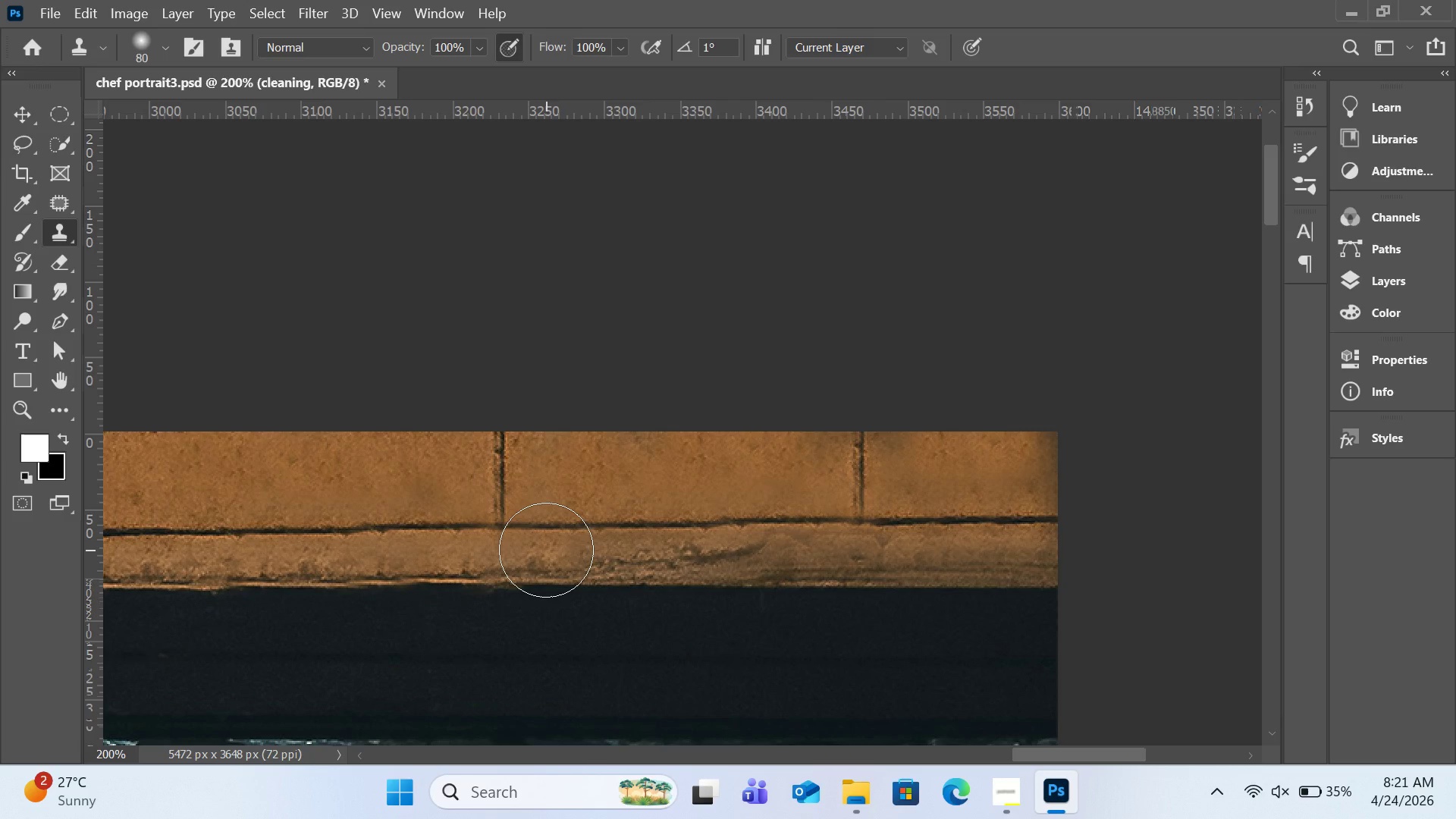 
left_click([546, 550])
 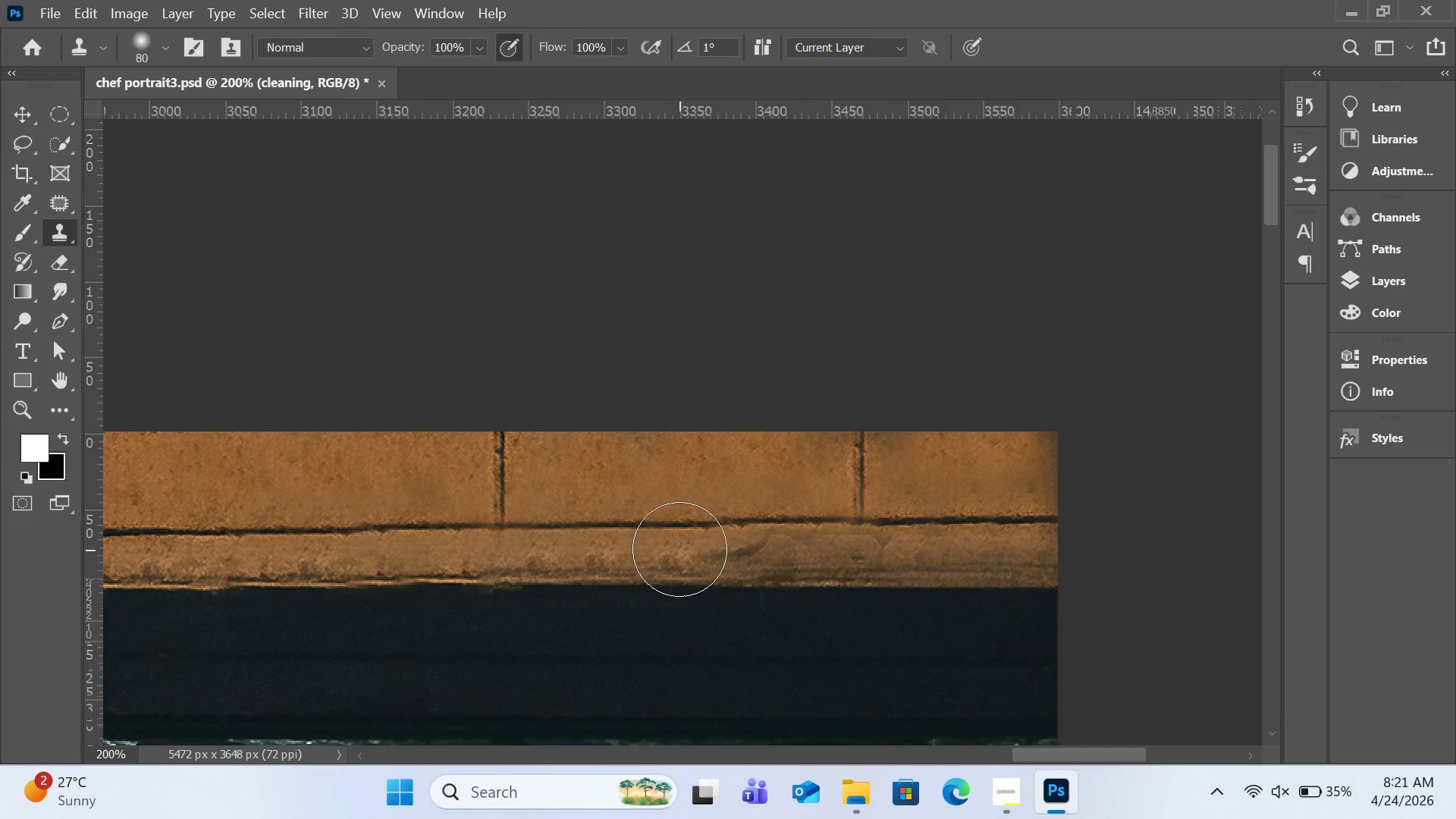 
wait(5.16)
 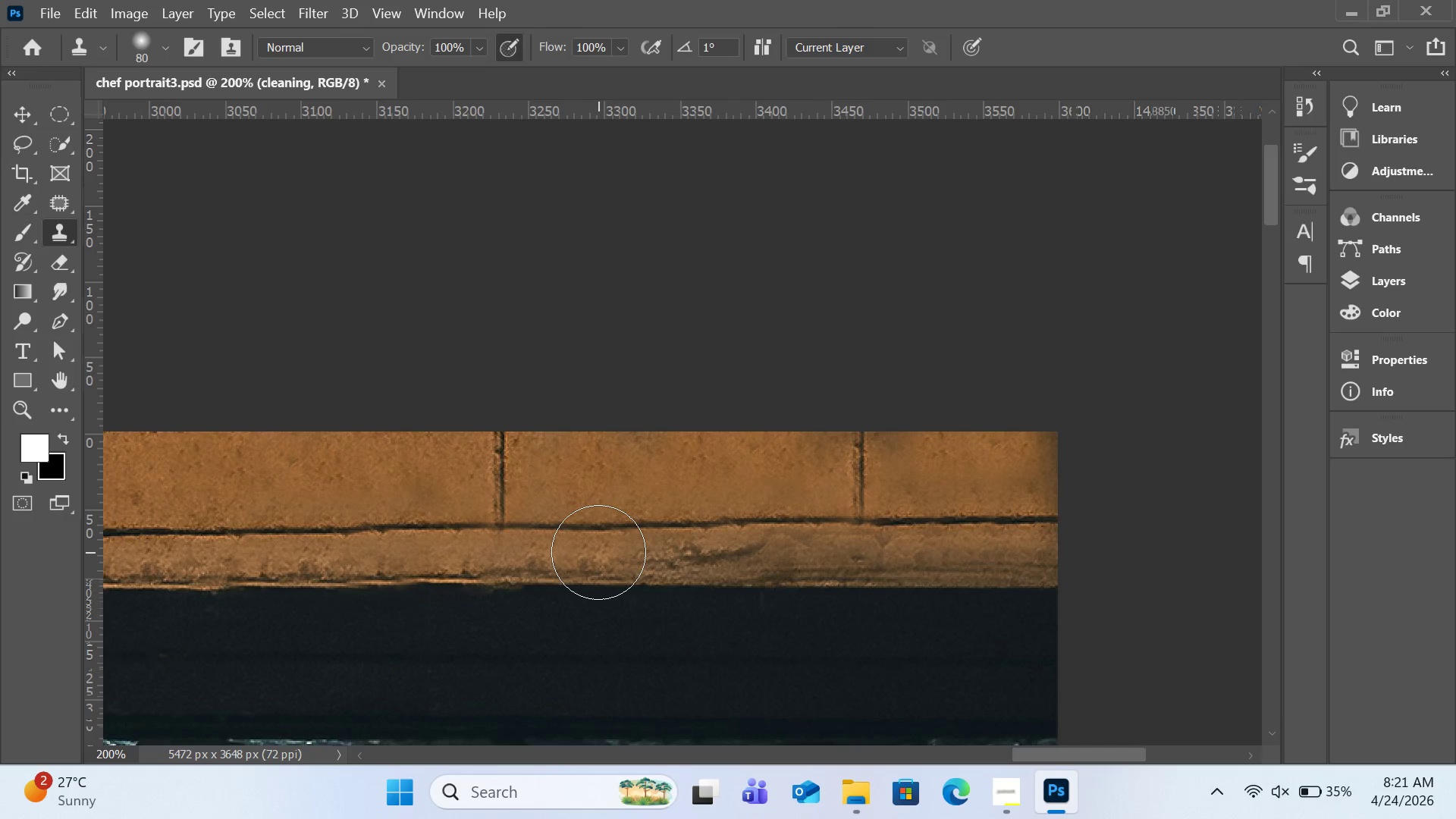 
left_click([679, 549])
 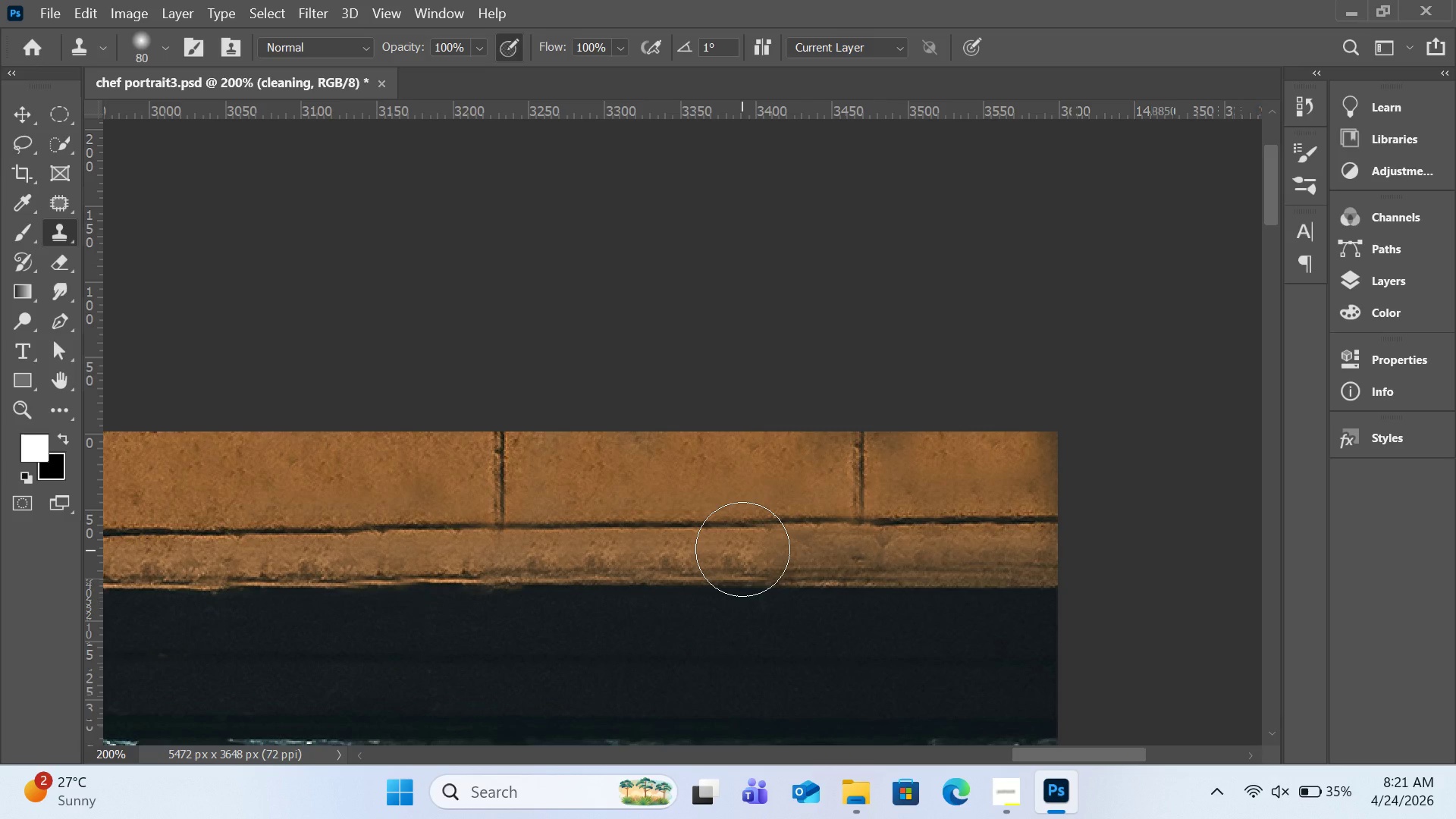 
left_click_drag(start_coordinate=[742, 549], to_coordinate=[795, 549])
 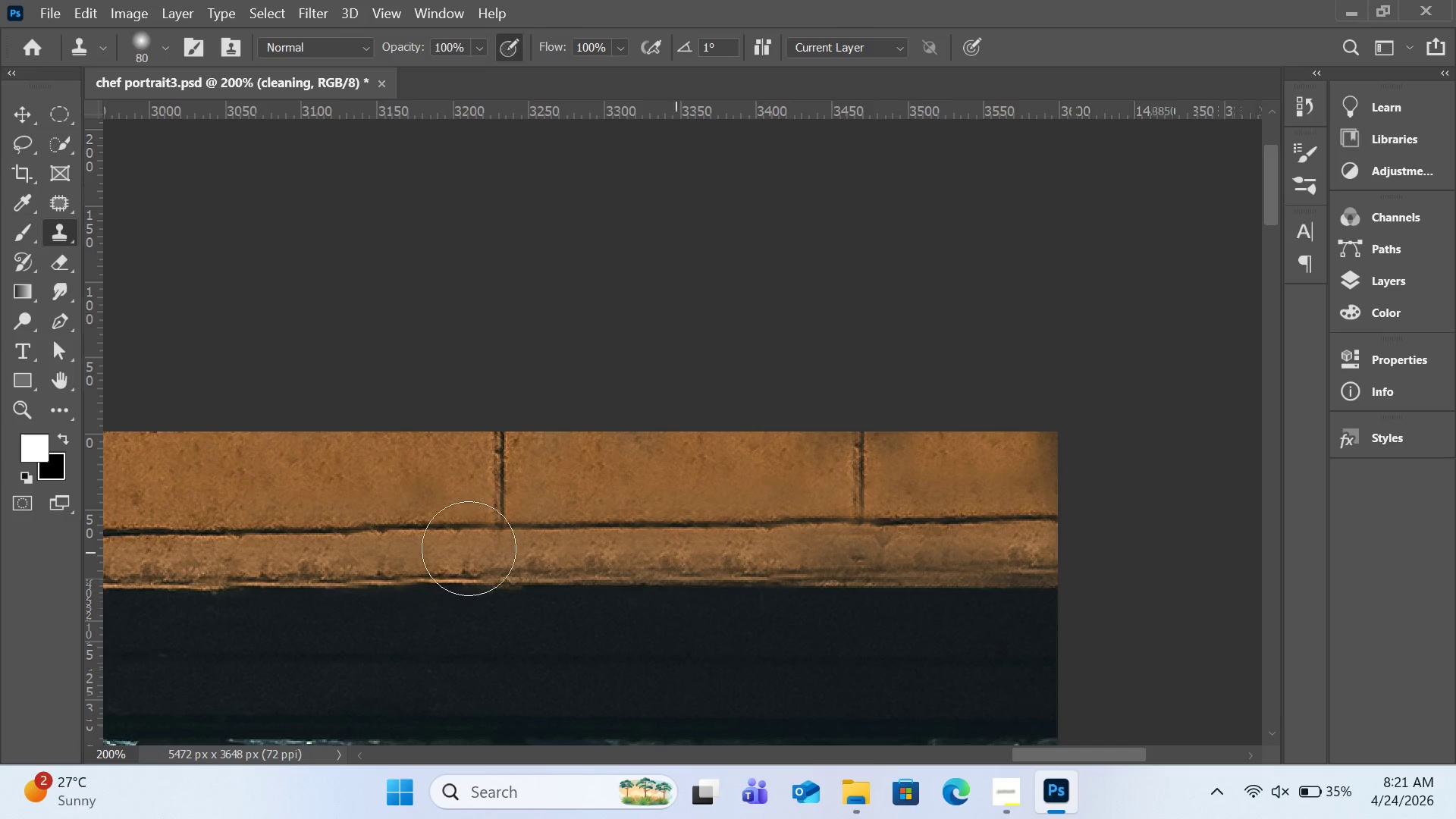 
hold_key(key=AltLeft, duration=0.67)
left_click([287, 555])
 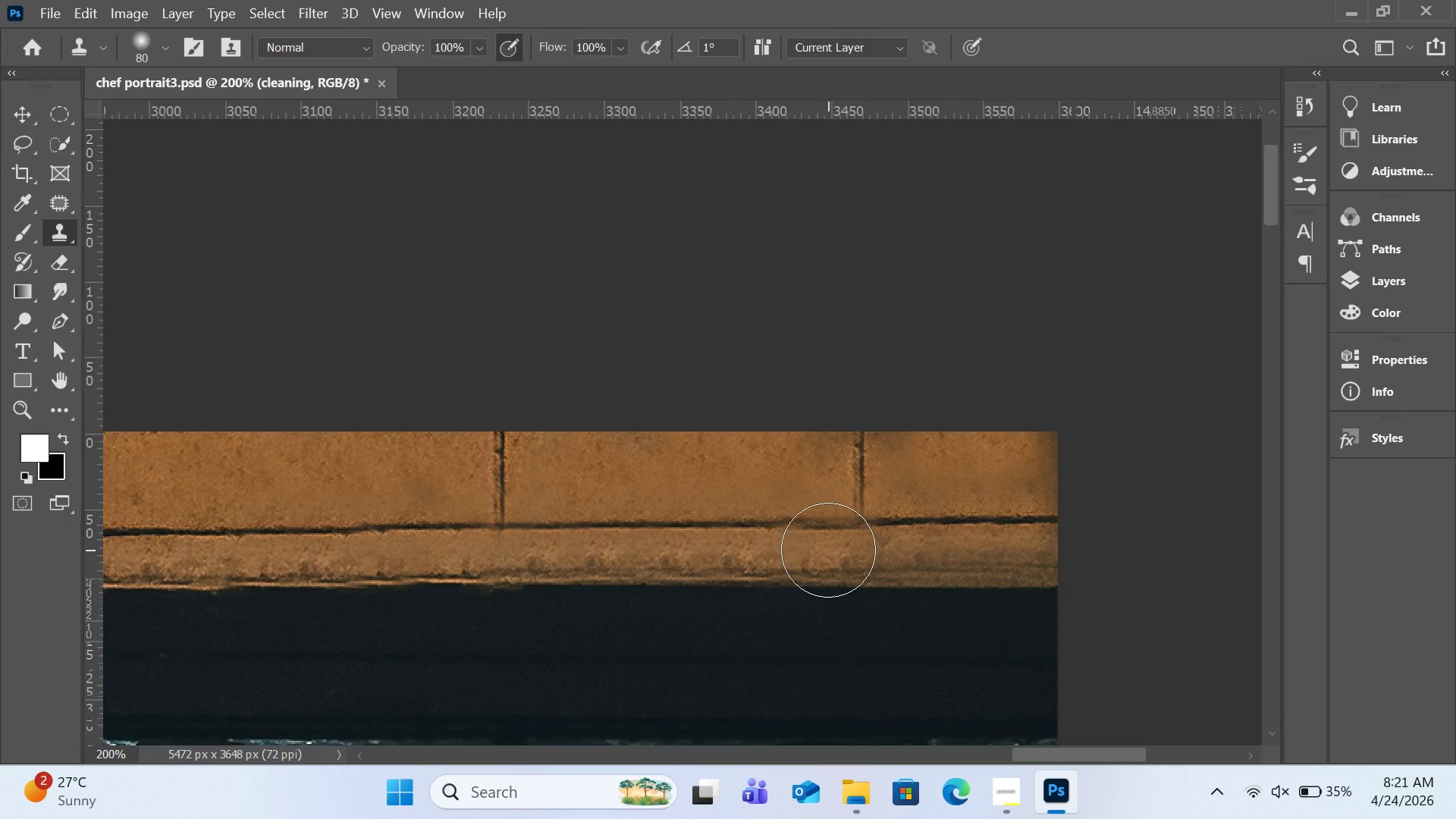 
left_click_drag(start_coordinate=[828, 550], to_coordinate=[1036, 543])
 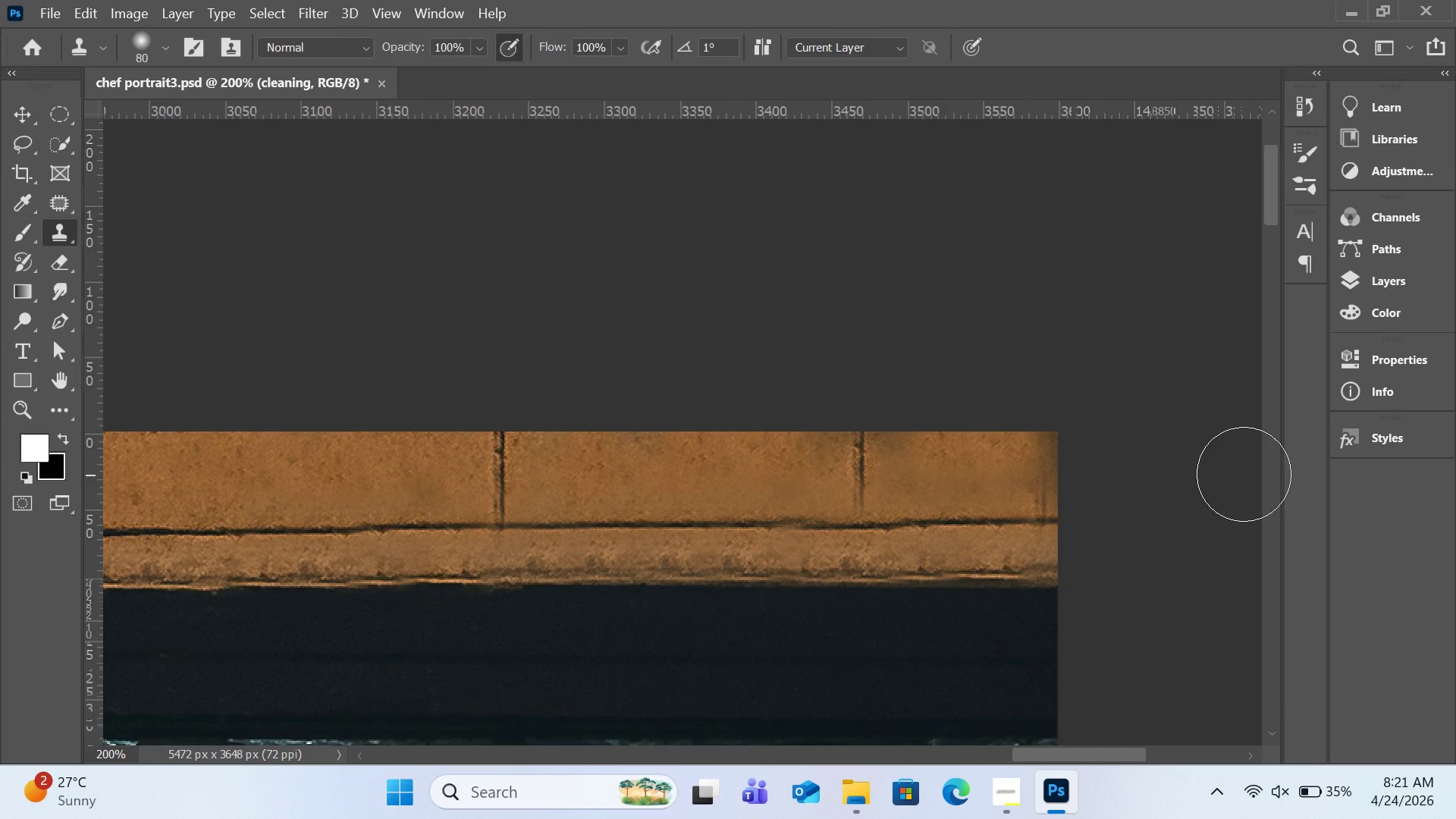 
key(Control+Z)
 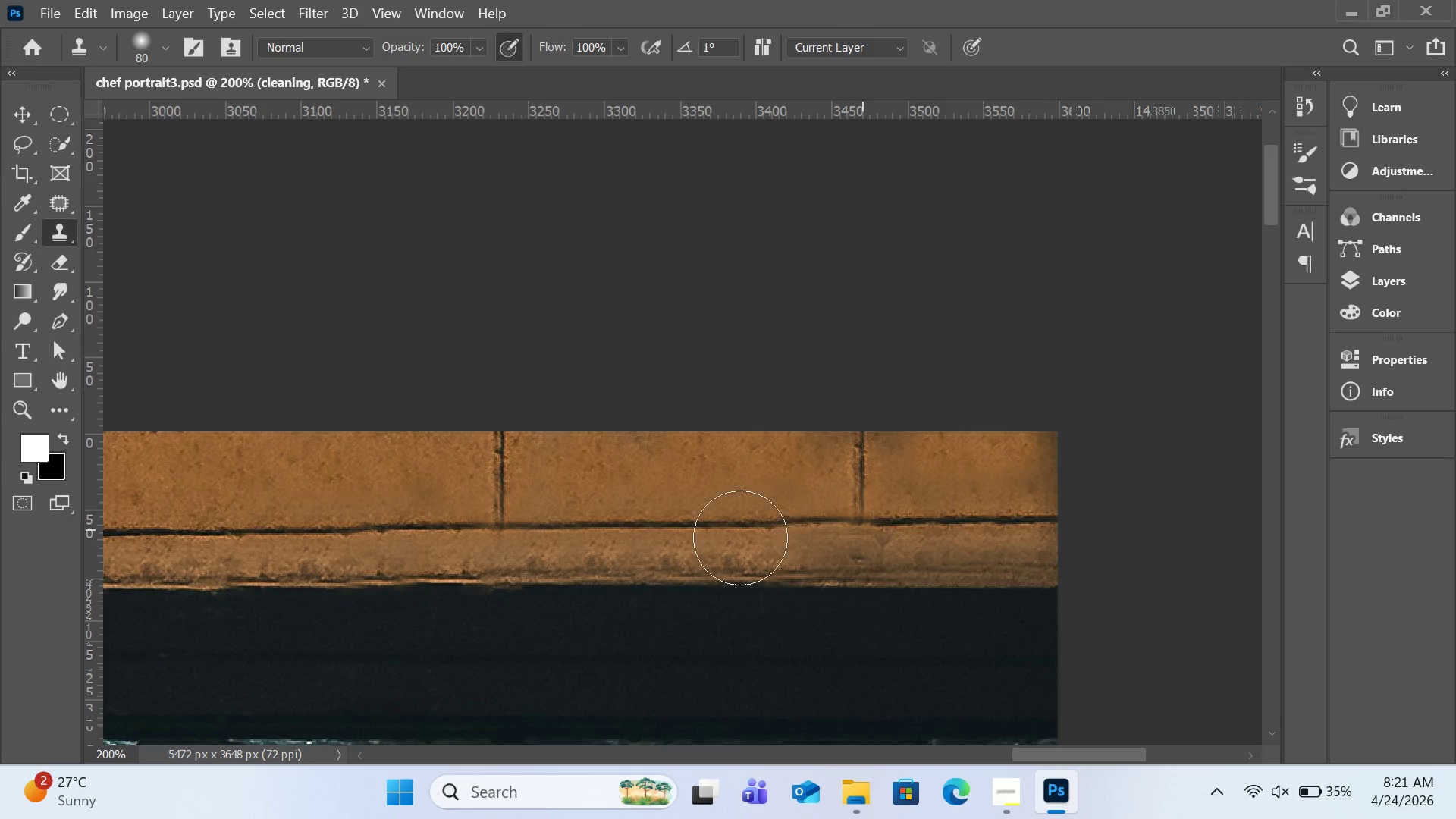 
hold_key(key=AltLeft, duration=2.03)
left_click([568, 551])
 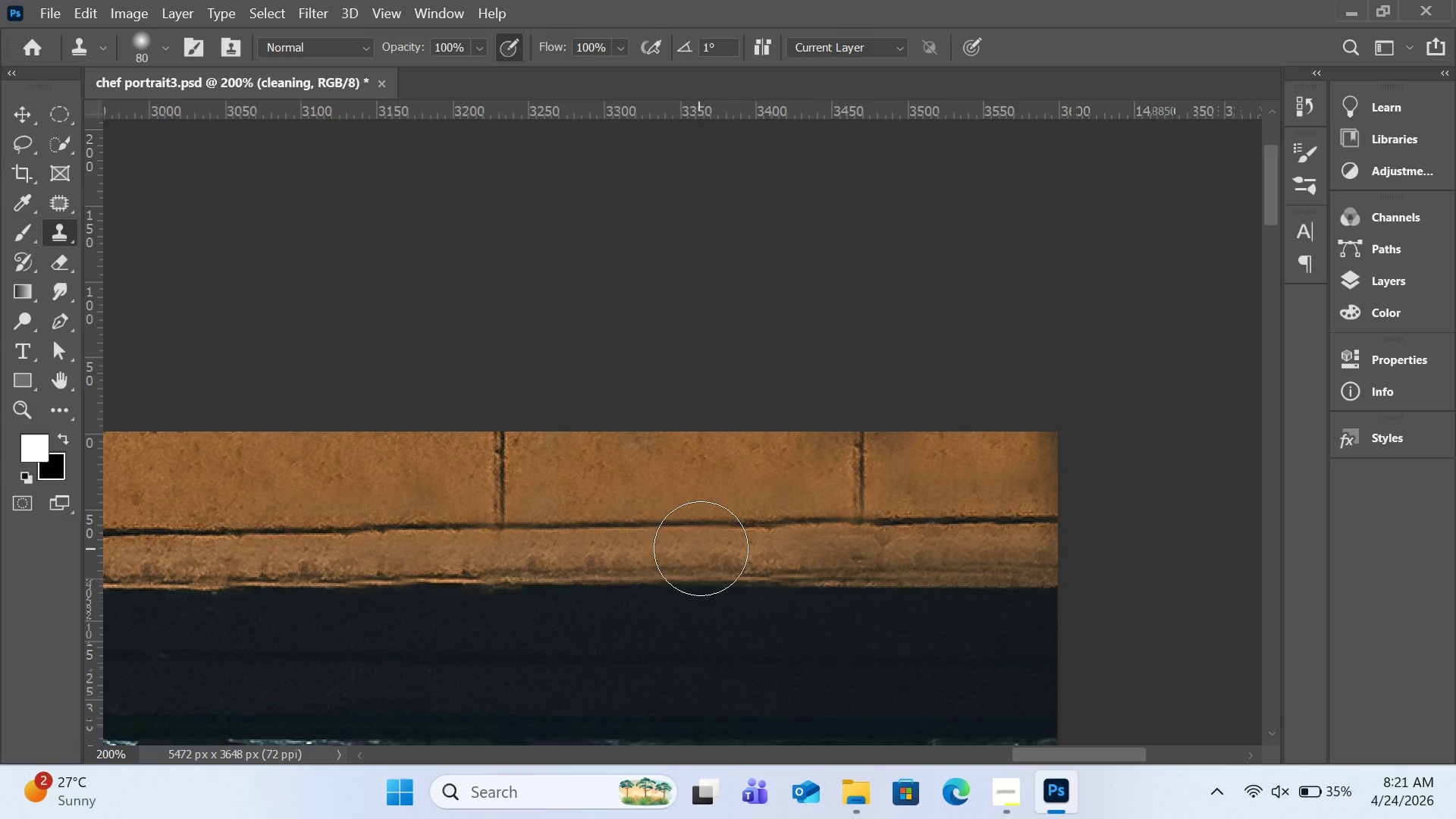 
left_click([707, 548])
 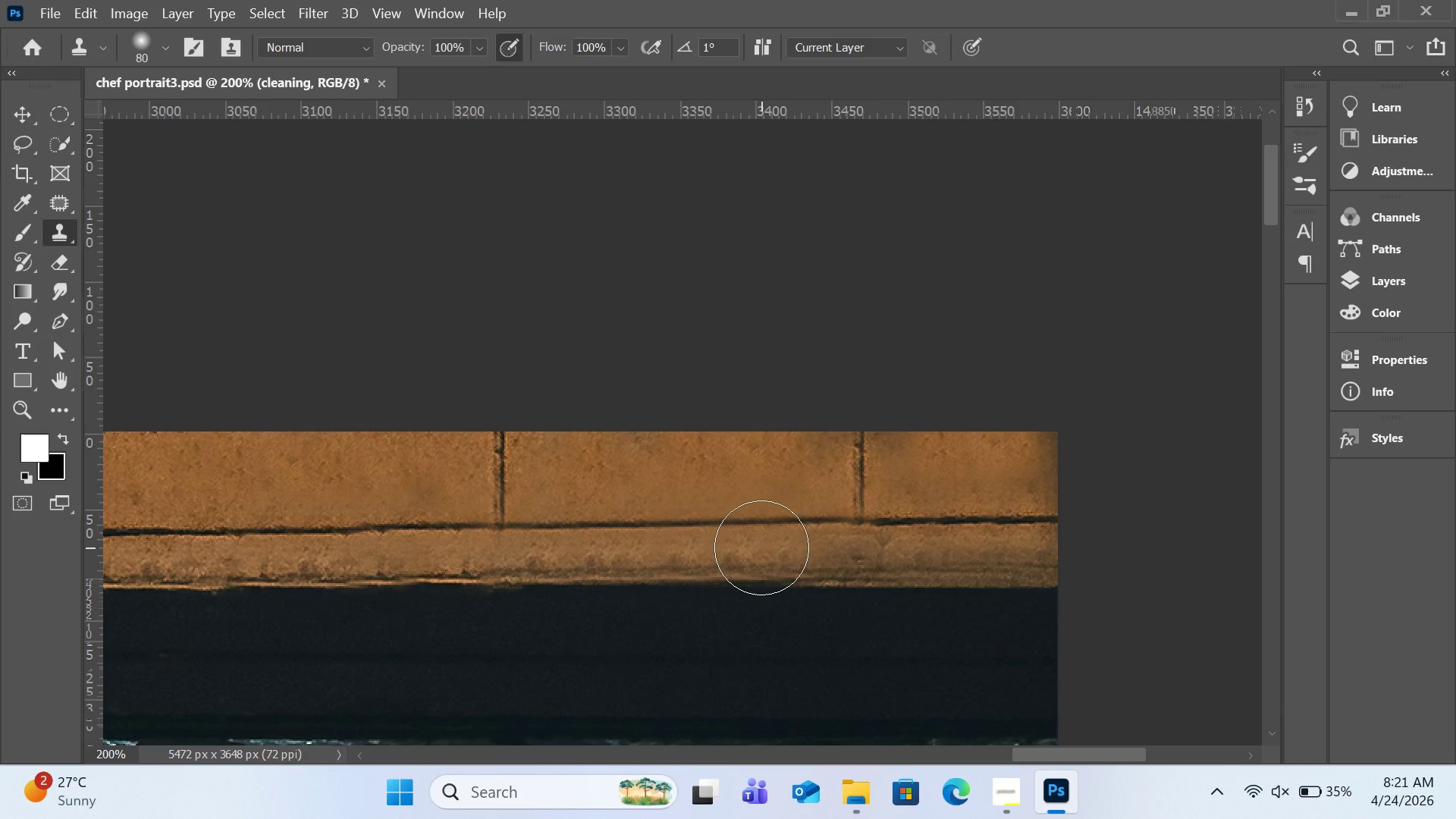 
left_click([761, 548])
 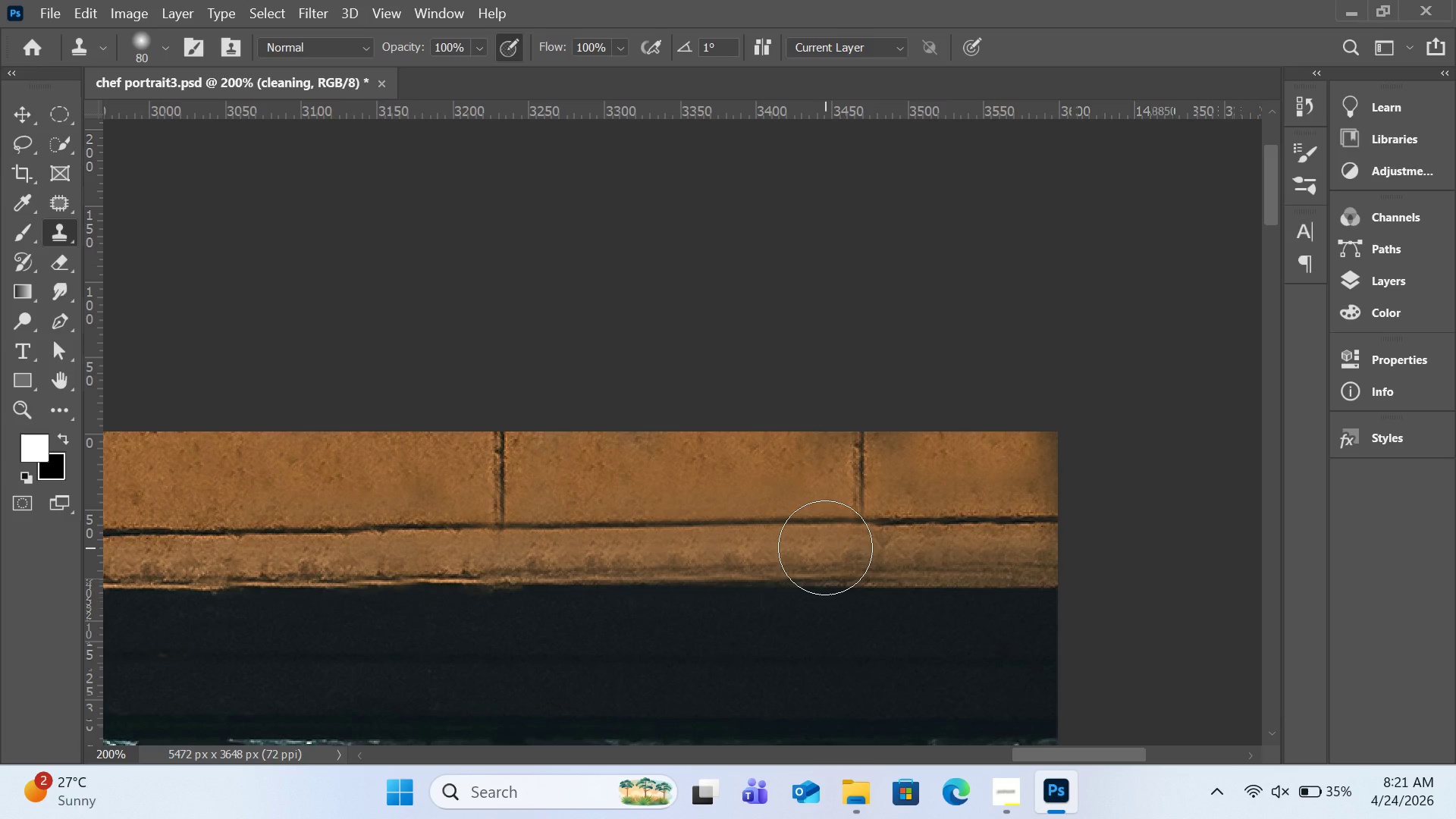 
left_click([825, 548])
 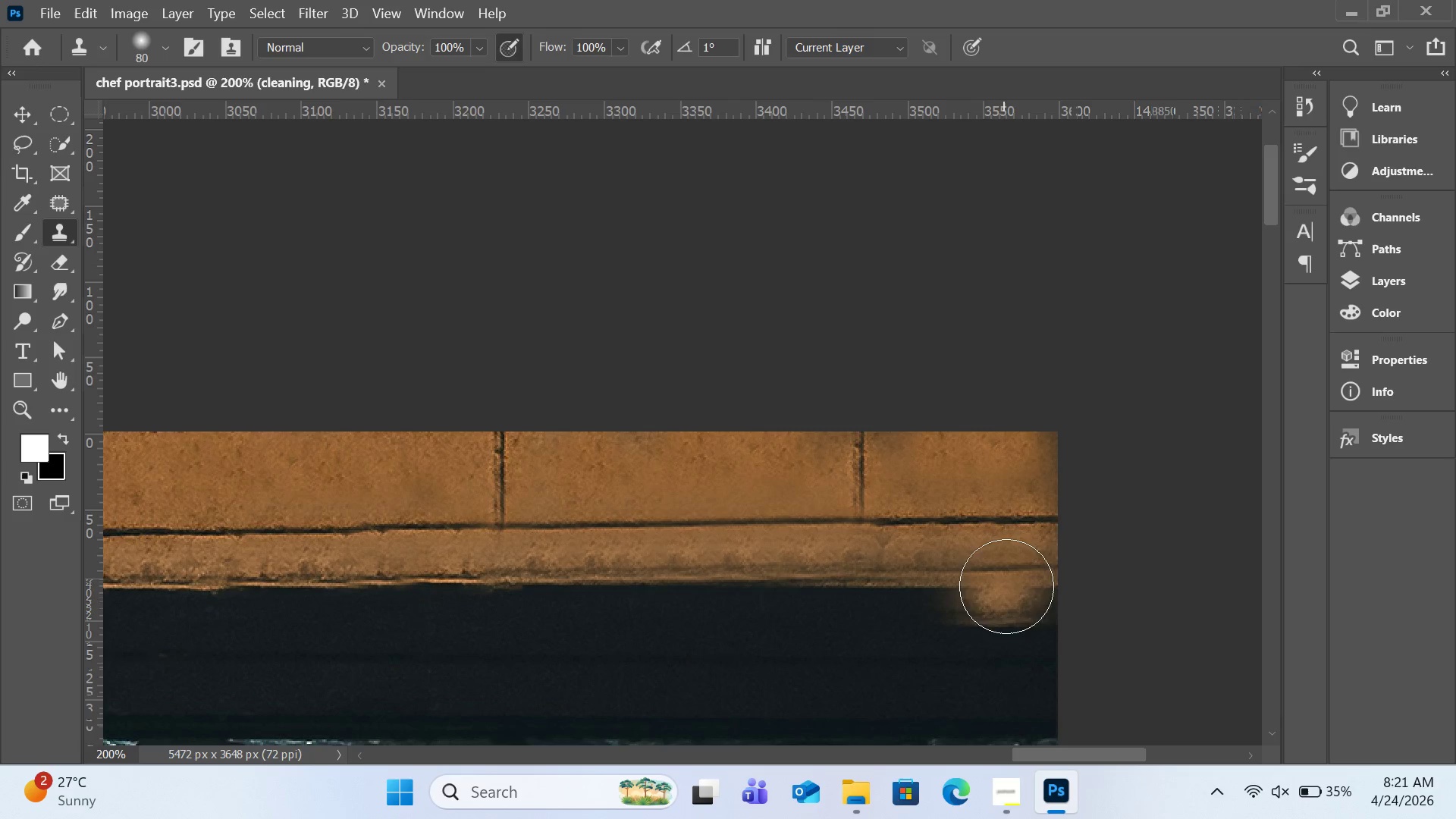 
wait(6.42)
 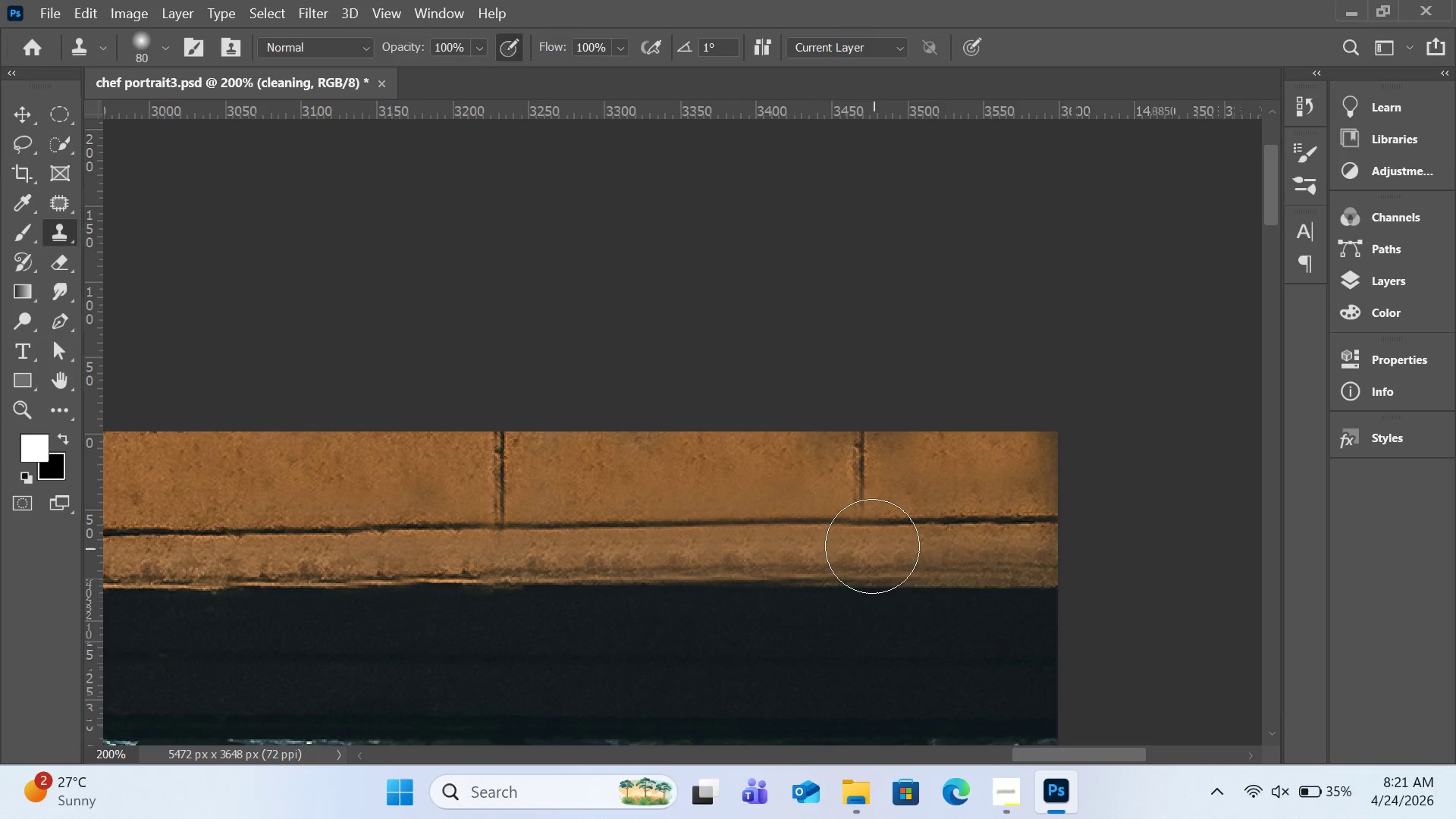 
key(H)
 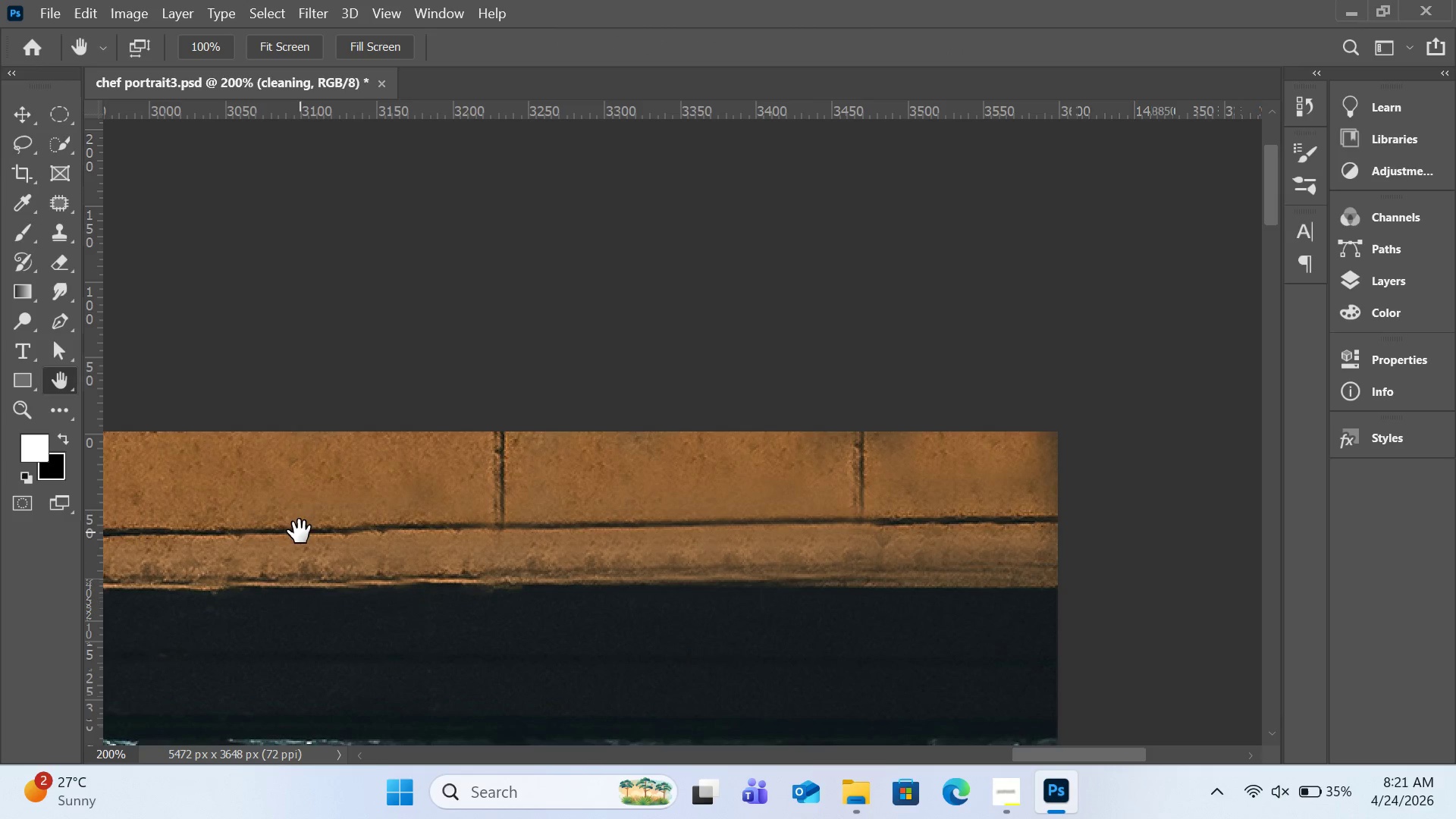 
left_click_drag(start_coordinate=[302, 532], to_coordinate=[637, 264])
 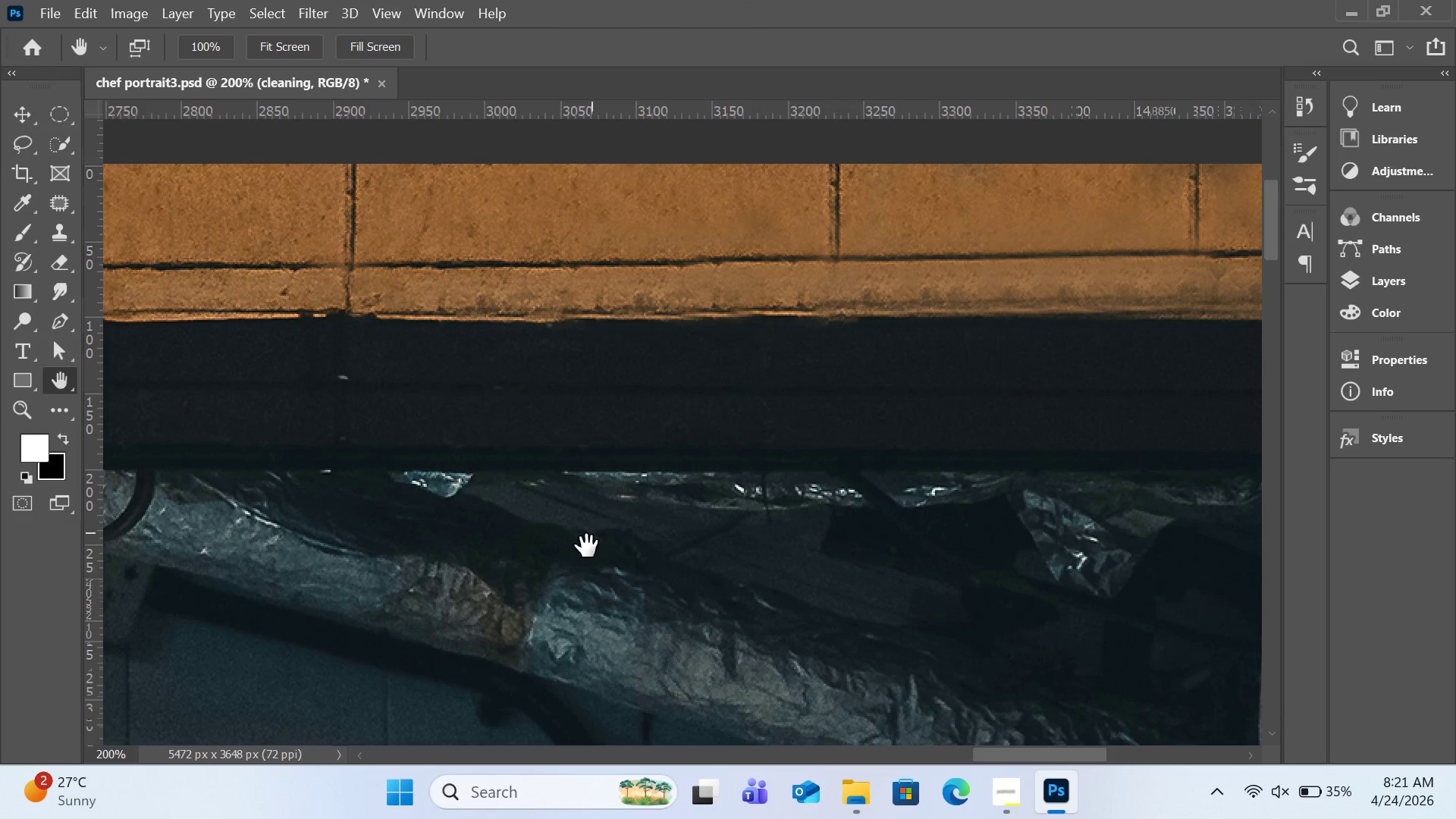 
left_click_drag(start_coordinate=[592, 543], to_coordinate=[721, 329])
 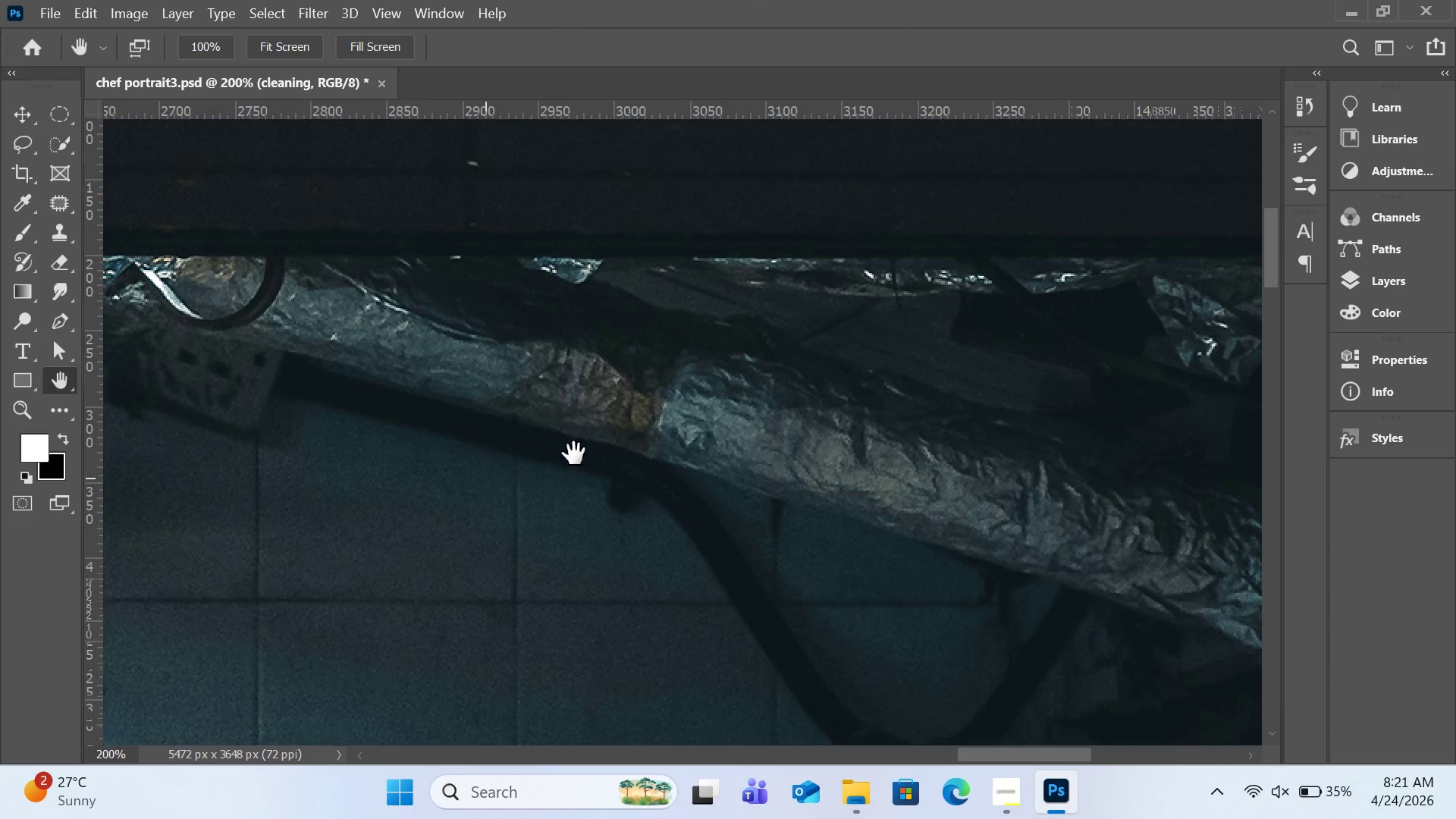 
left_click_drag(start_coordinate=[485, 479], to_coordinate=[839, 491])
 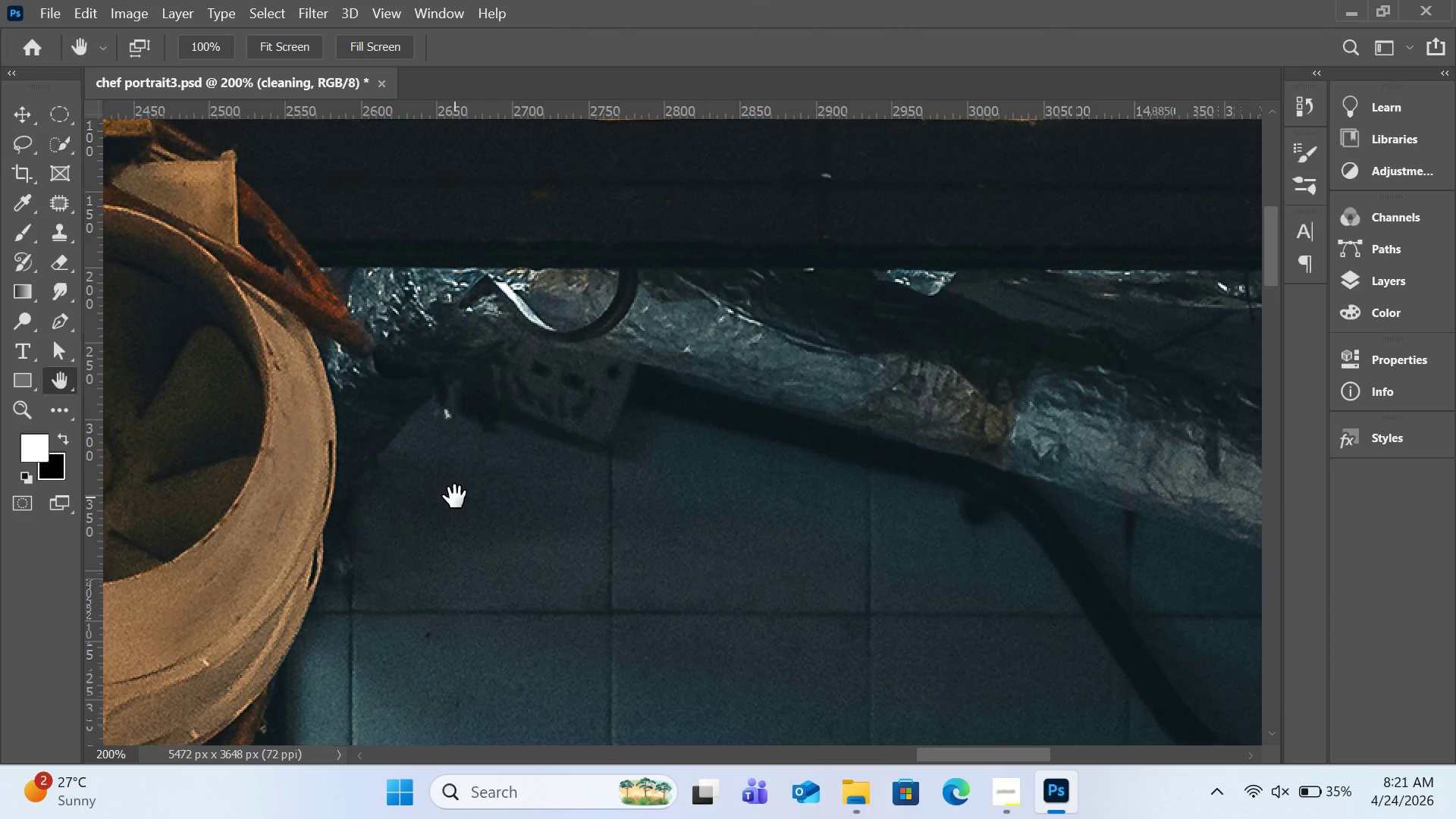 
left_click_drag(start_coordinate=[455, 497], to_coordinate=[867, 352])
 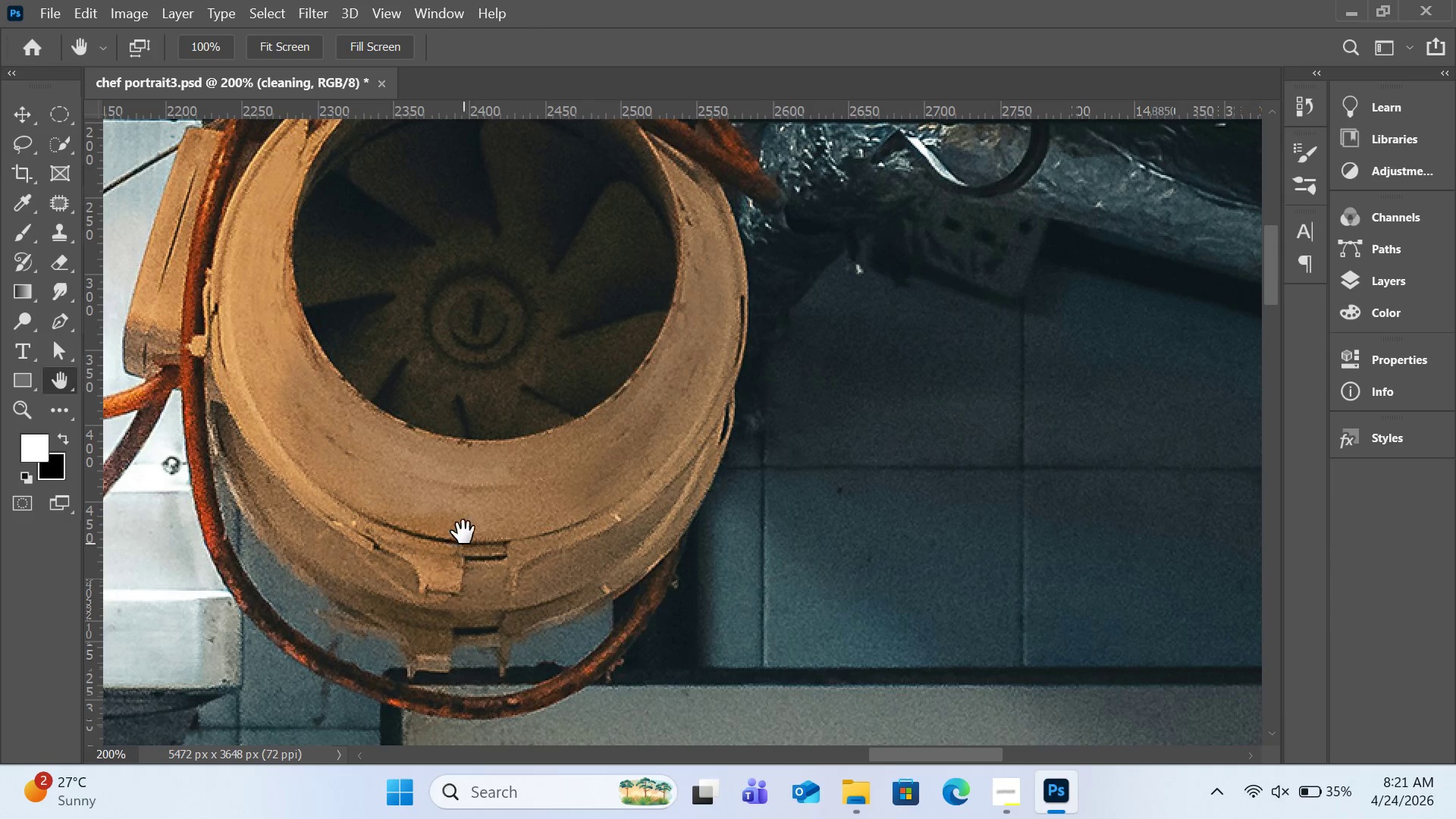 
left_click_drag(start_coordinate=[464, 532], to_coordinate=[586, 447])
 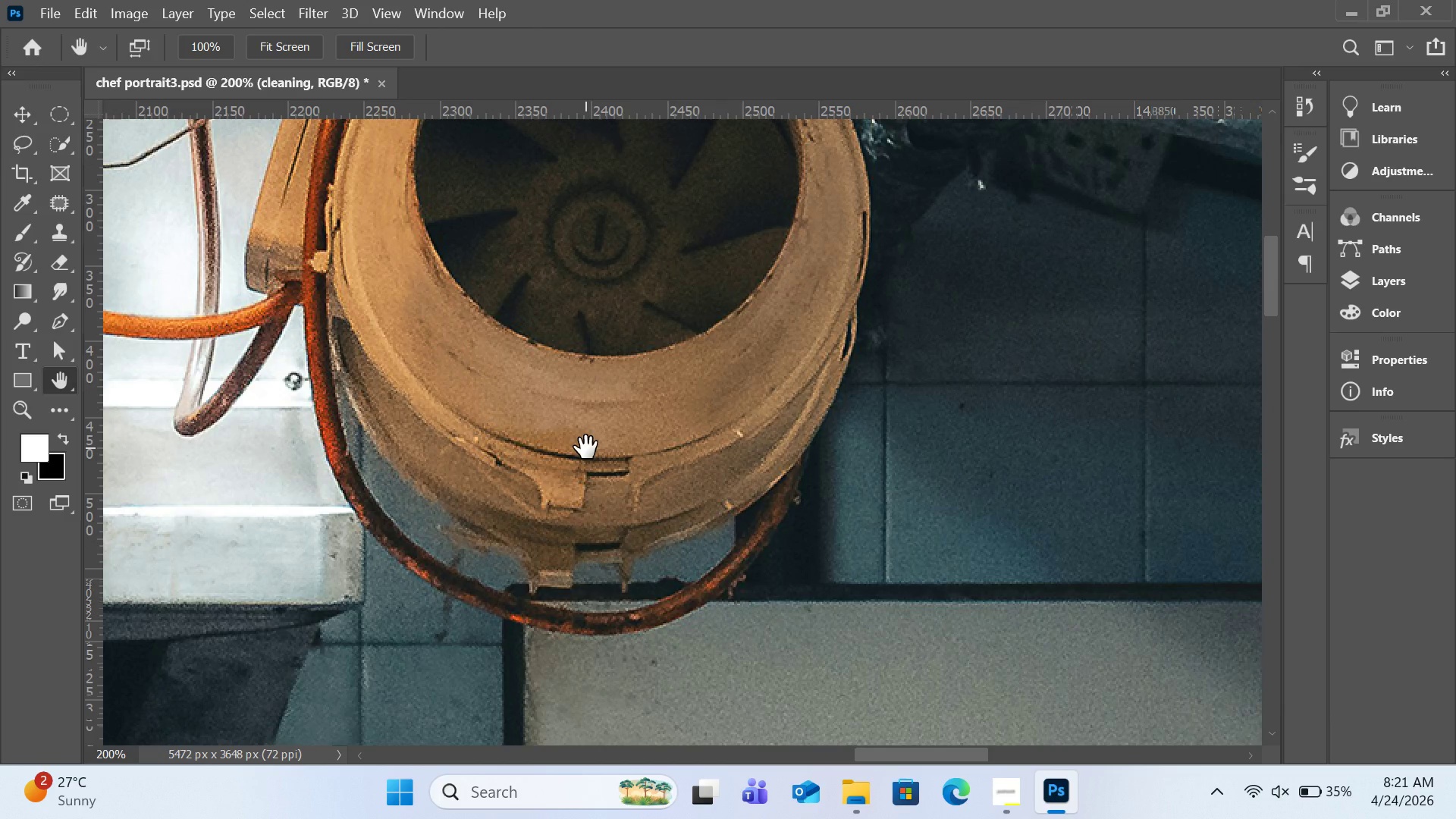 
key(S)
 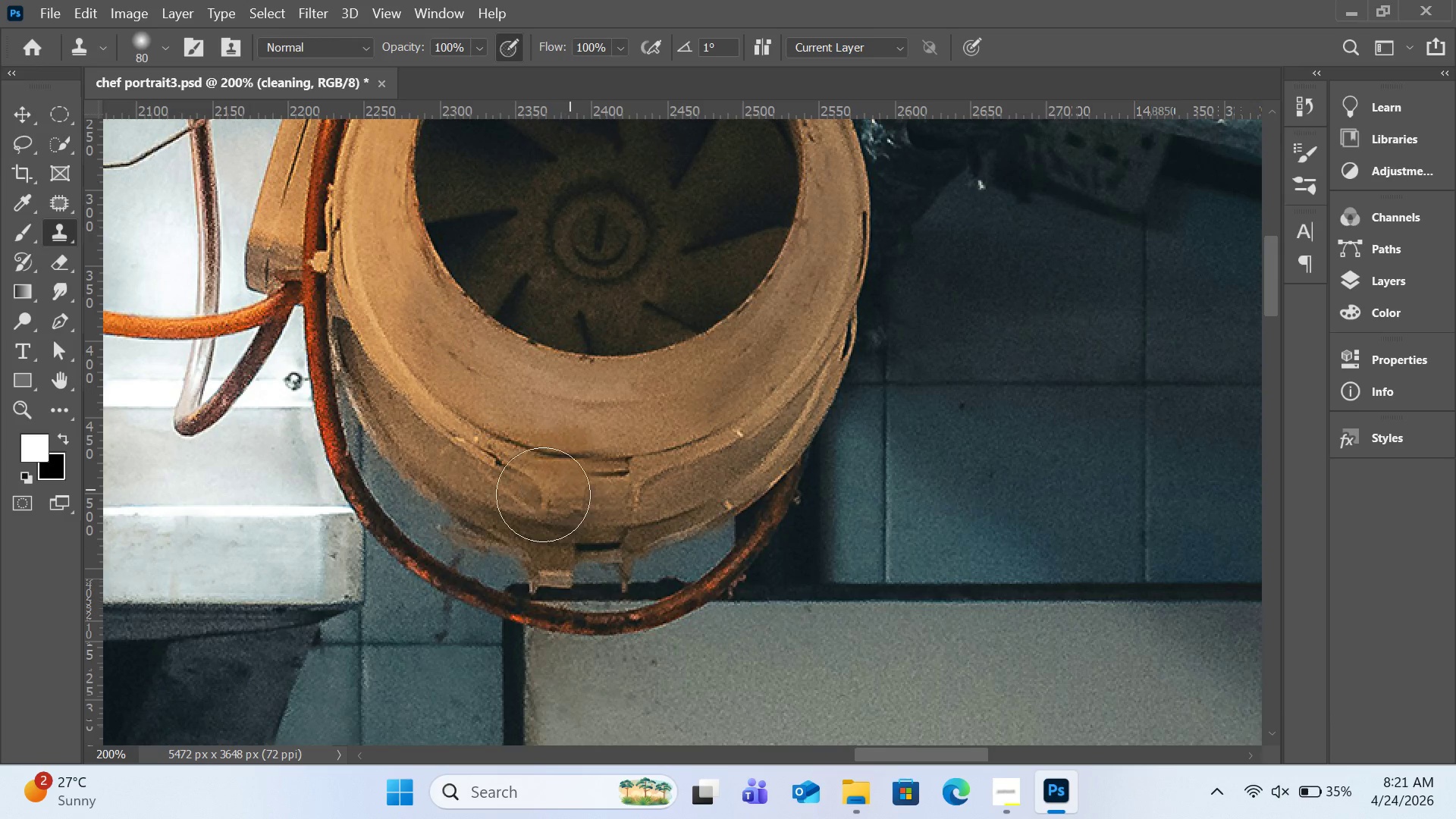 
hold_key(key=AltLeft, duration=1.31)
left_click([486, 495])
 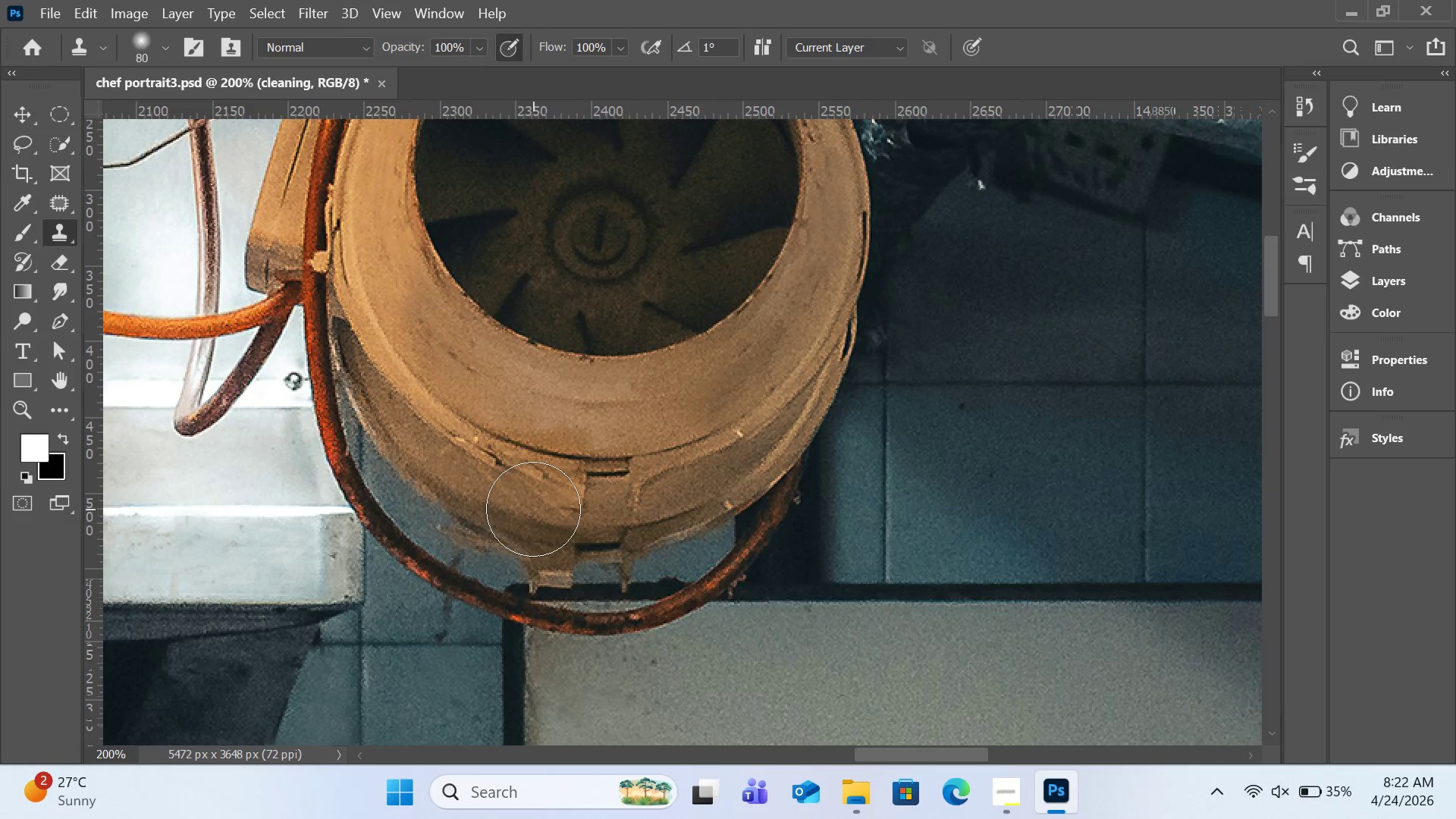 
hold_key(key=AltLeft, duration=1.09)
 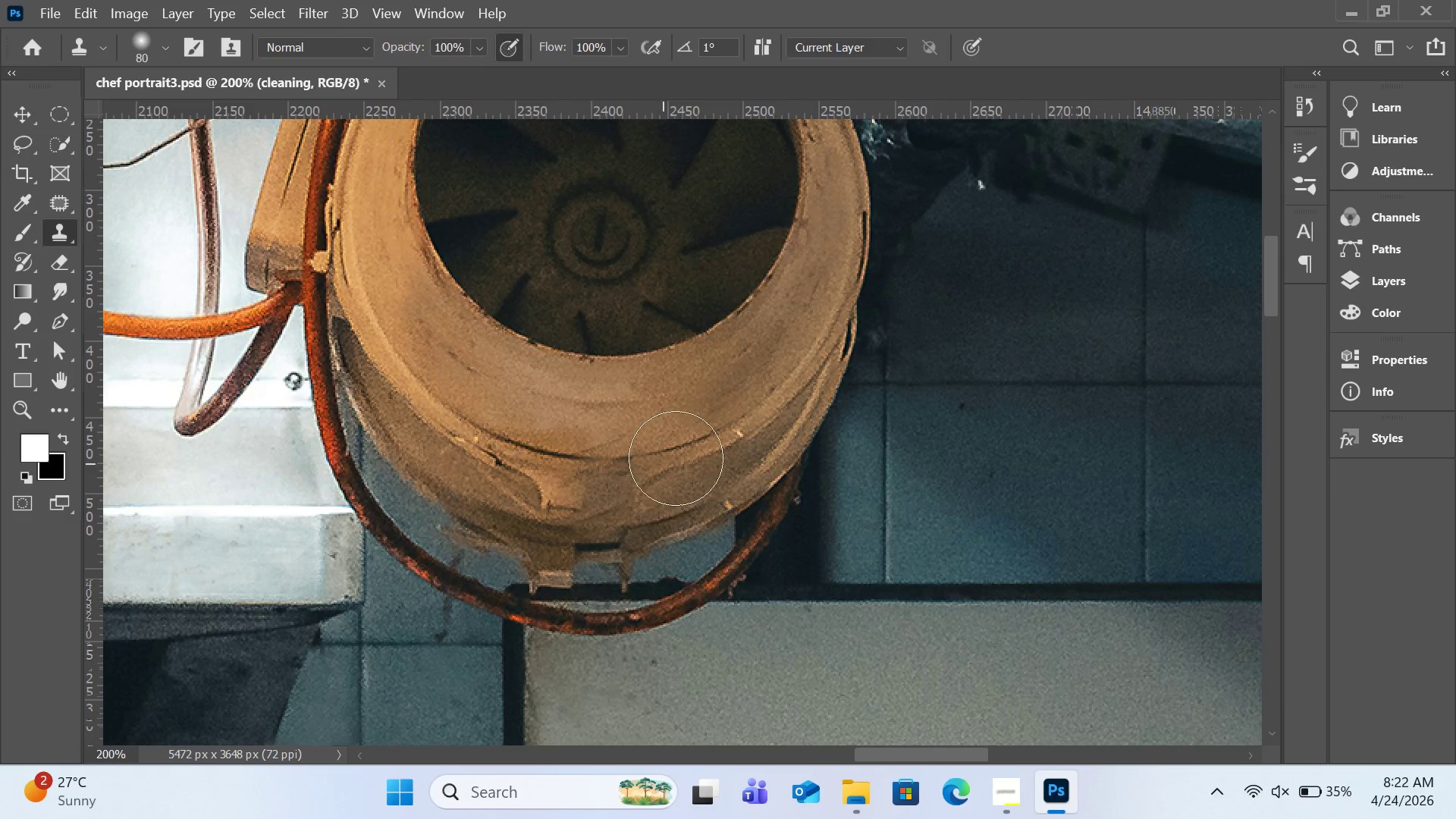 
hold_key(key=AltLeft, duration=2.55)
left_click([666, 485])
 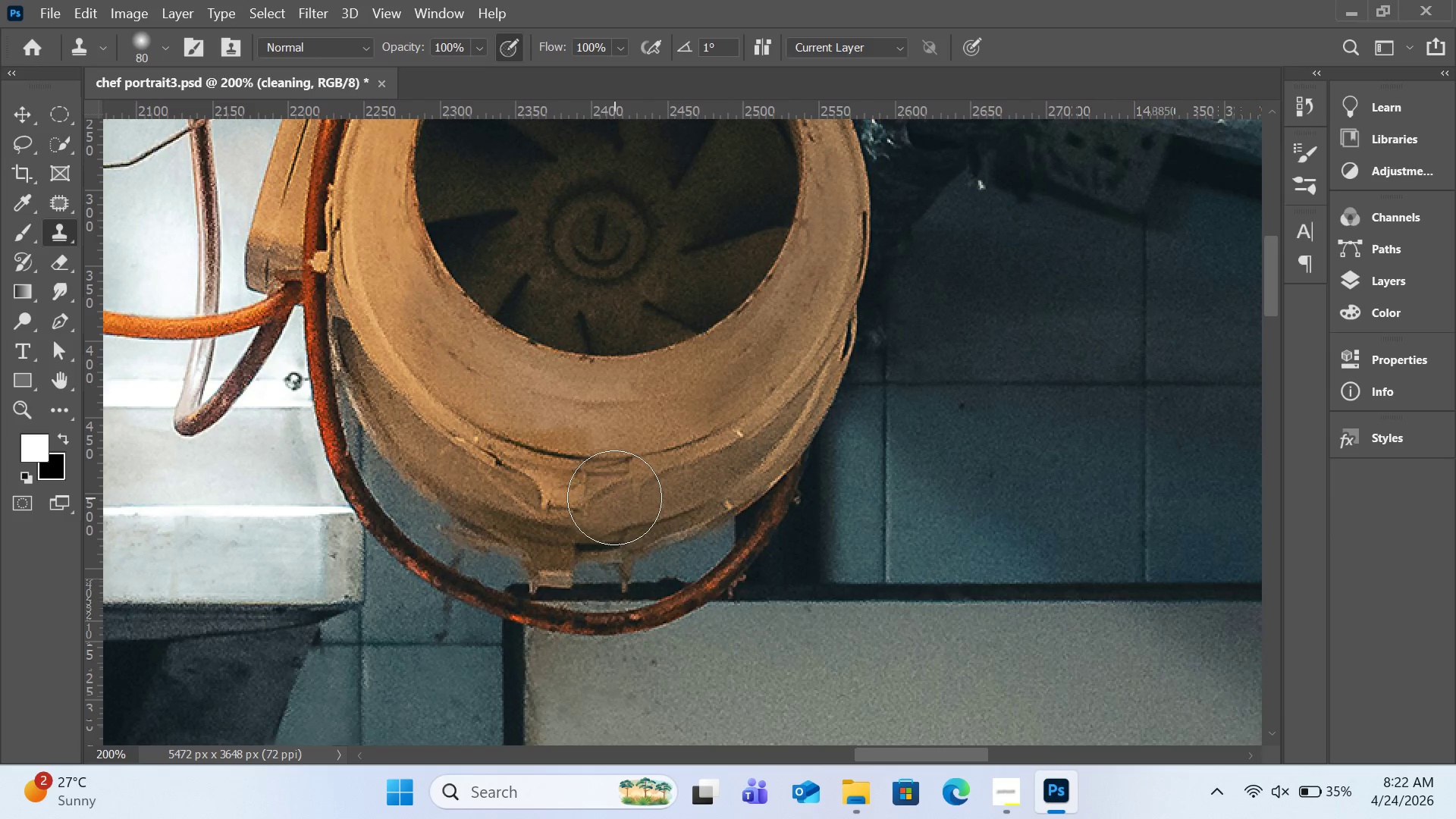 
hold_key(key=AltLeft, duration=2.83)
left_click([664, 480])
 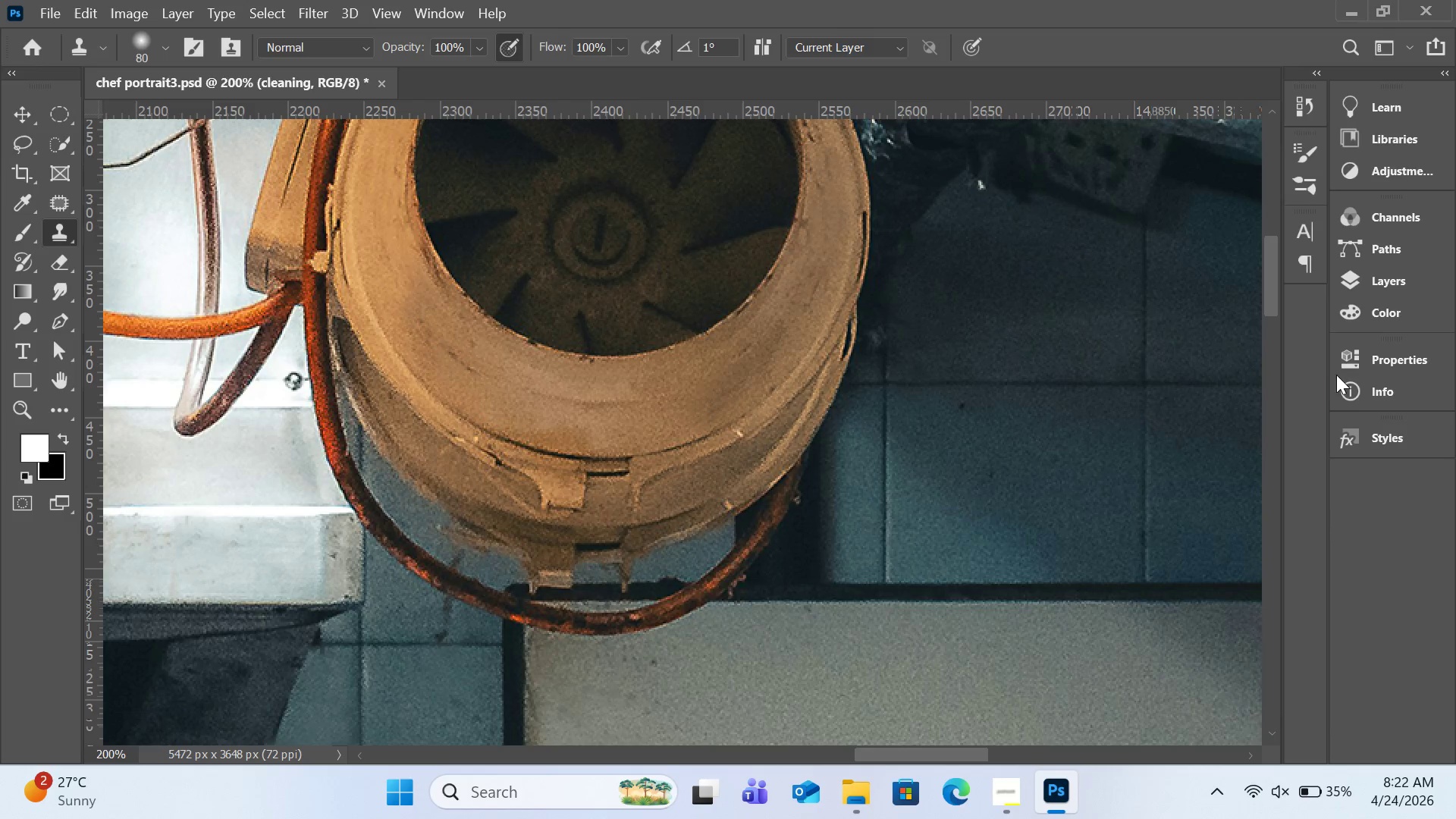 
left_click([1357, 365])
 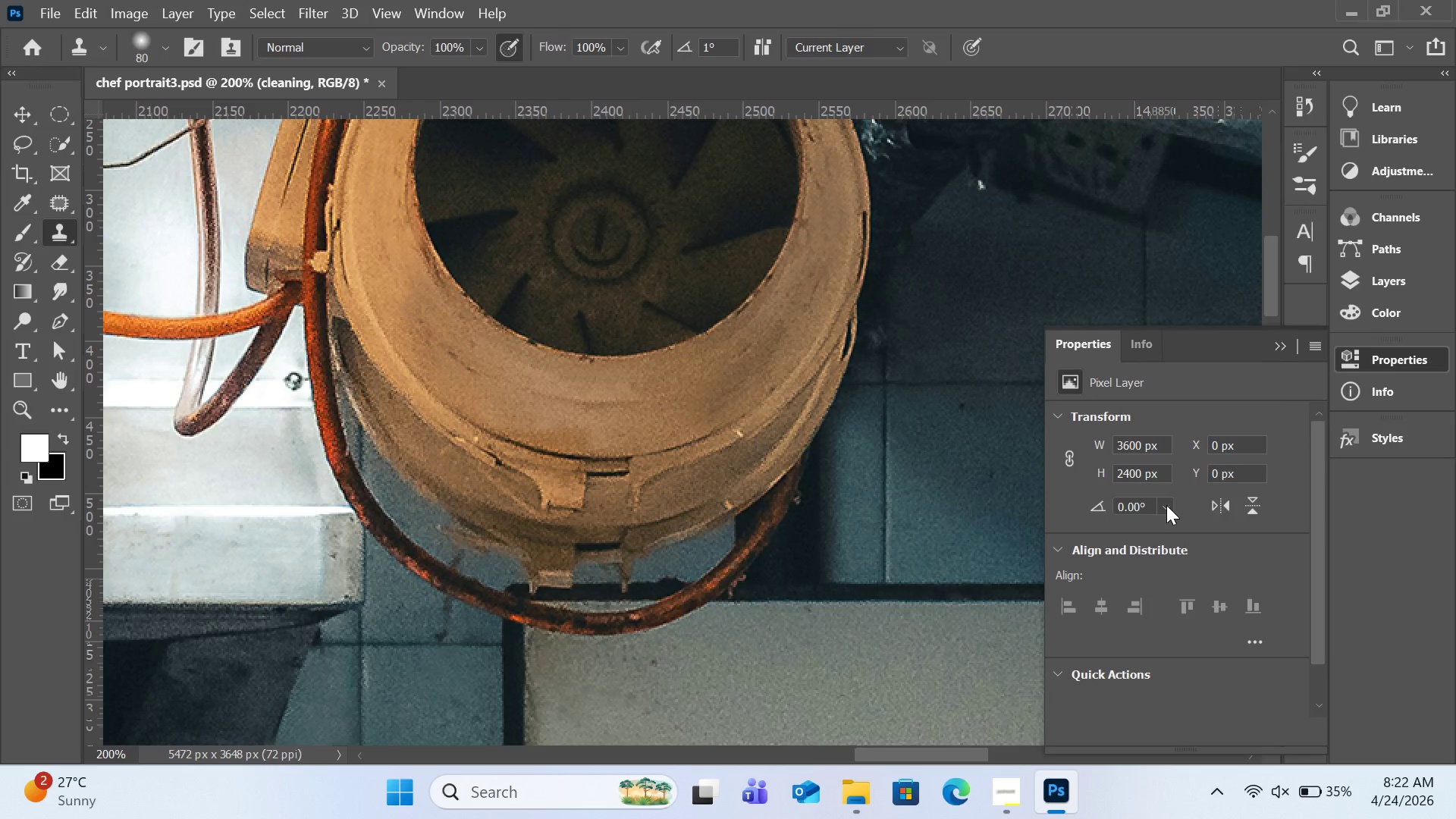 
left_click([1166, 505])
 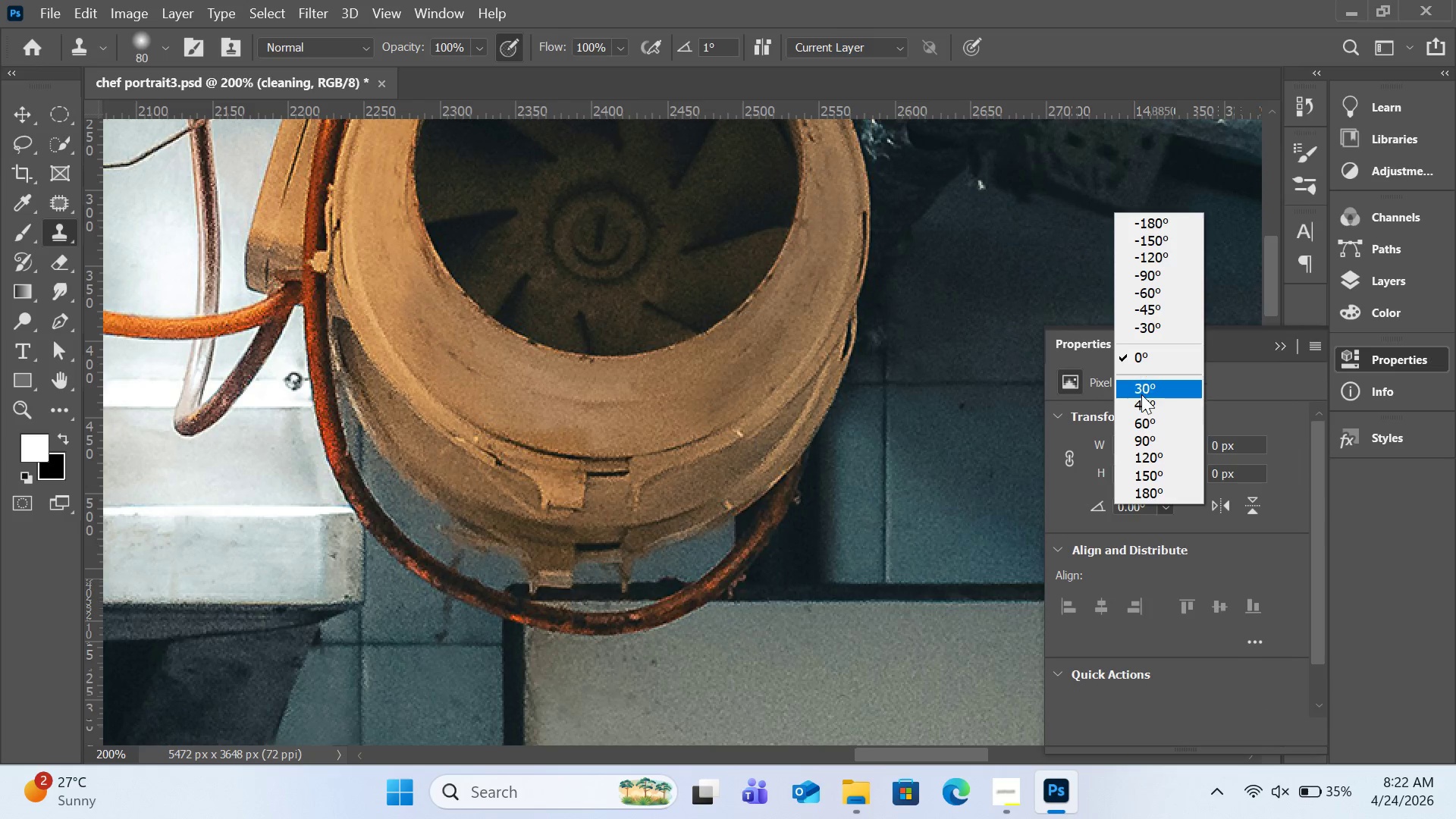 
left_click([1141, 394])
 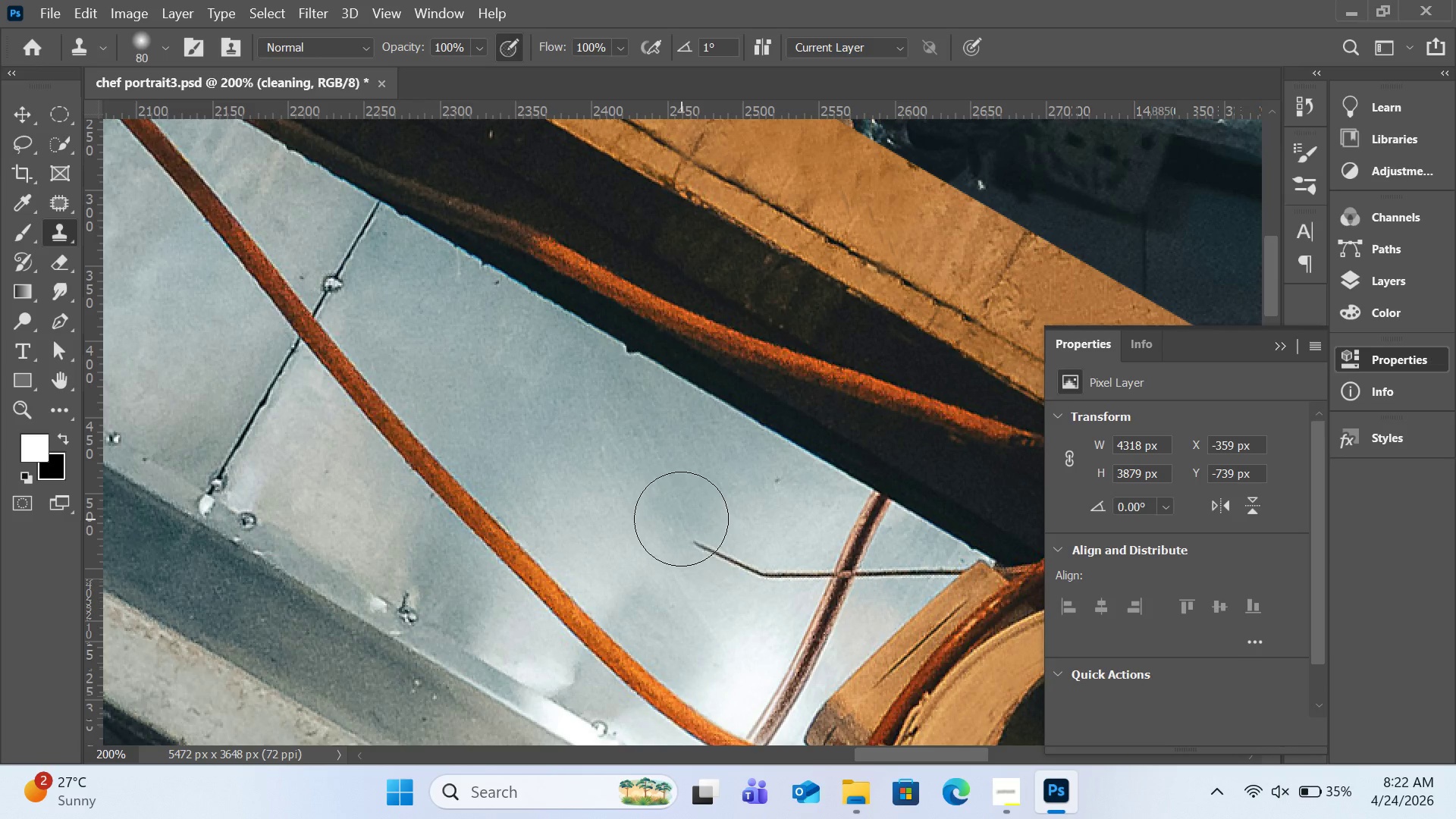 
key(Control+Z)
 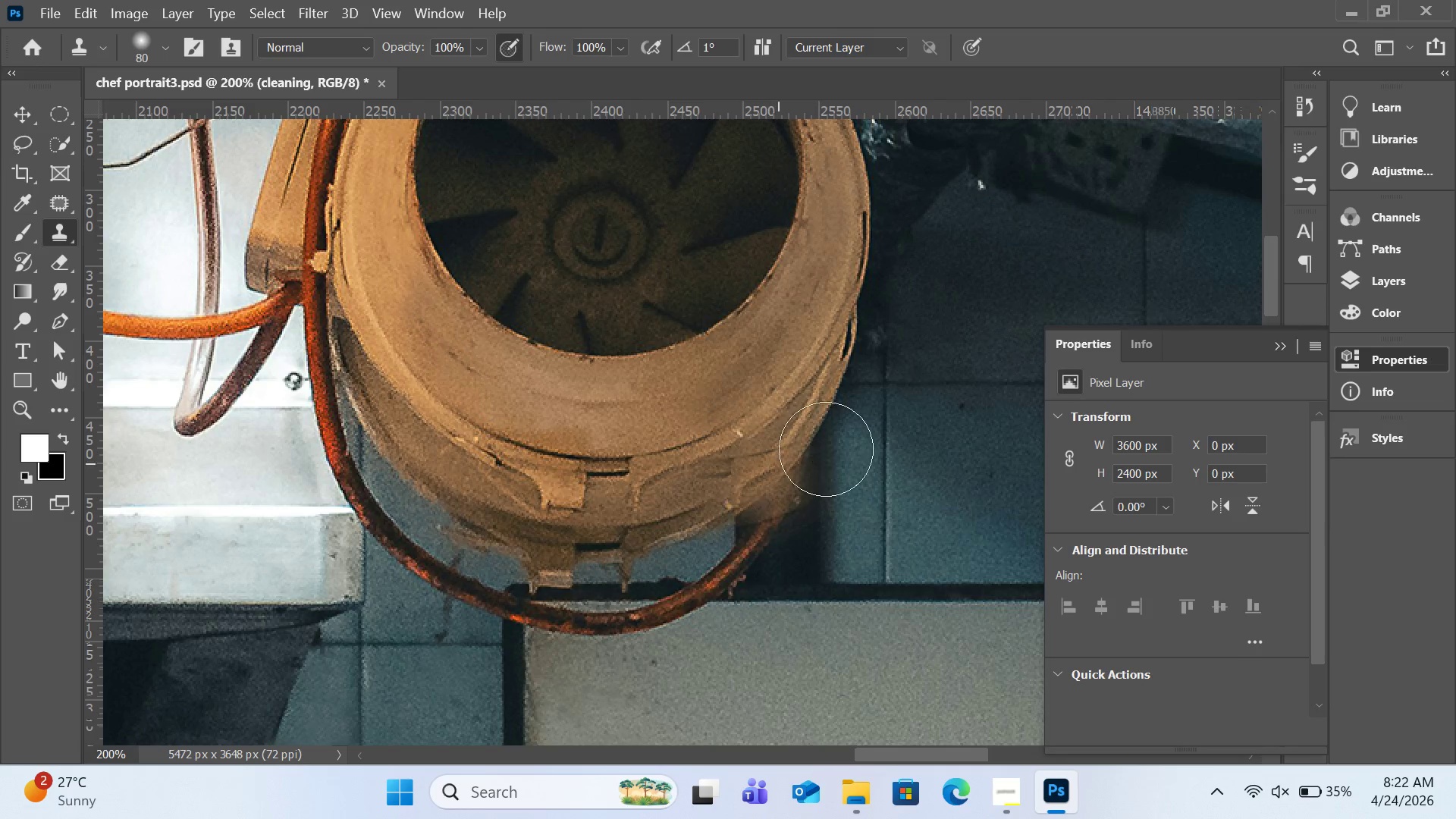 
wait(7.66)
 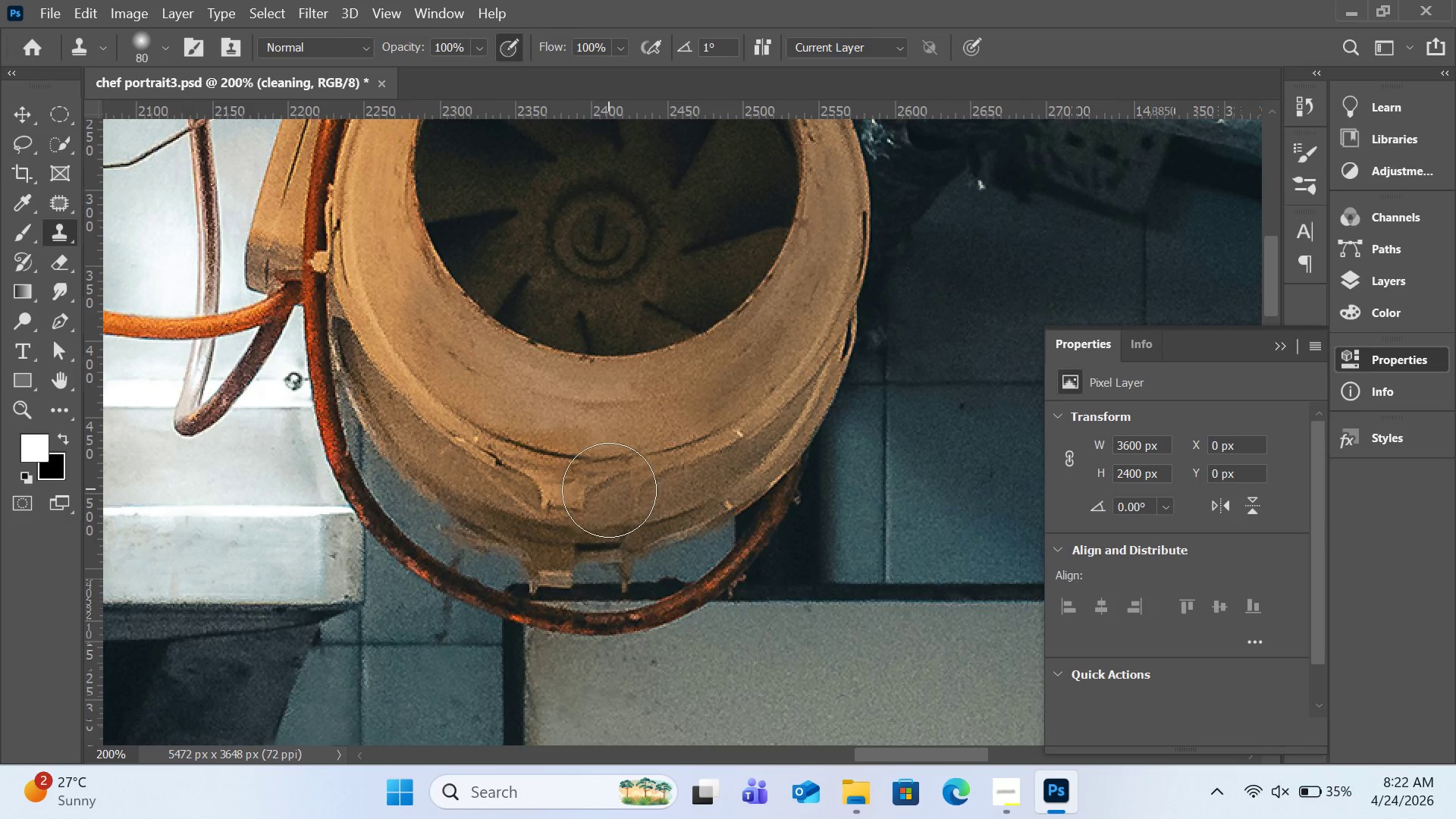 
scroll: coordinate [867, 424], scroll_direction: up, amount: 3.0
 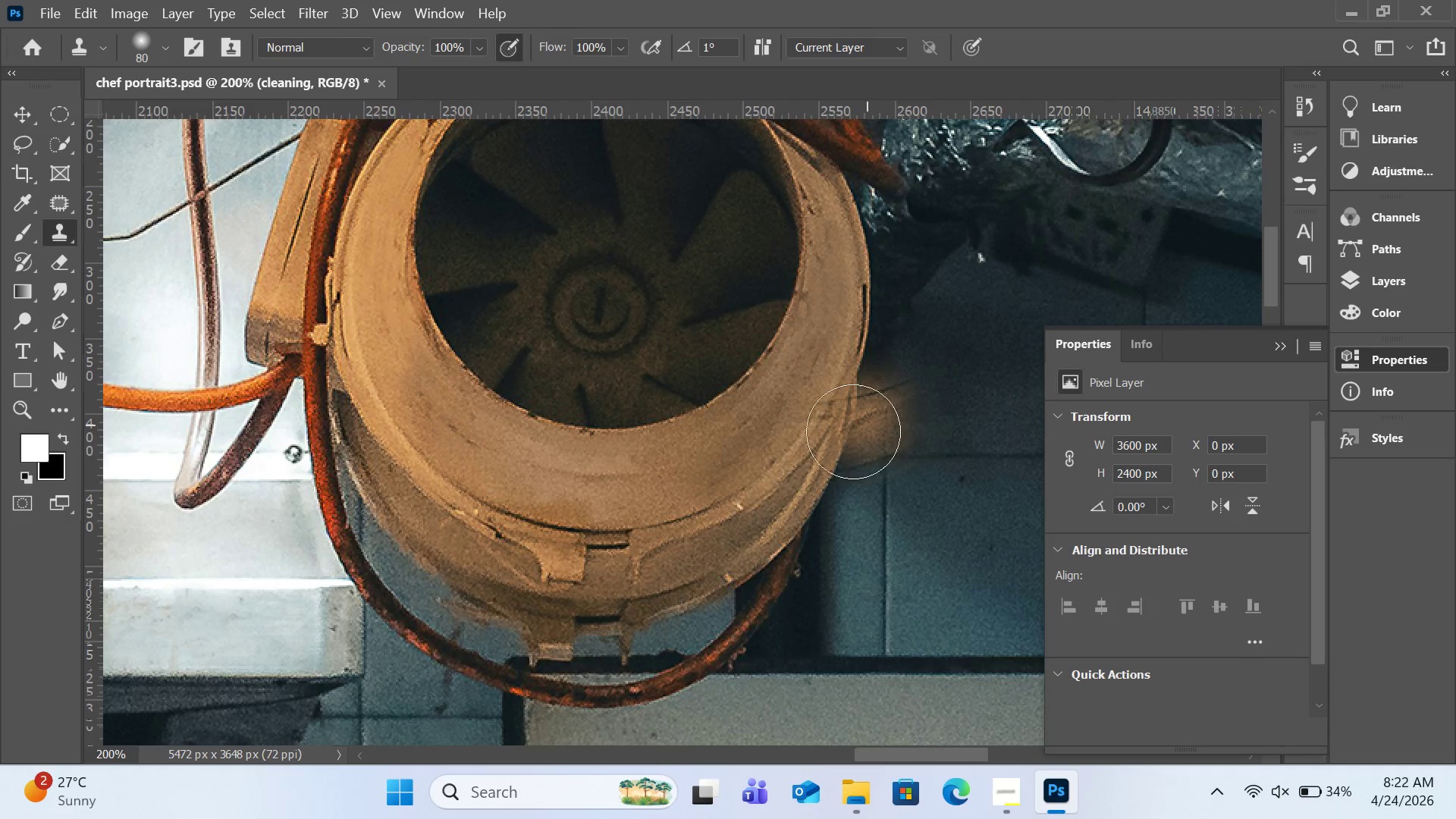 
key(Alt+AltLeft)
 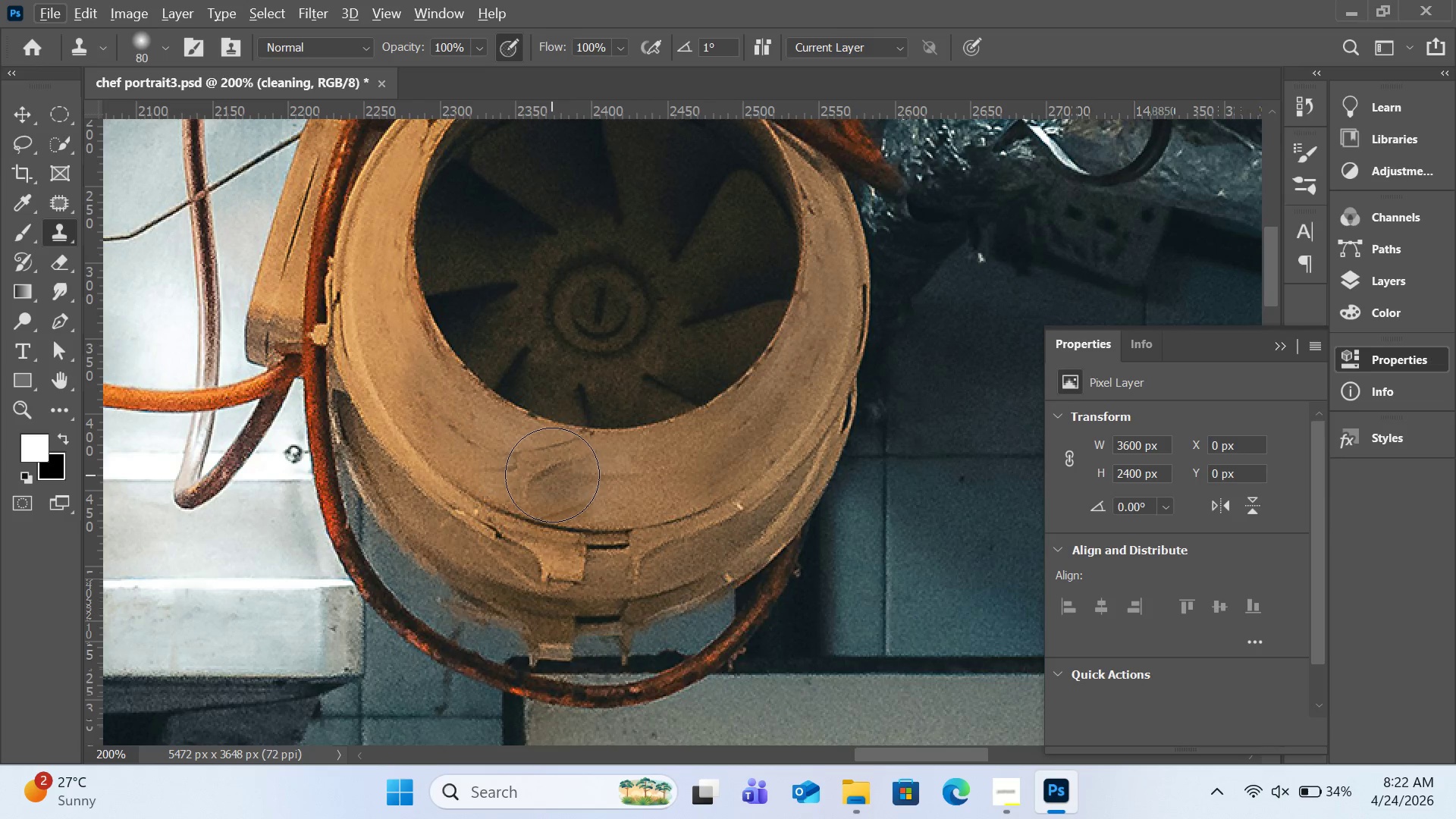 
key(BracketLeft)
 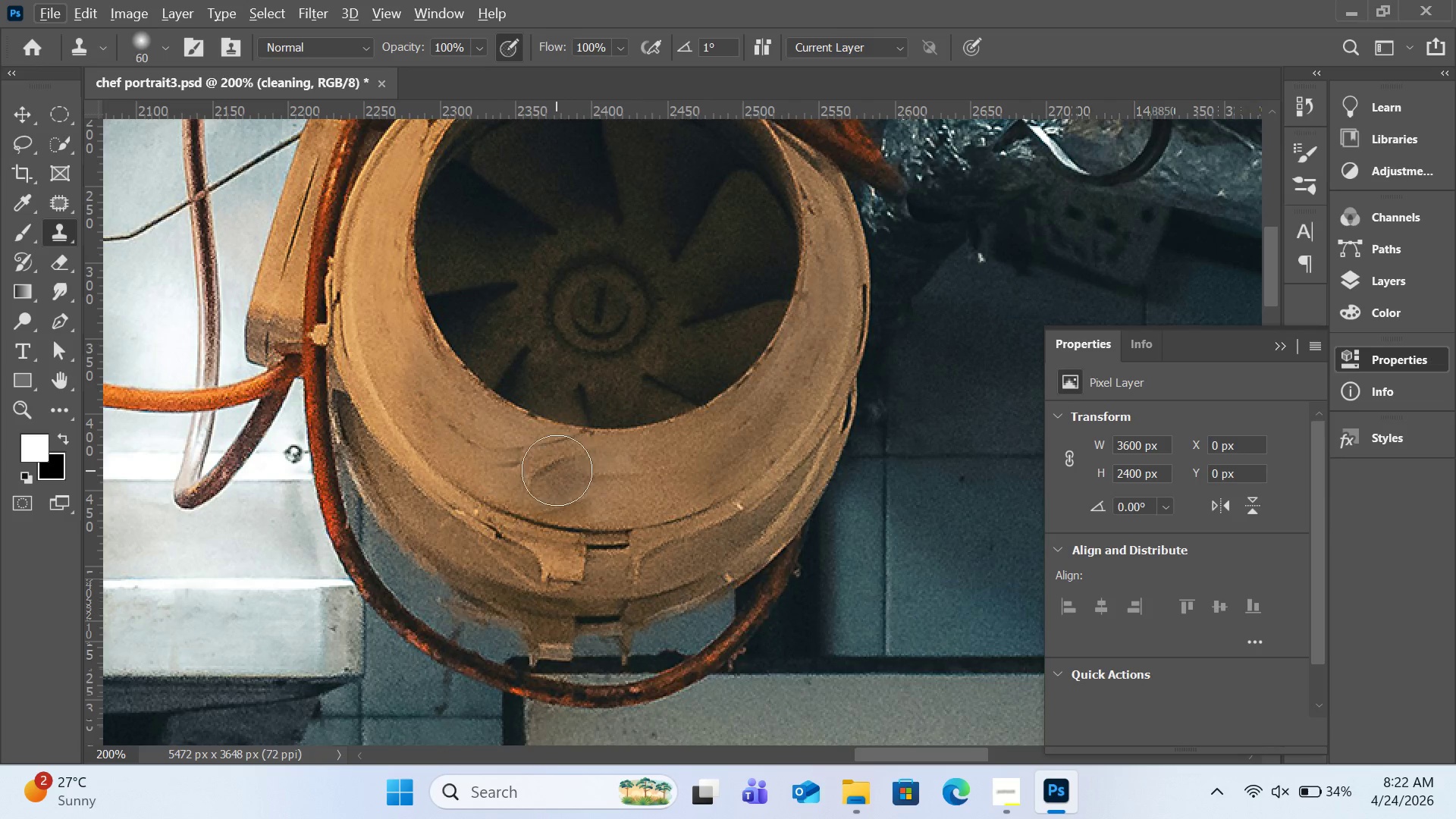 
key(BracketLeft)
 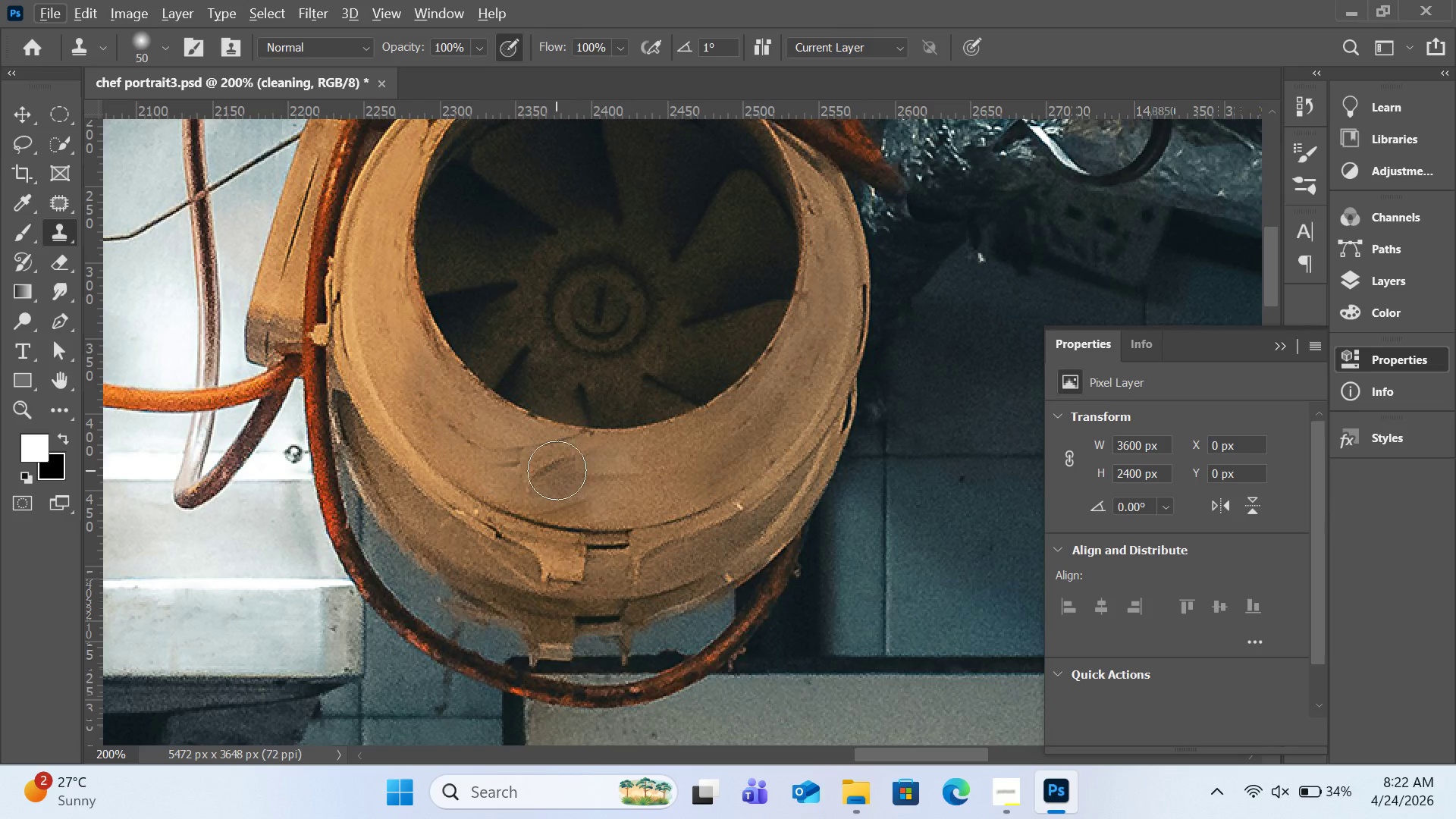 
key(BracketLeft)
 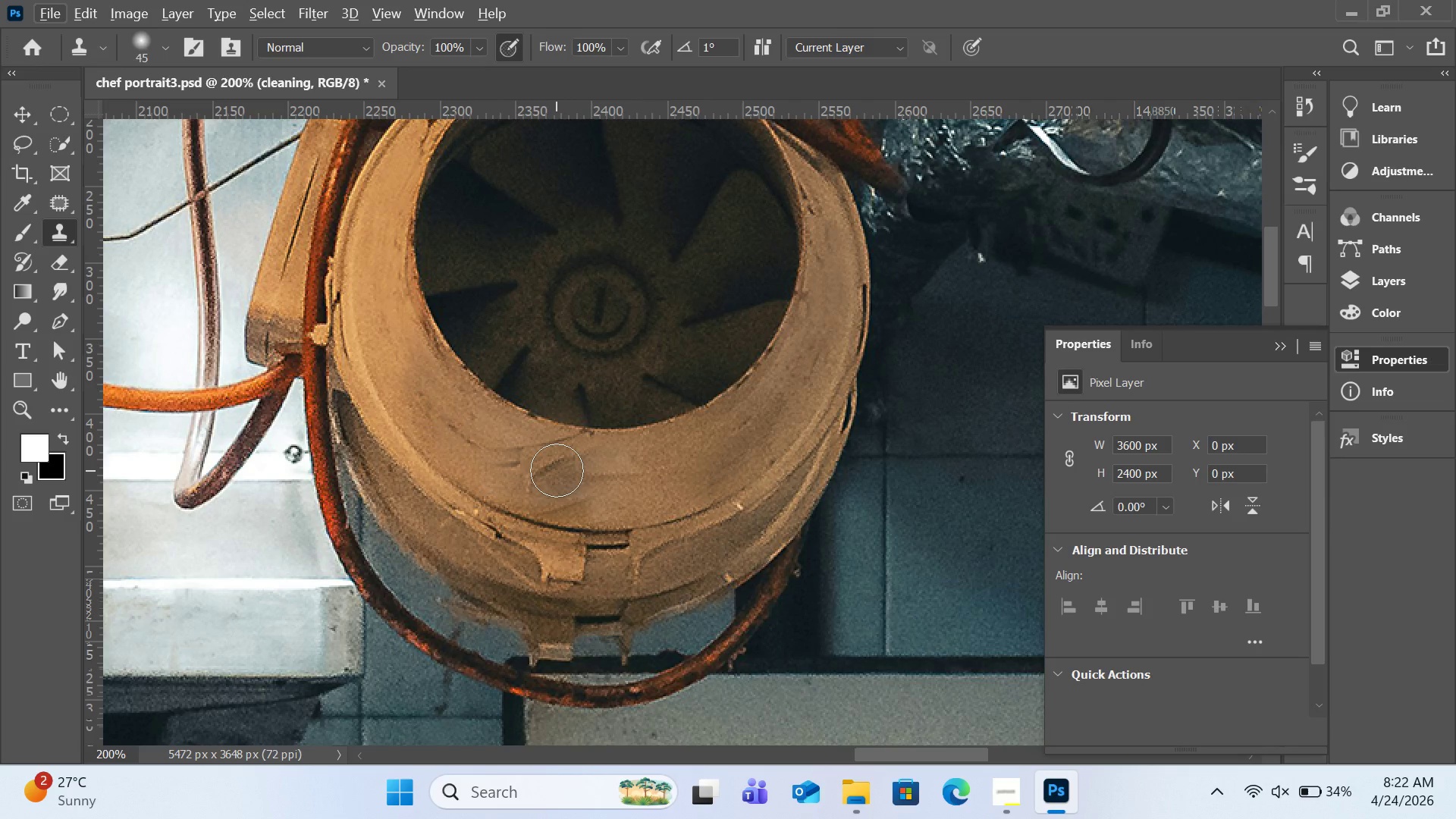 
key(BracketLeft)
 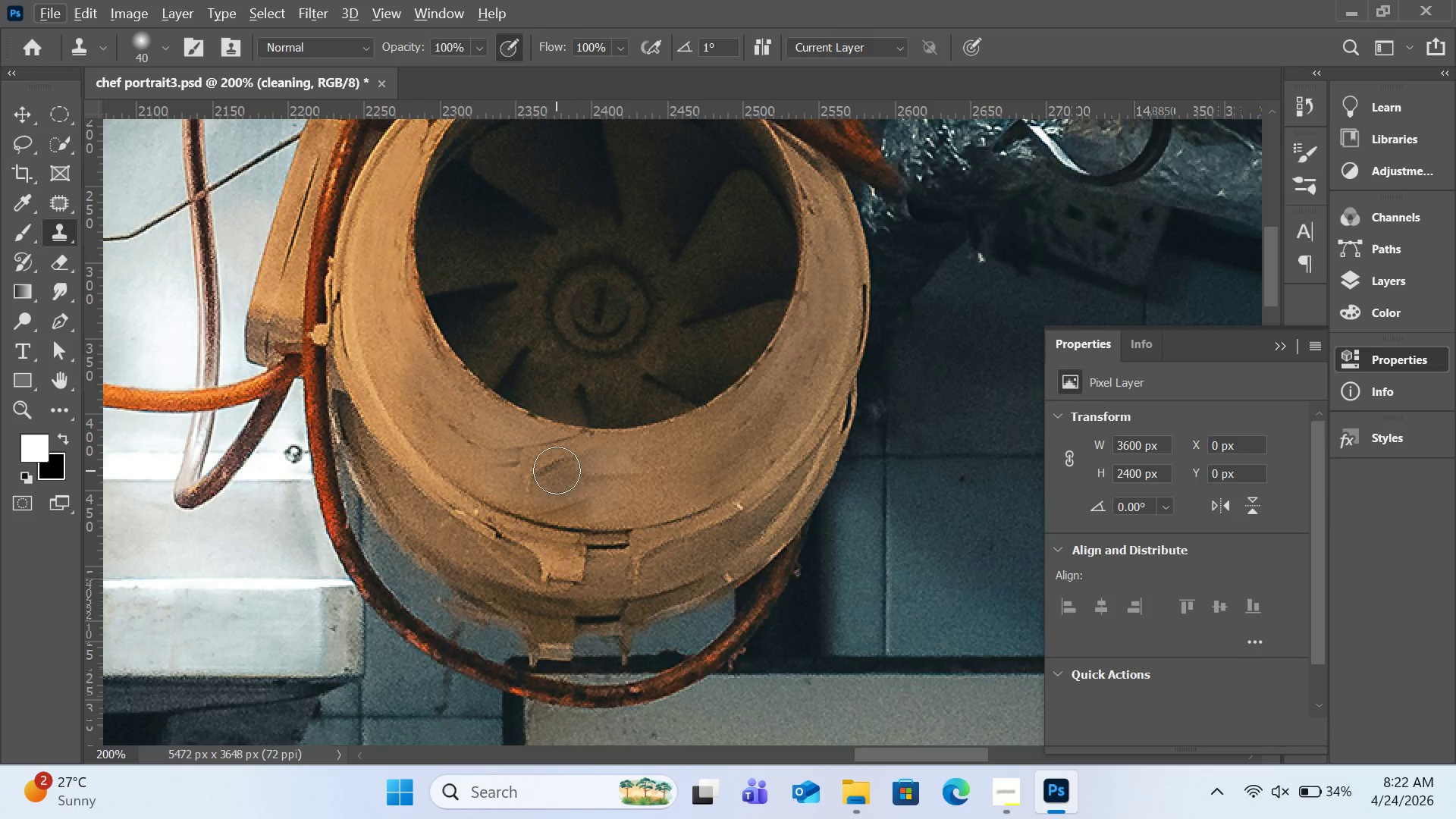 
key(BracketLeft)
 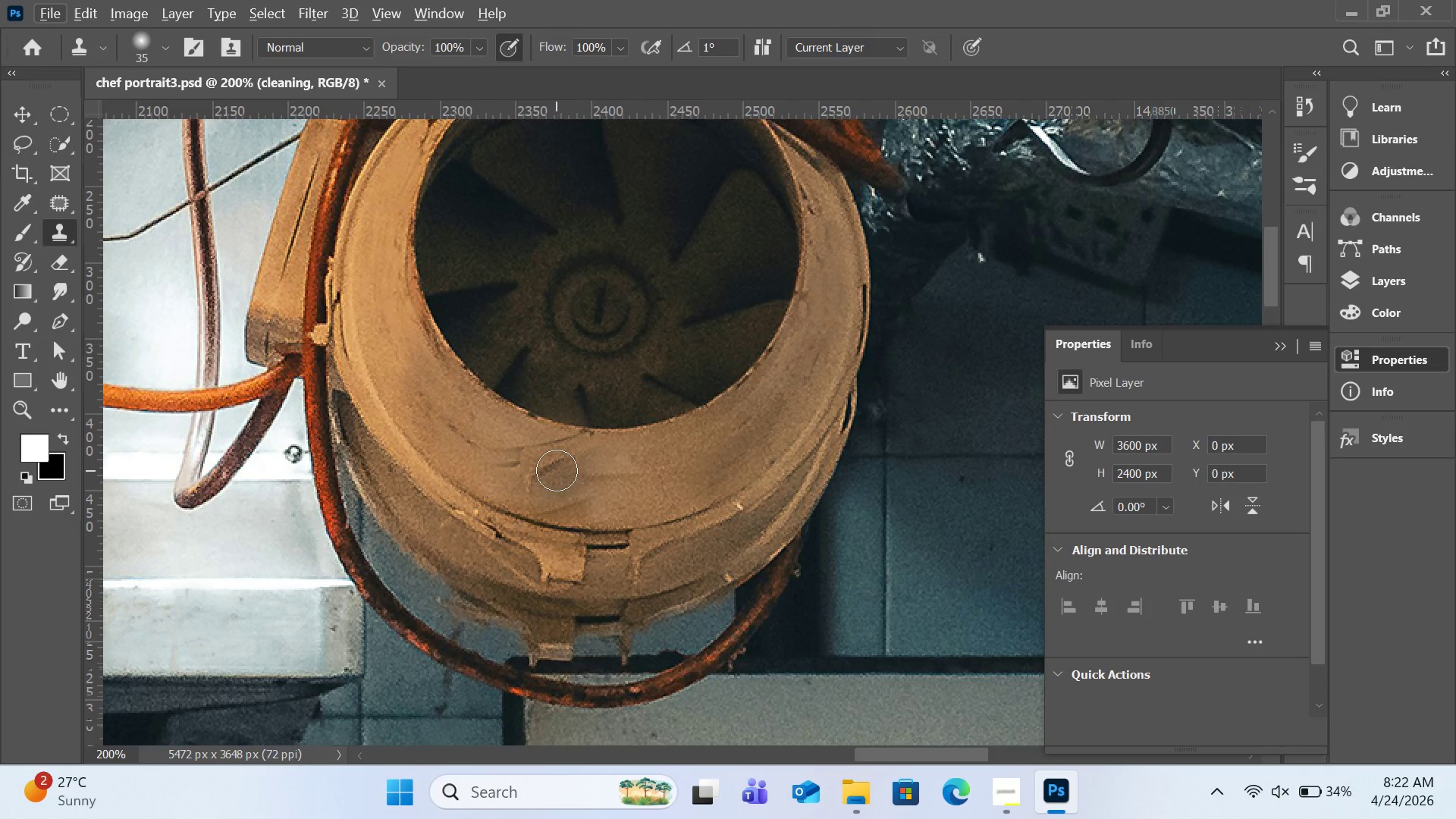 
key(BracketLeft)
 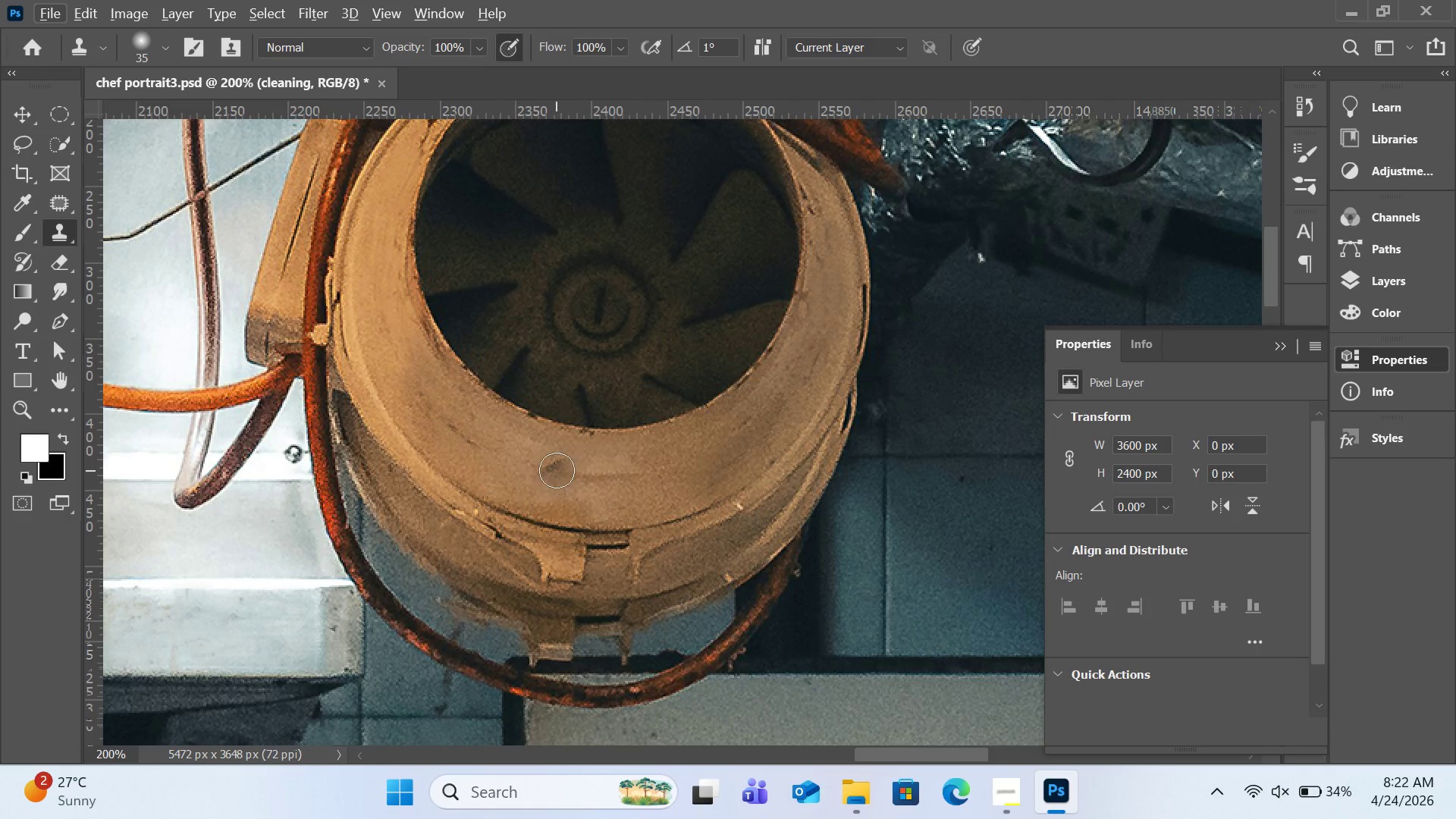 
key(BracketLeft)
 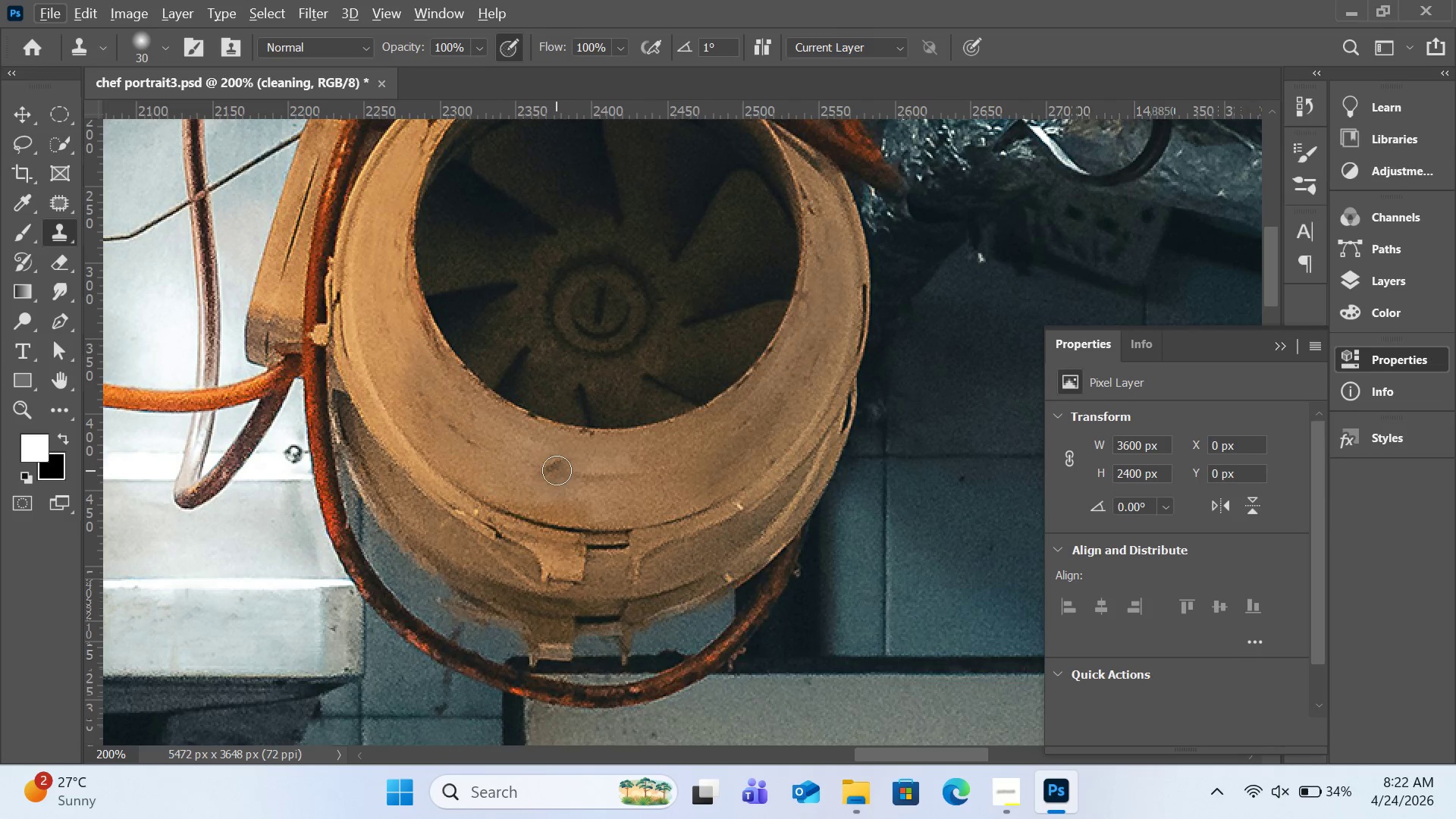 
key(BracketLeft)
 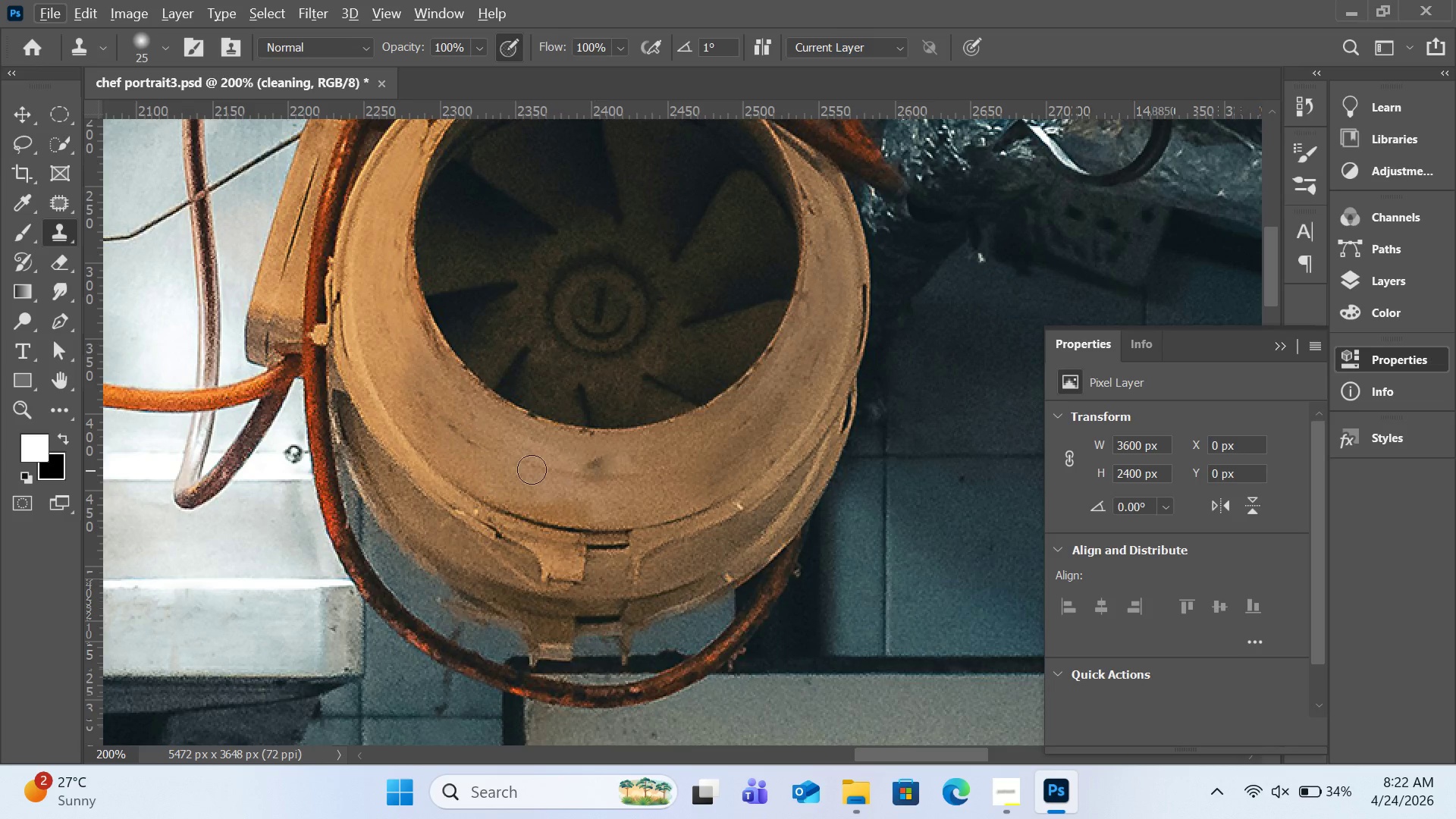 
hold_key(key=AltLeft, duration=0.89)
 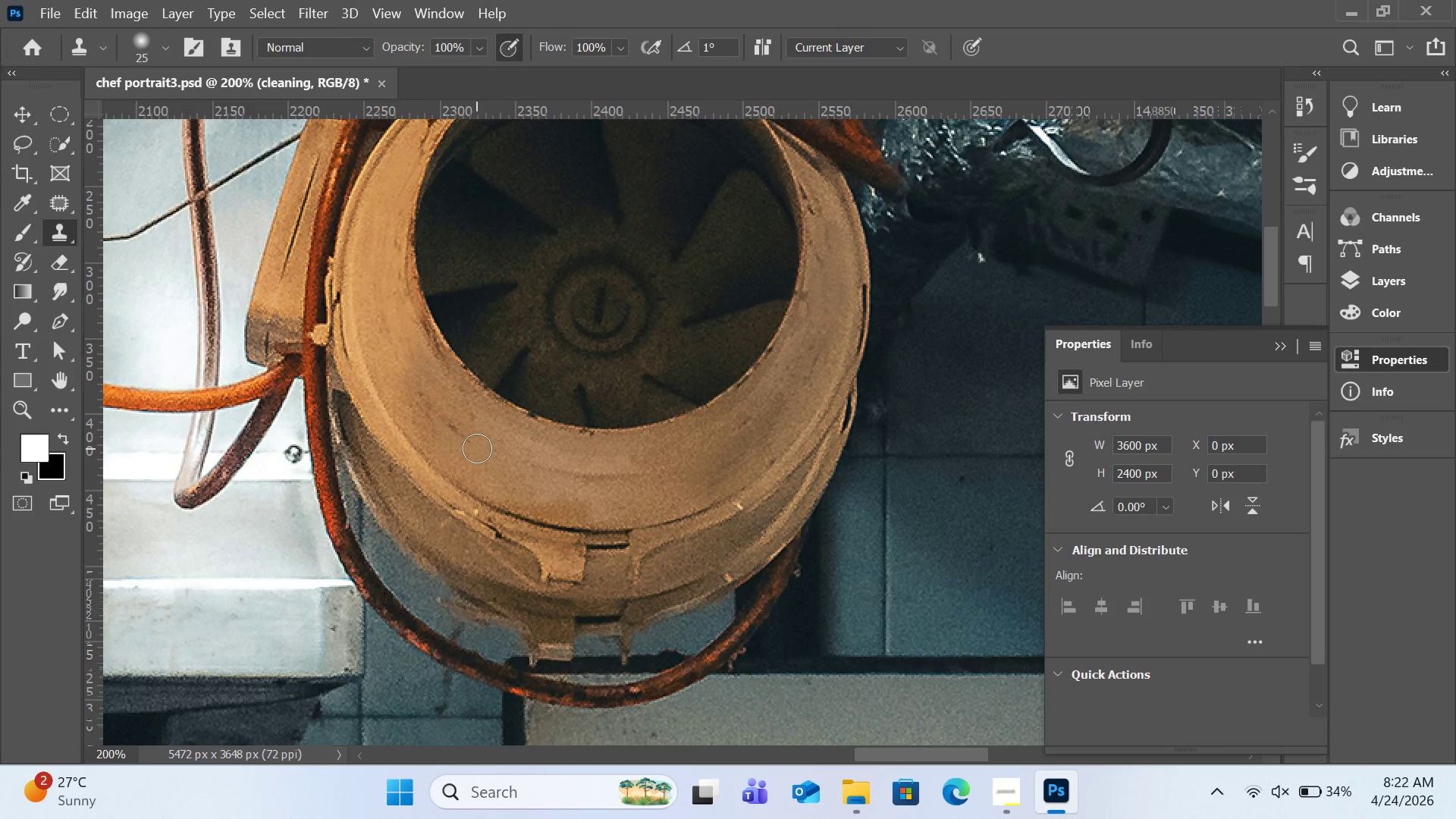 
left_click([477, 448])
 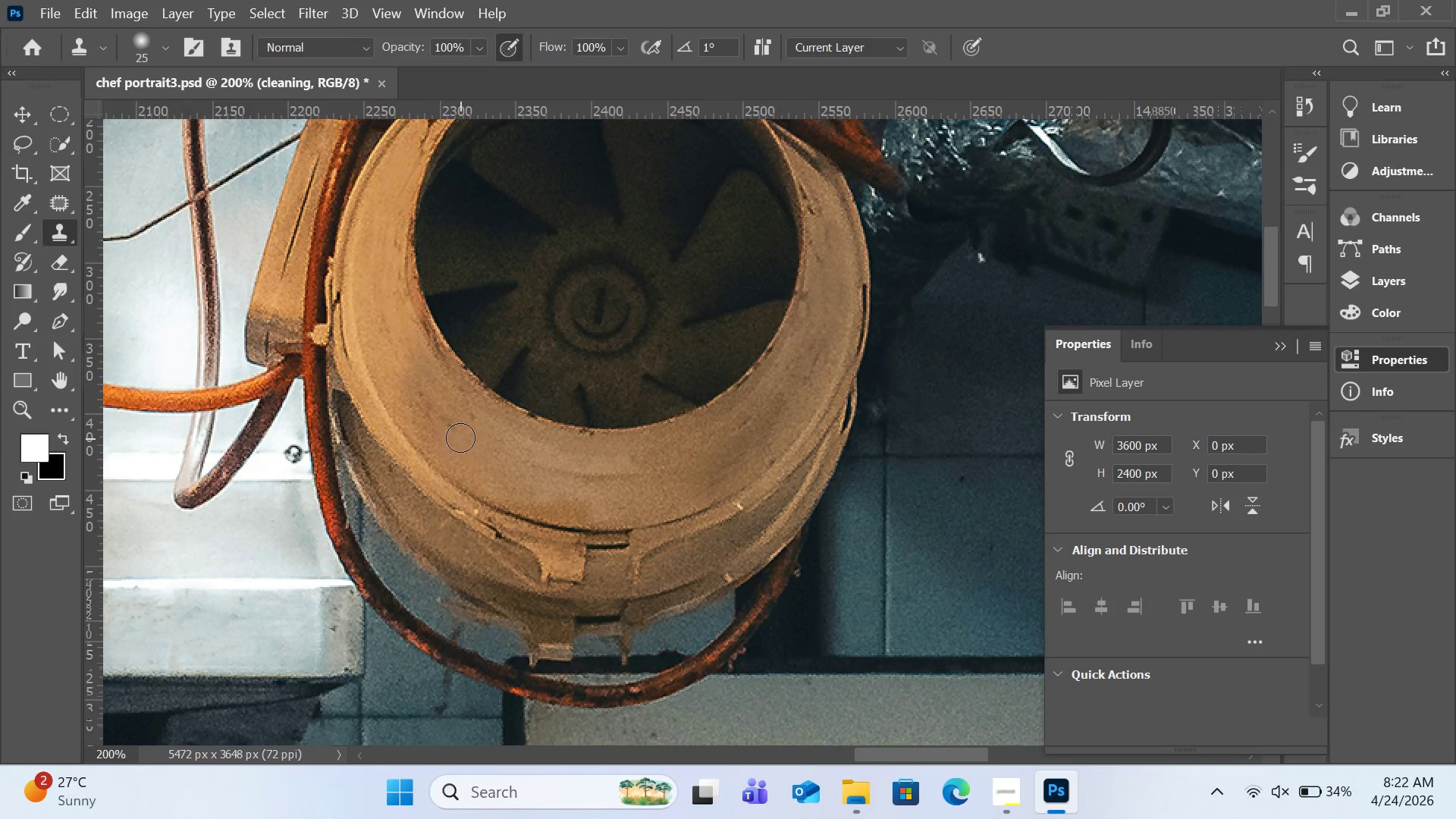 
left_click([460, 438])
 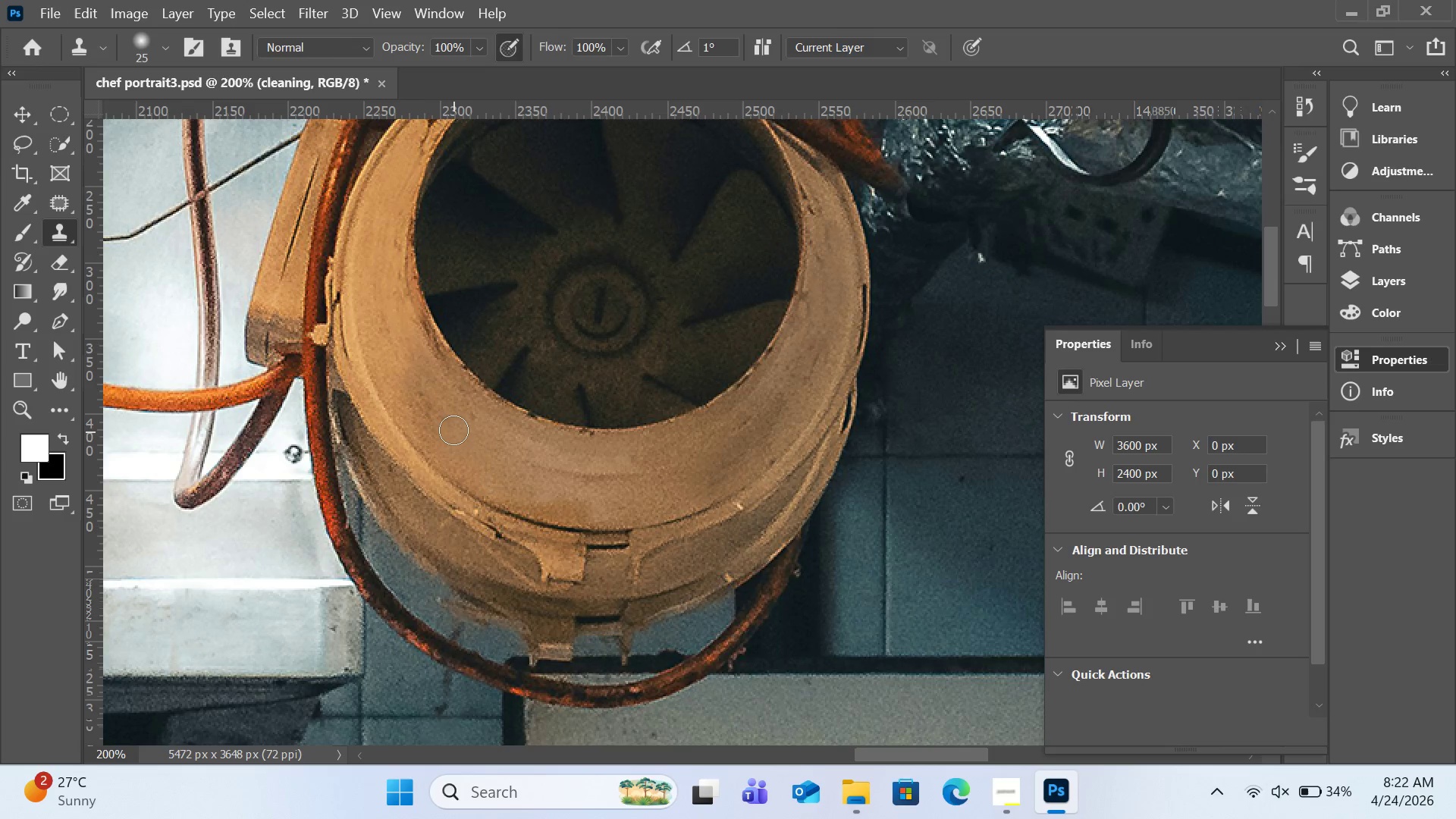 
left_click([453, 430])
 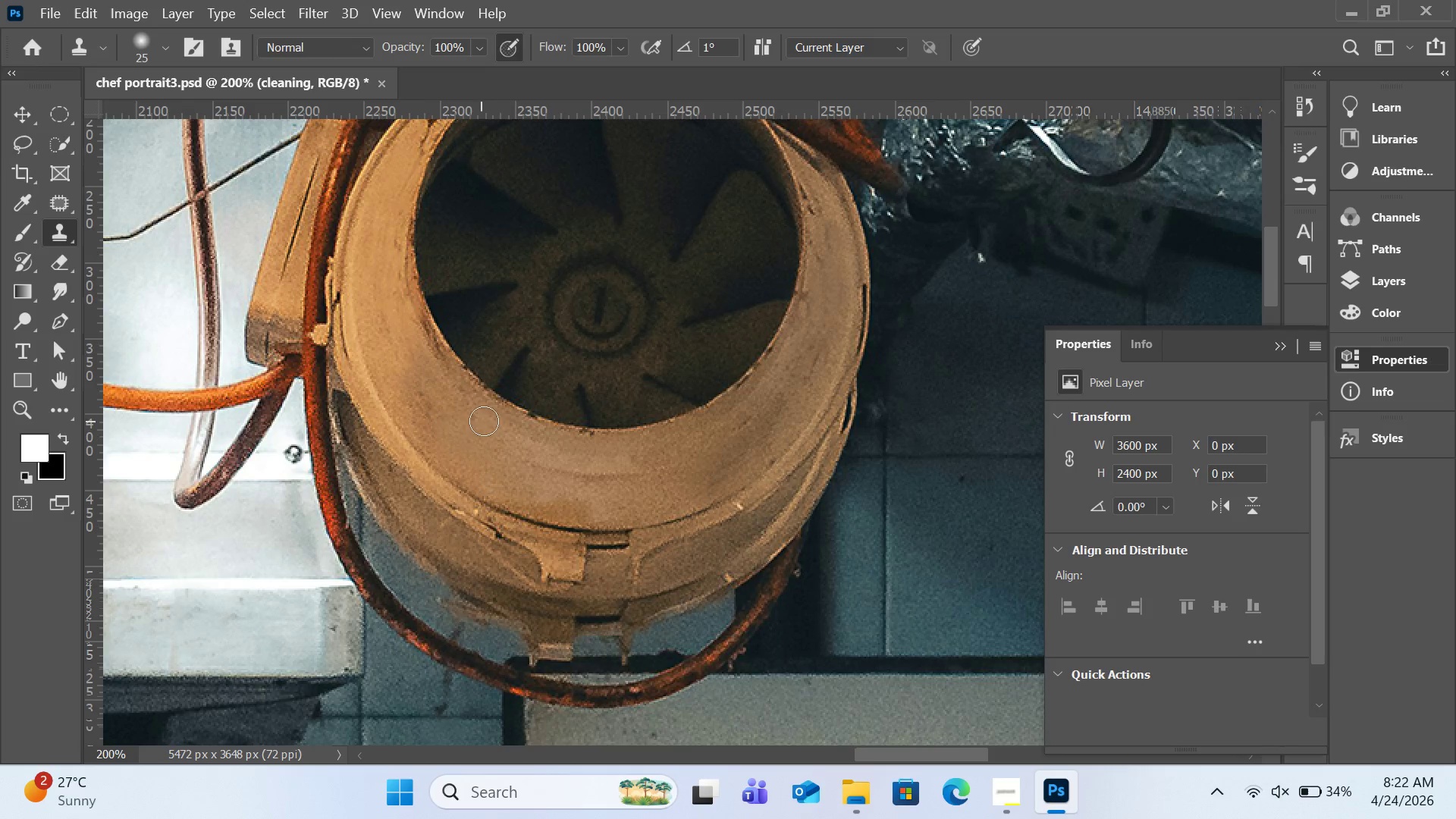 
hold_key(key=AltLeft, duration=0.56)
left_click([496, 420])
 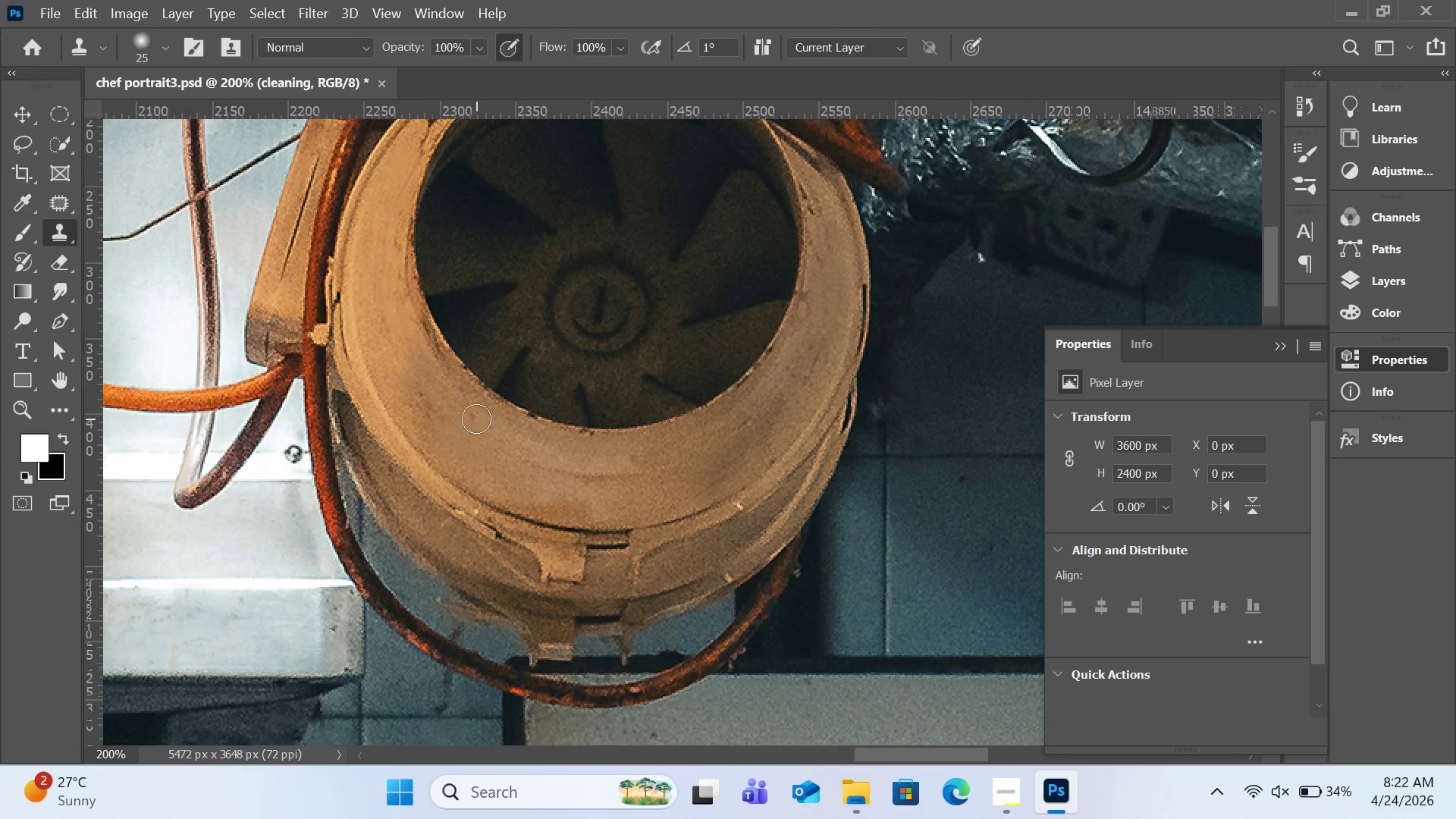 
left_click([477, 419])
 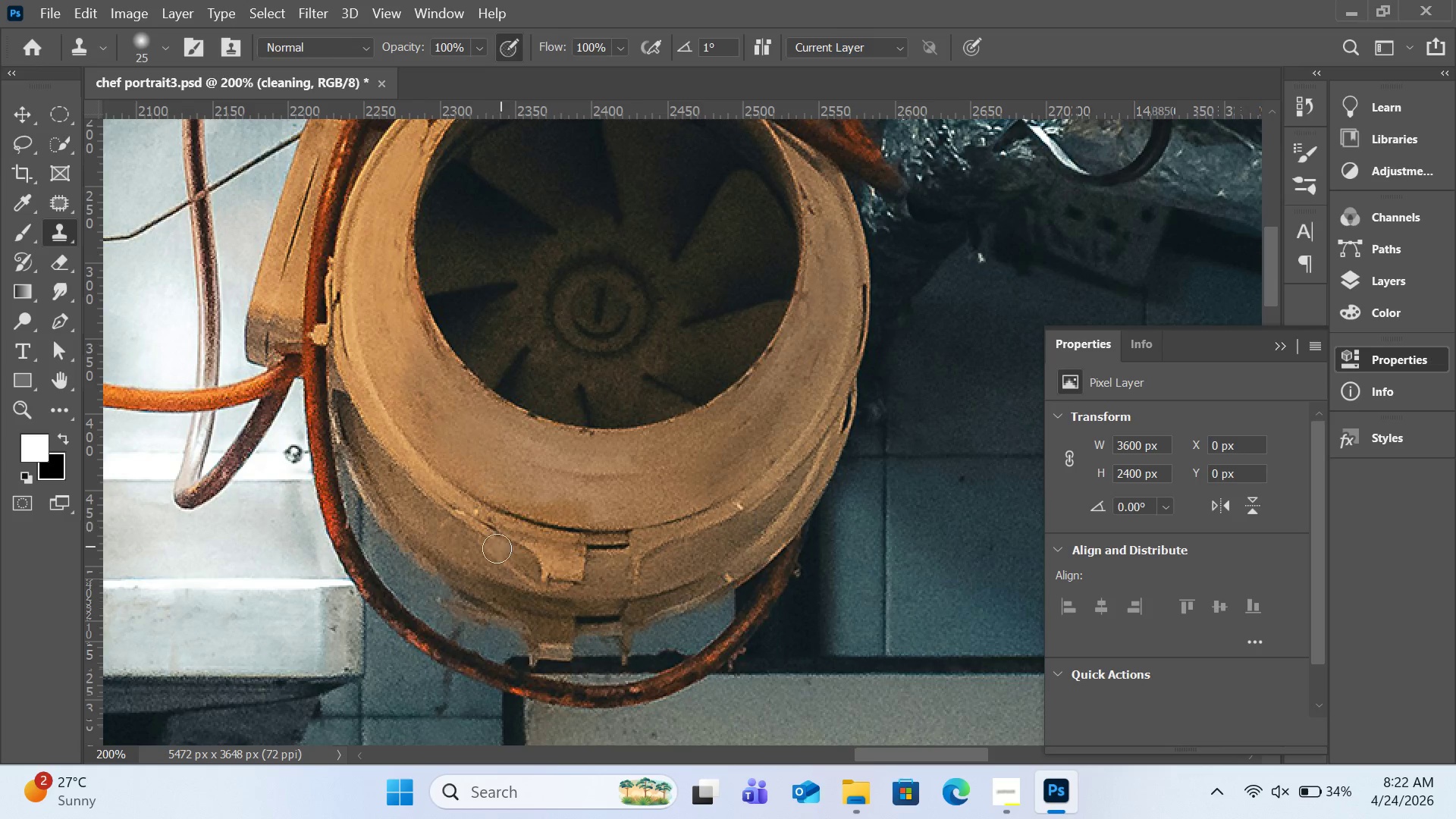 
hold_key(key=AltLeft, duration=0.95)
left_click([334, 508])
 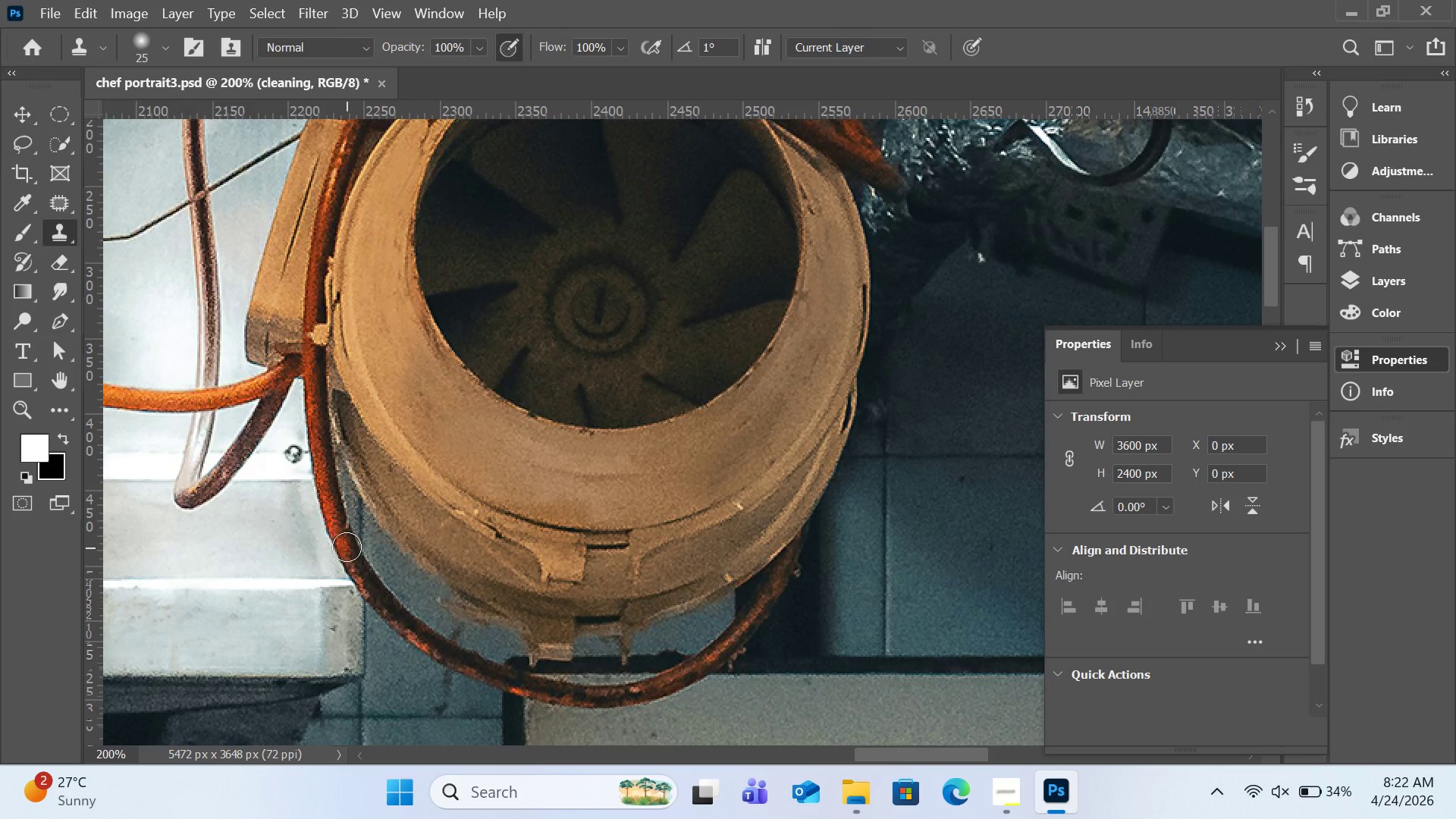 
left_click([347, 547])
 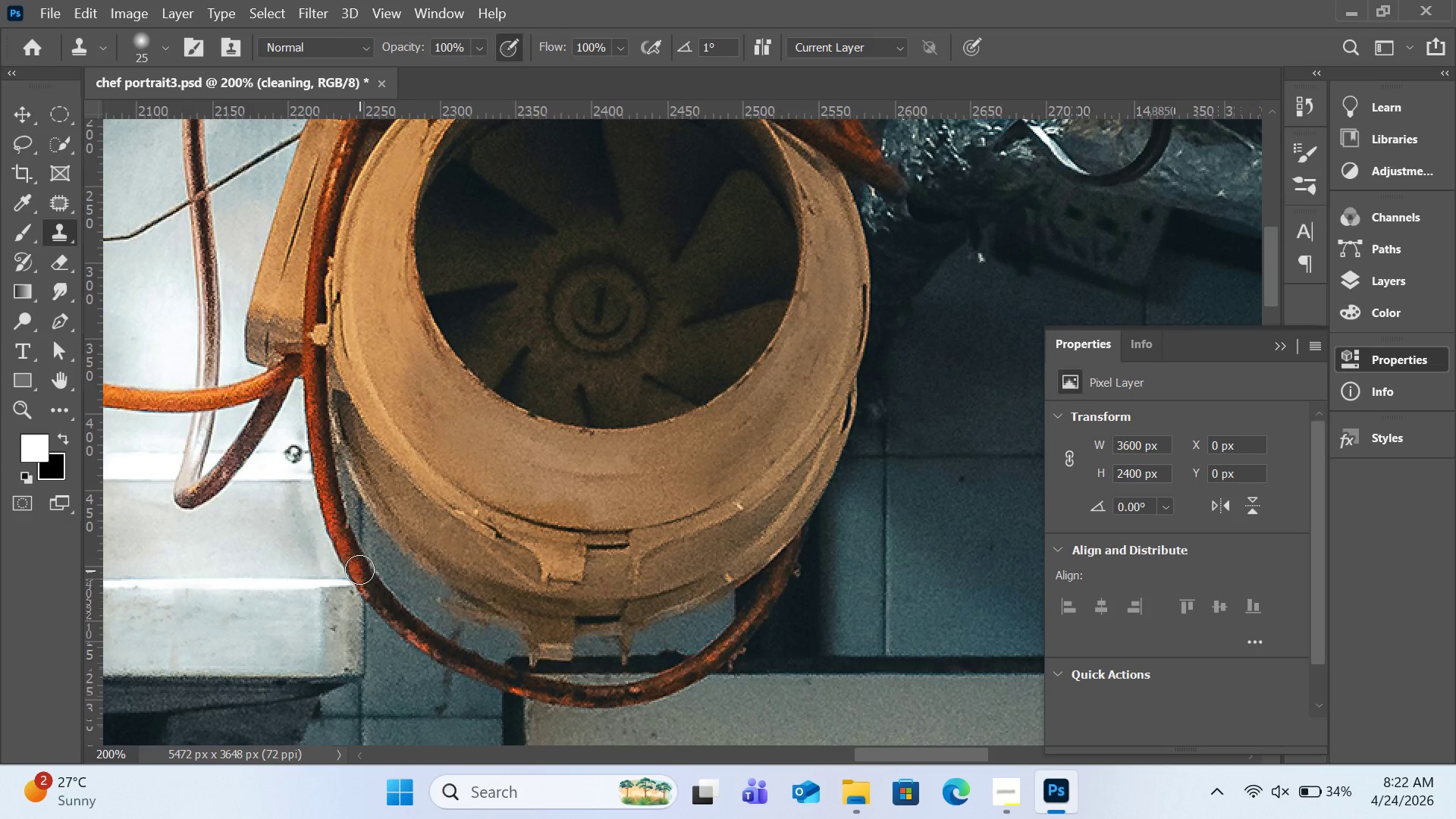 
left_click_drag(start_coordinate=[359, 570], to_coordinate=[345, 541])
 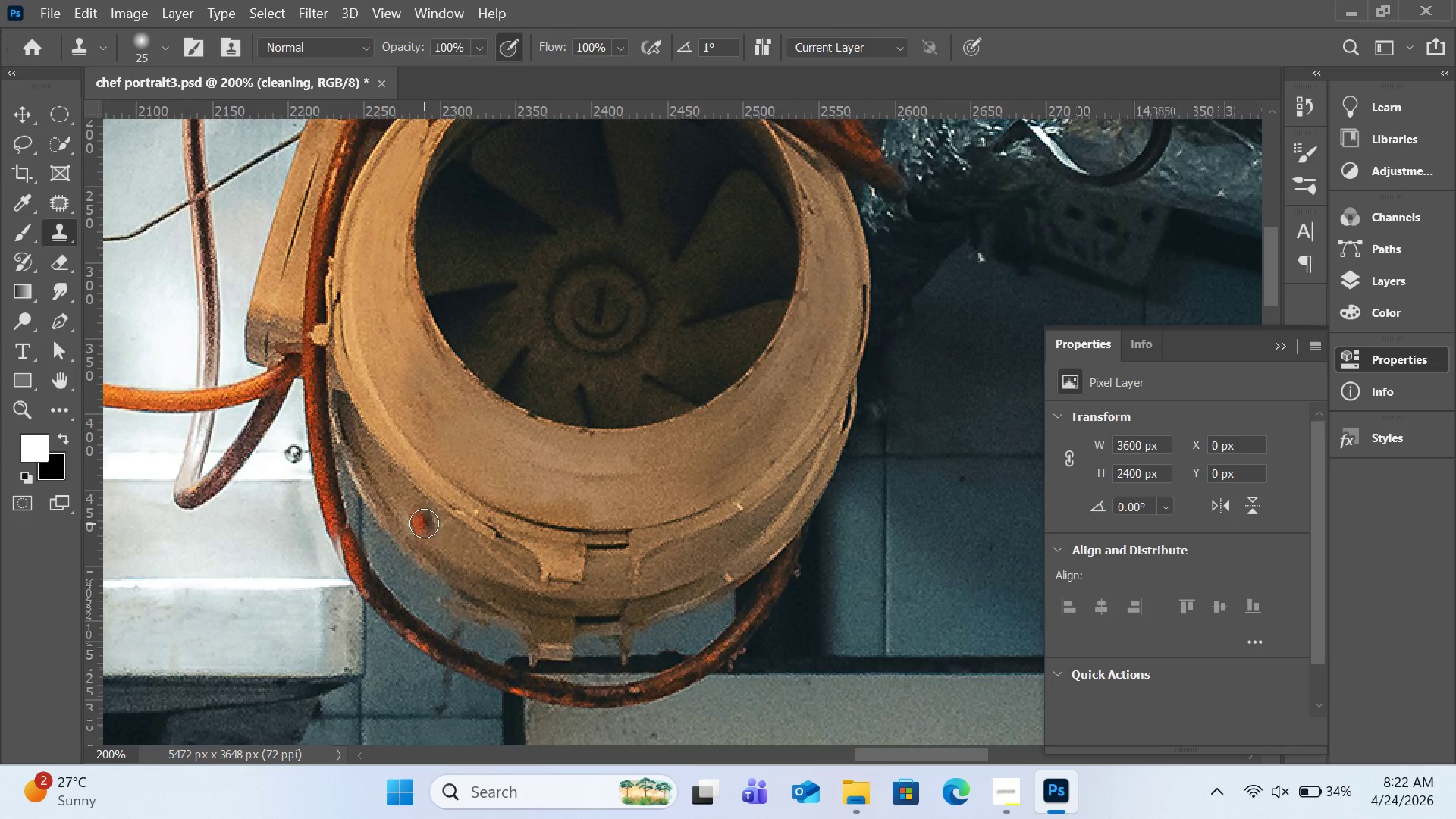 
key(Control+Z)
 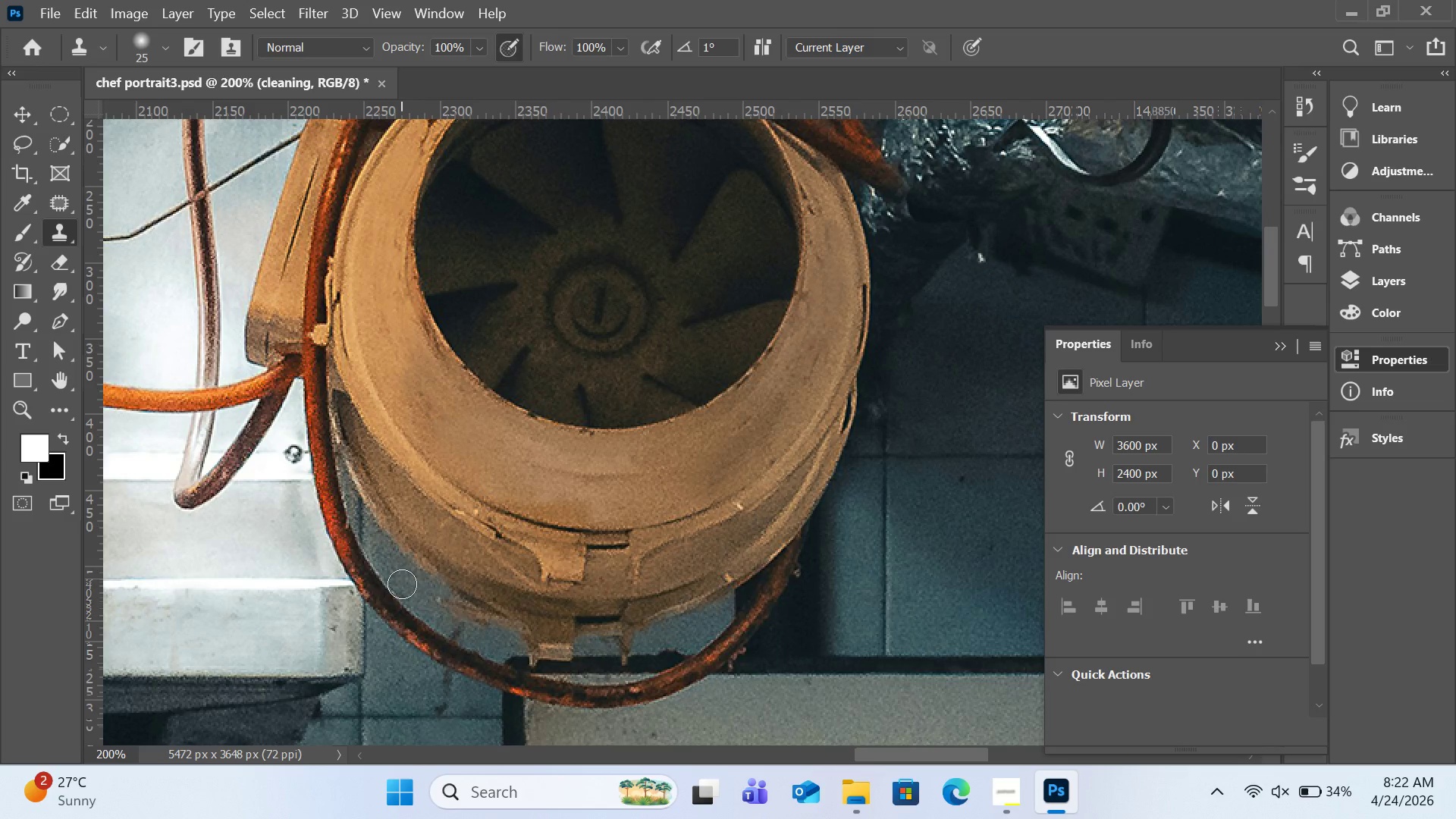 
hold_key(key=AltLeft, duration=2.89)
left_click([318, 428])
 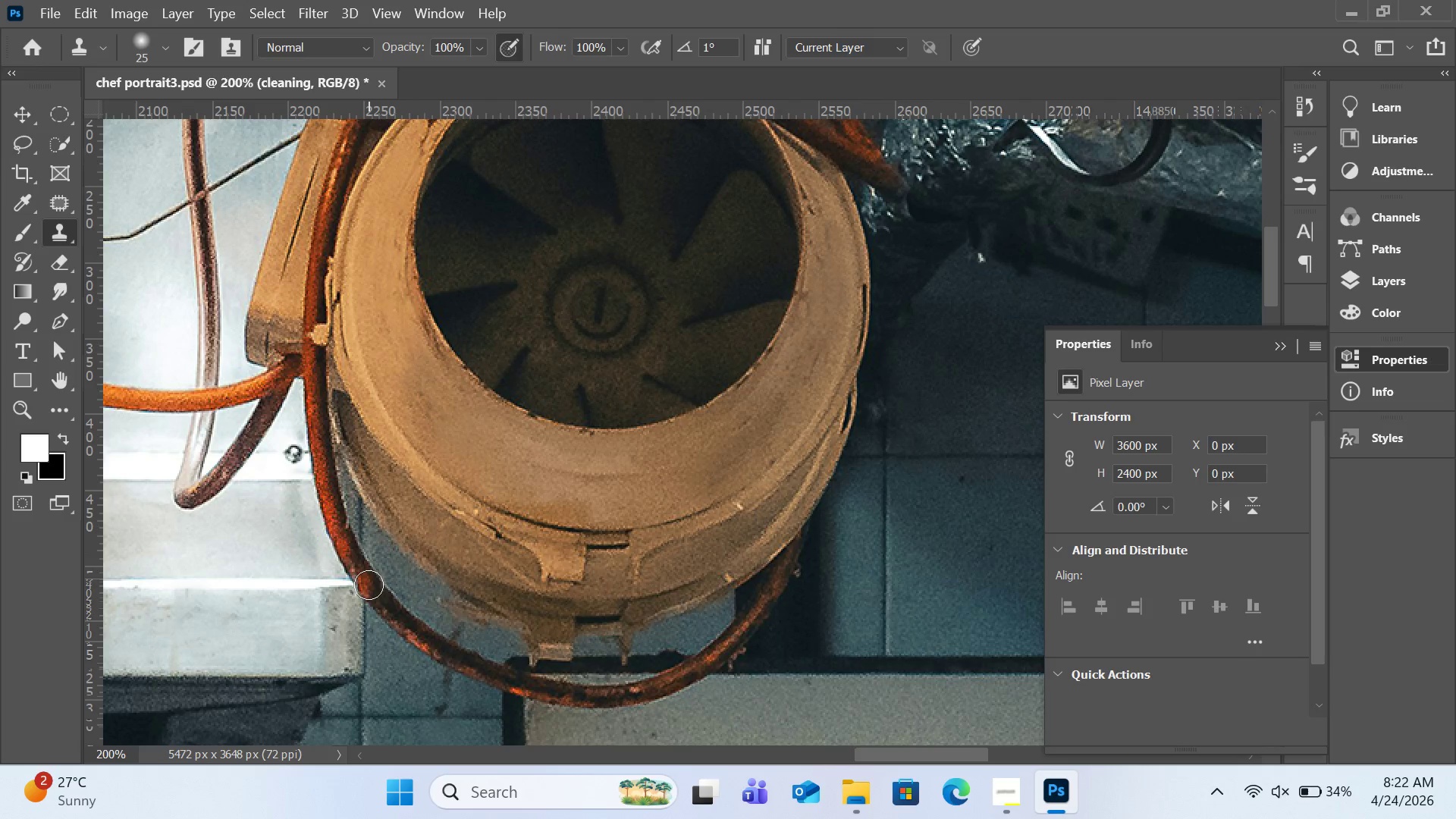 
left_click_drag(start_coordinate=[369, 585], to_coordinate=[357, 554])
 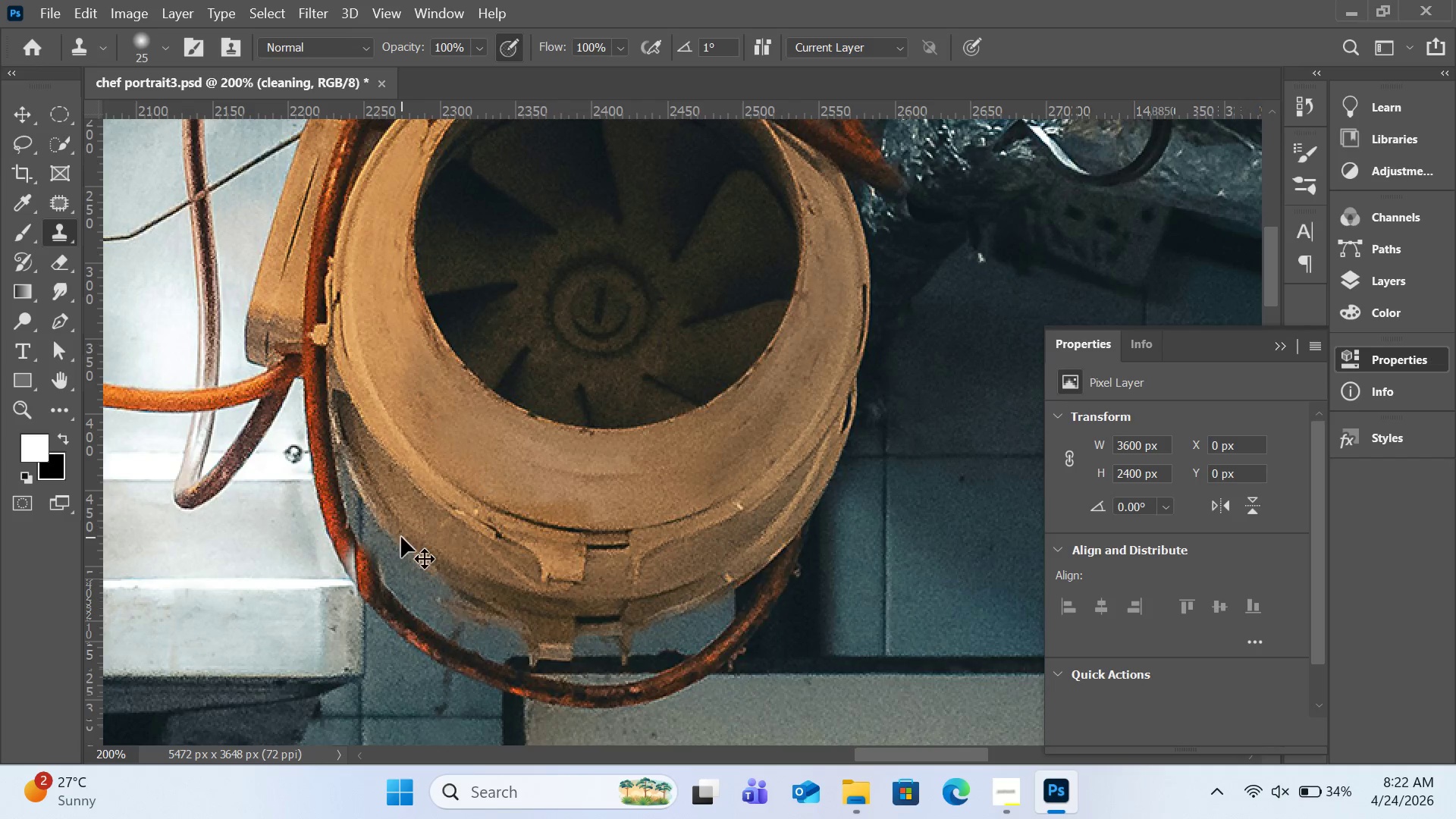 
key(Control+Z)
 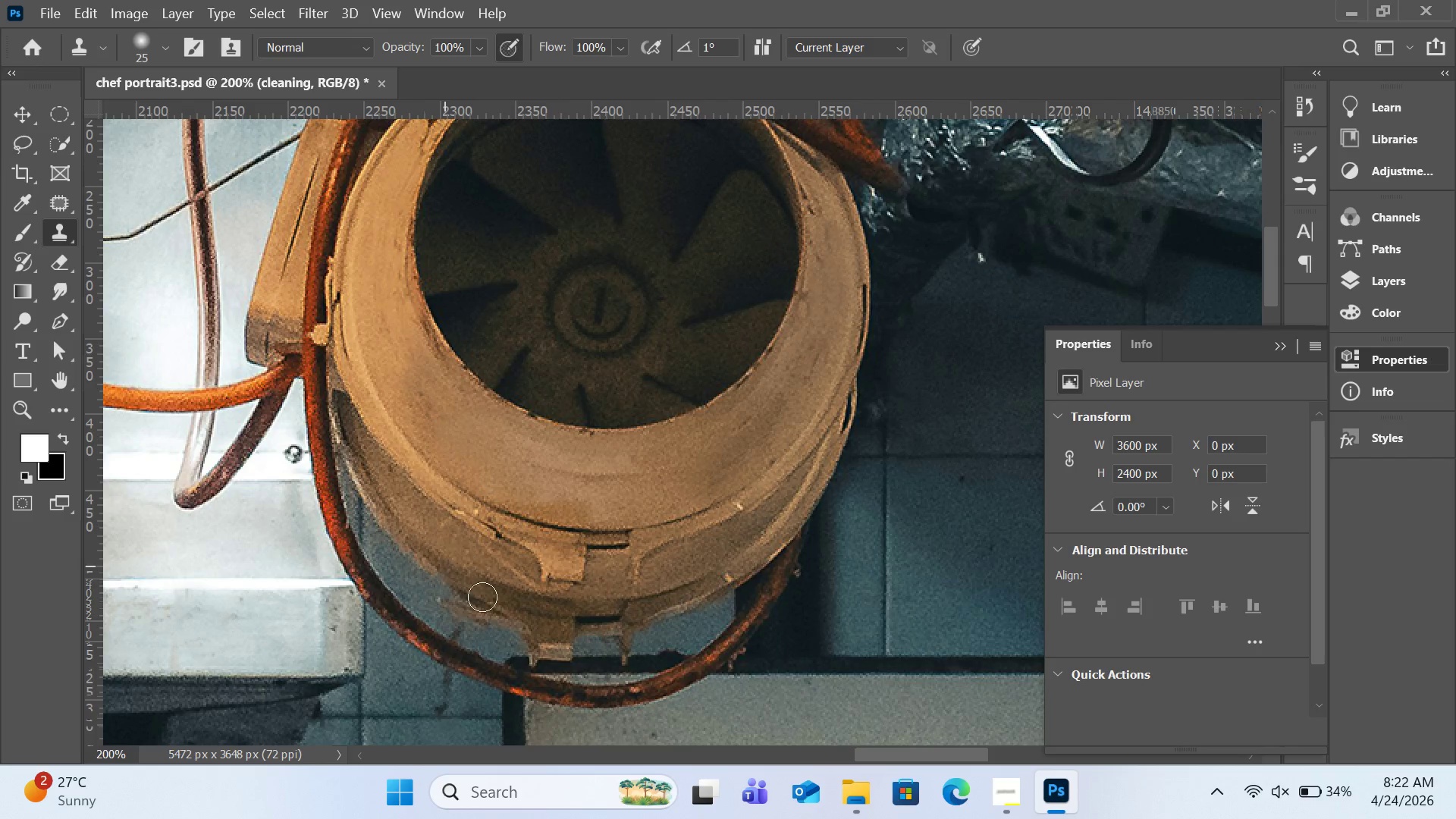 
hold_key(key=AltLeft, duration=0.31)
 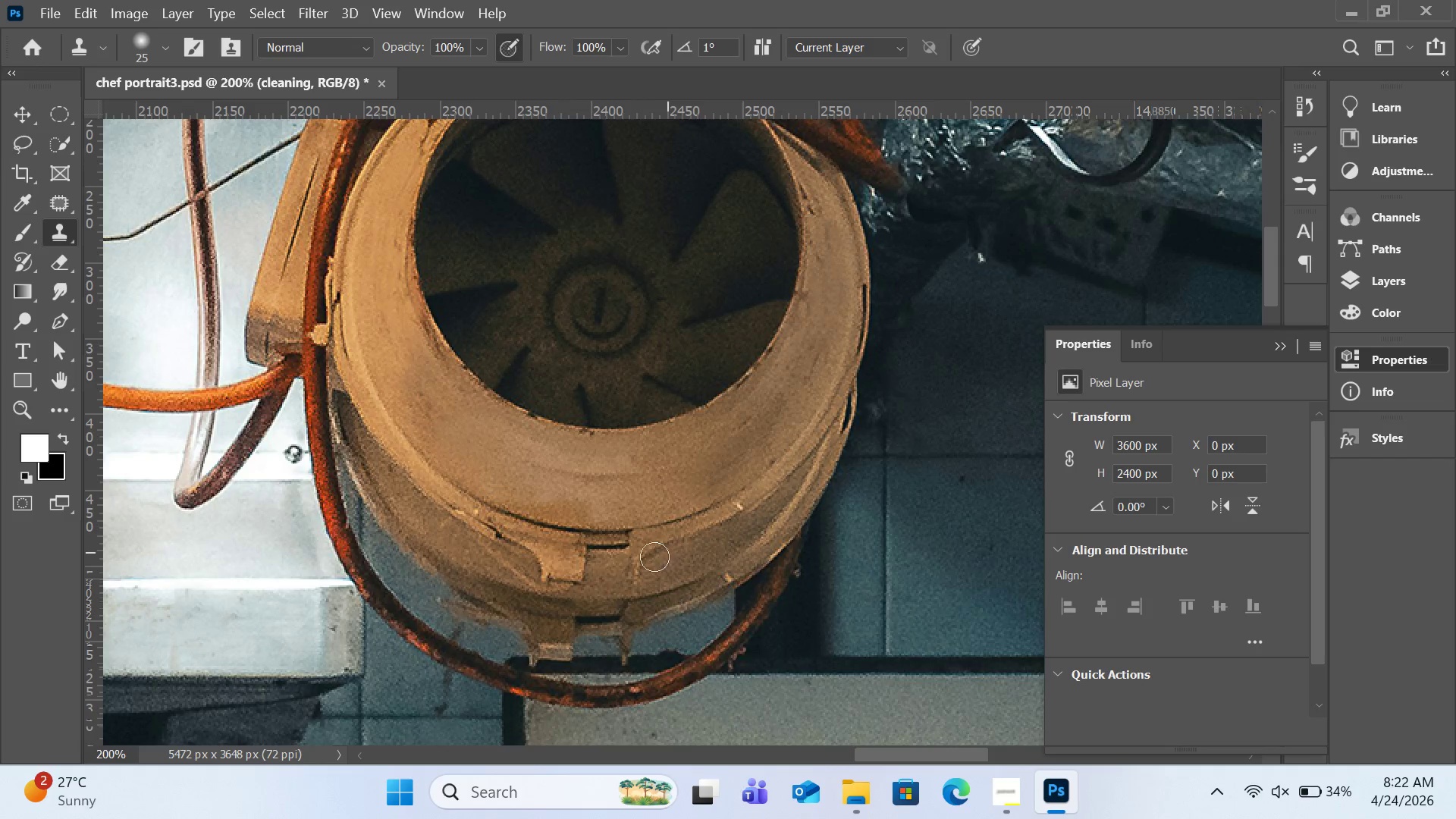 
hold_key(key=AltLeft, duration=0.92)
left_click([1003, 286])
 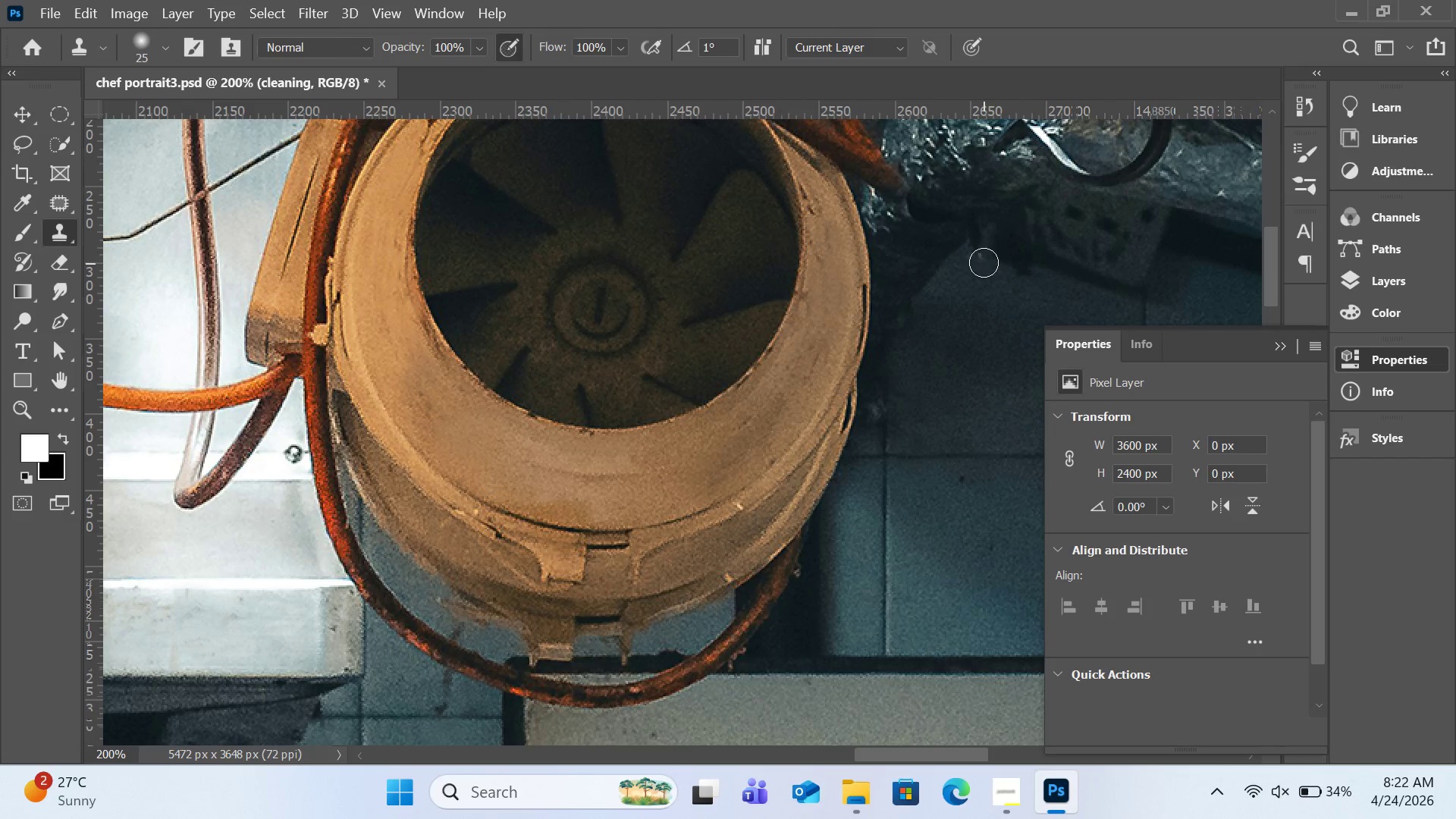 
left_click([984, 262])
 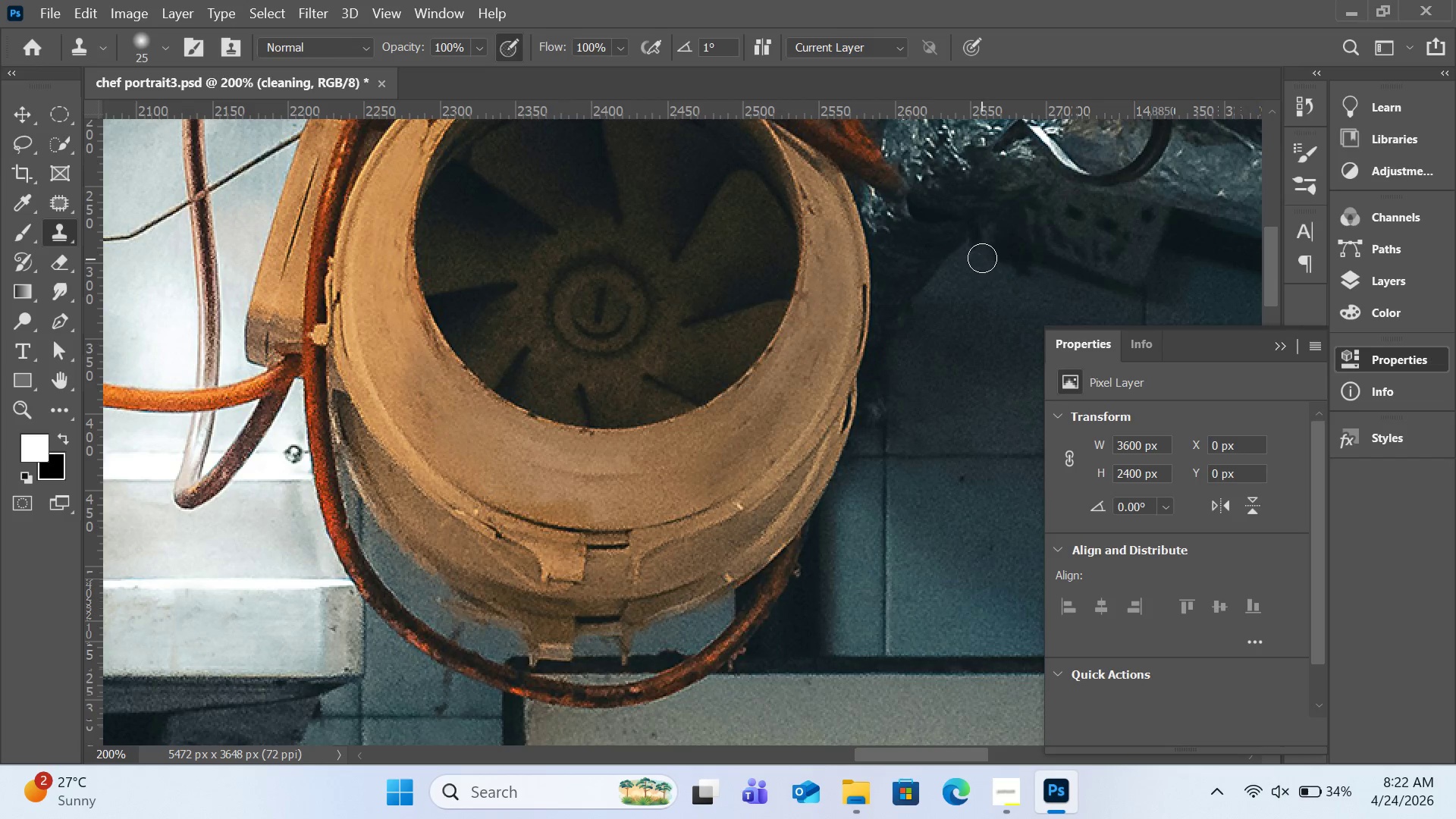 
left_click([982, 258])
 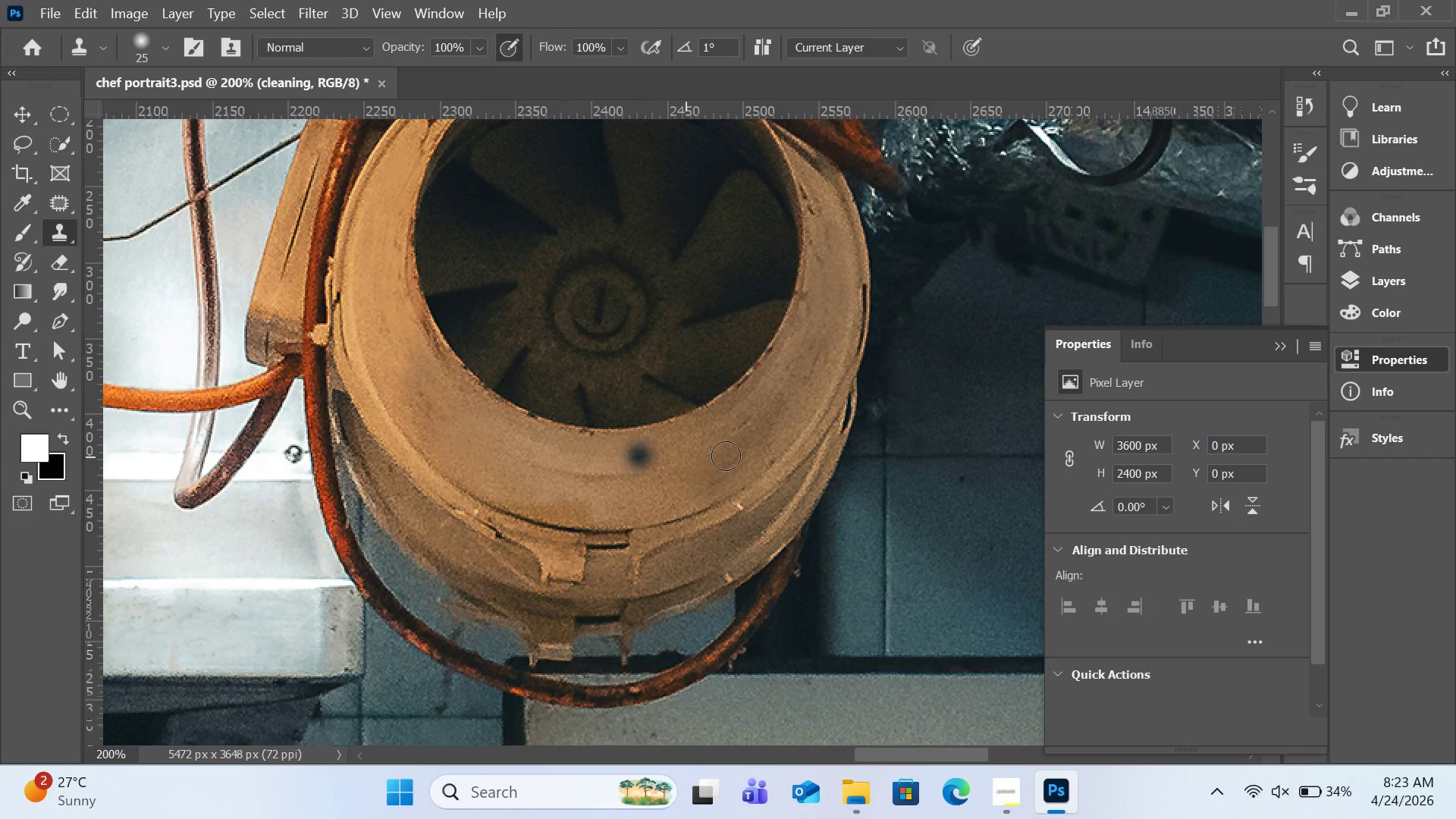 
key(Control+Minus)
 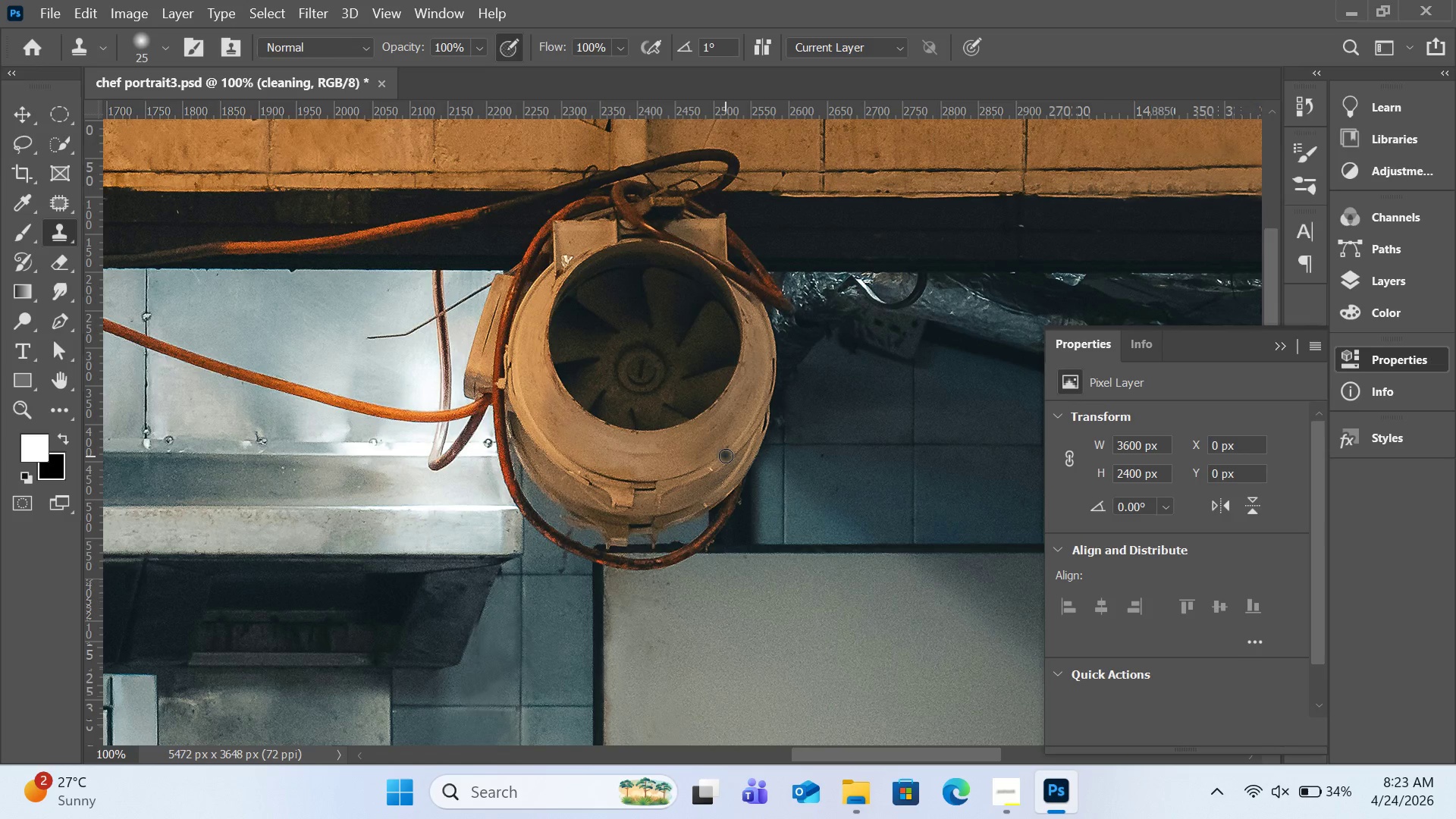 
scroll: coordinate [708, 578], scroll_direction: down, amount: 13.0
 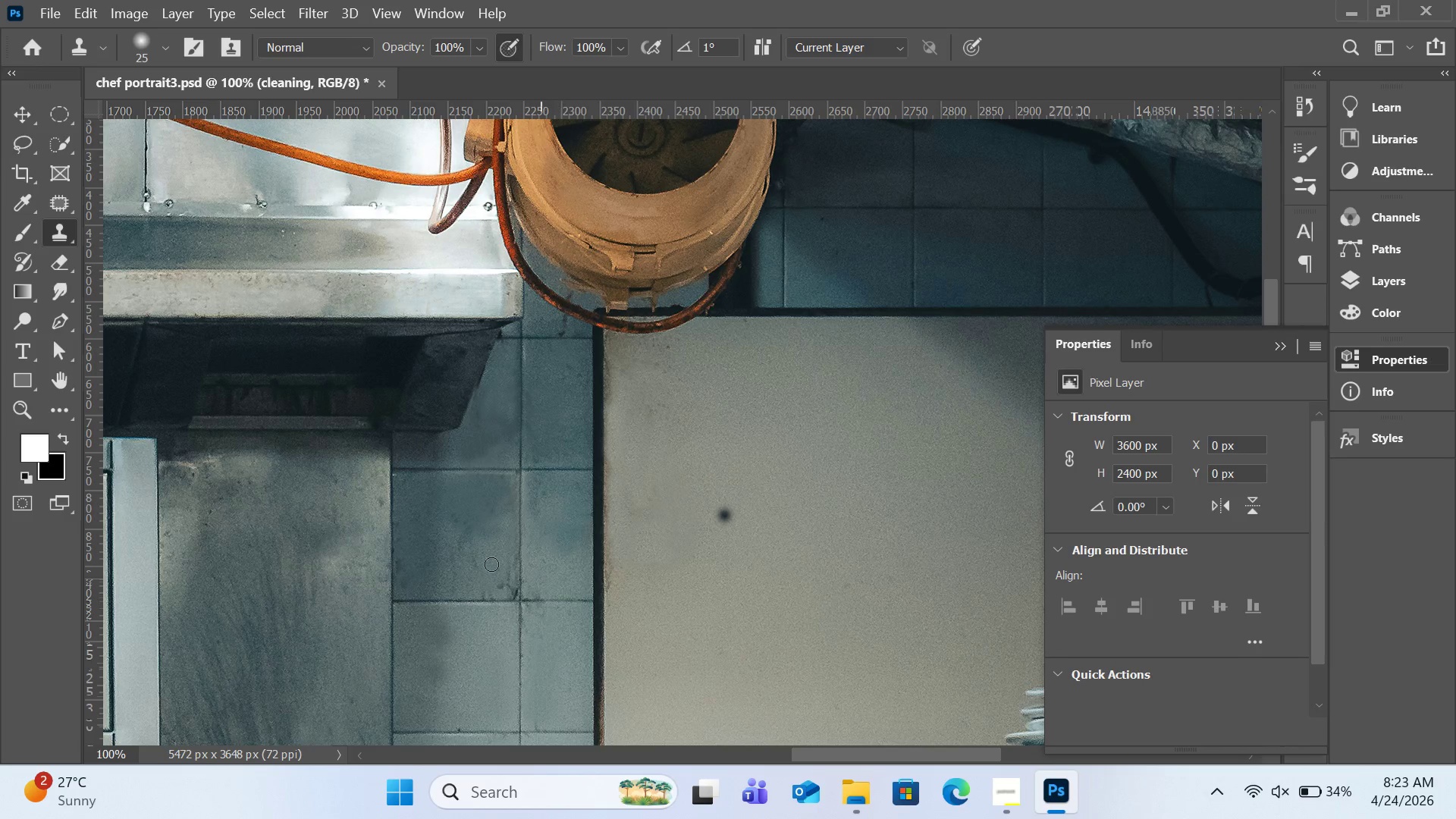 
hold_key(key=AltLeft, duration=1.92)
 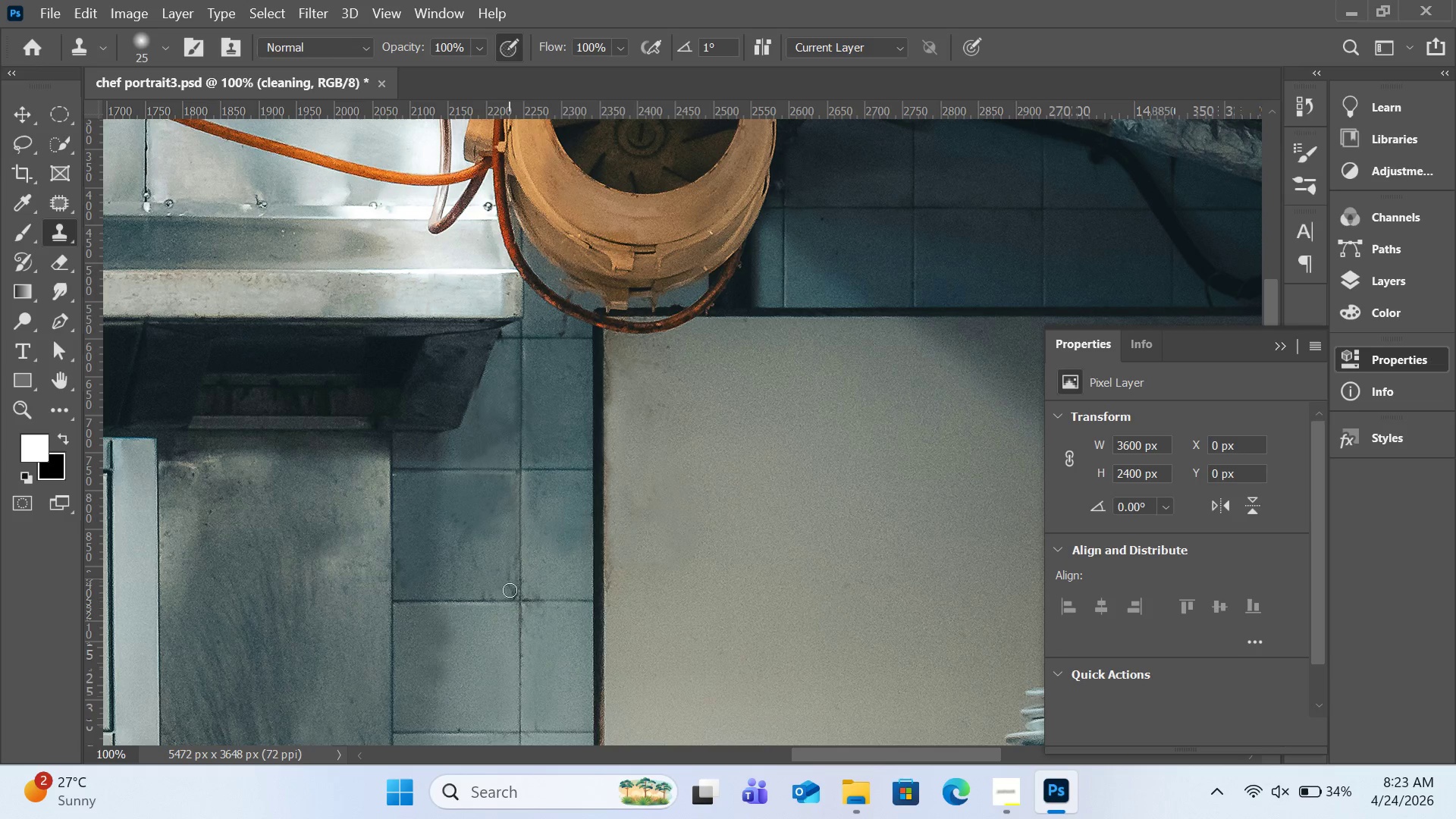 
left_click([510, 590])
 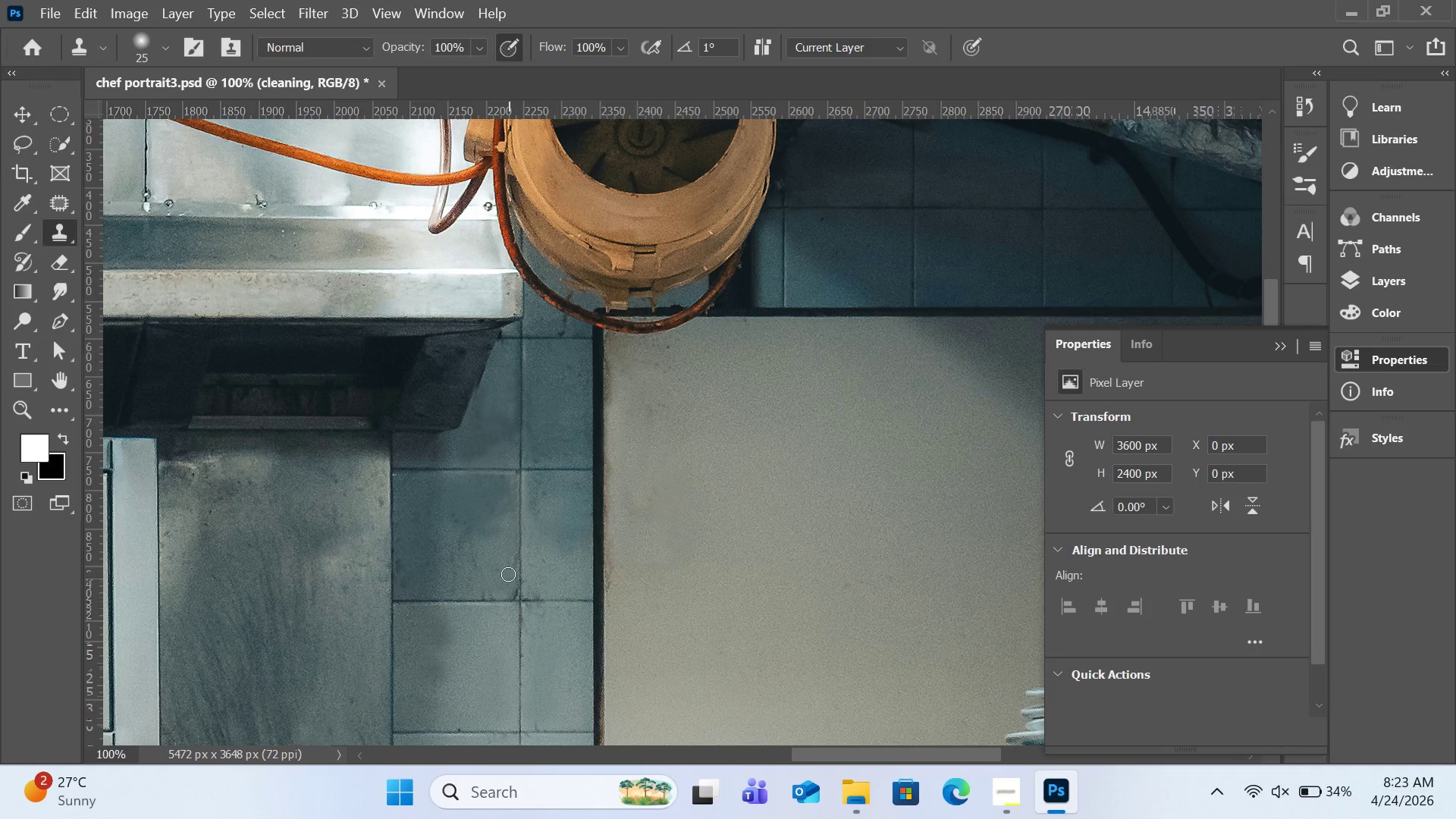 
left_click([508, 574])
 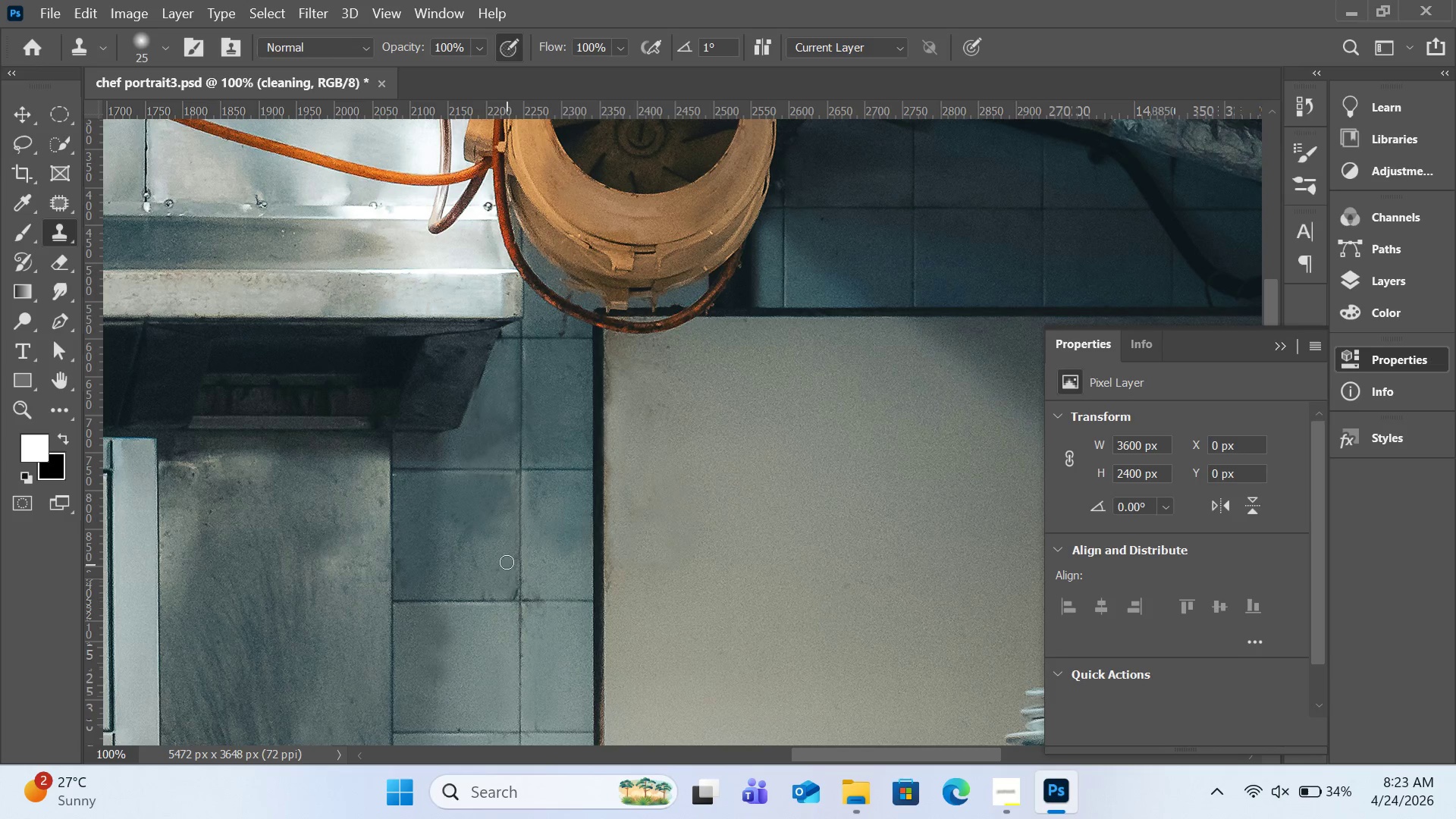 
double_click([507, 562])
 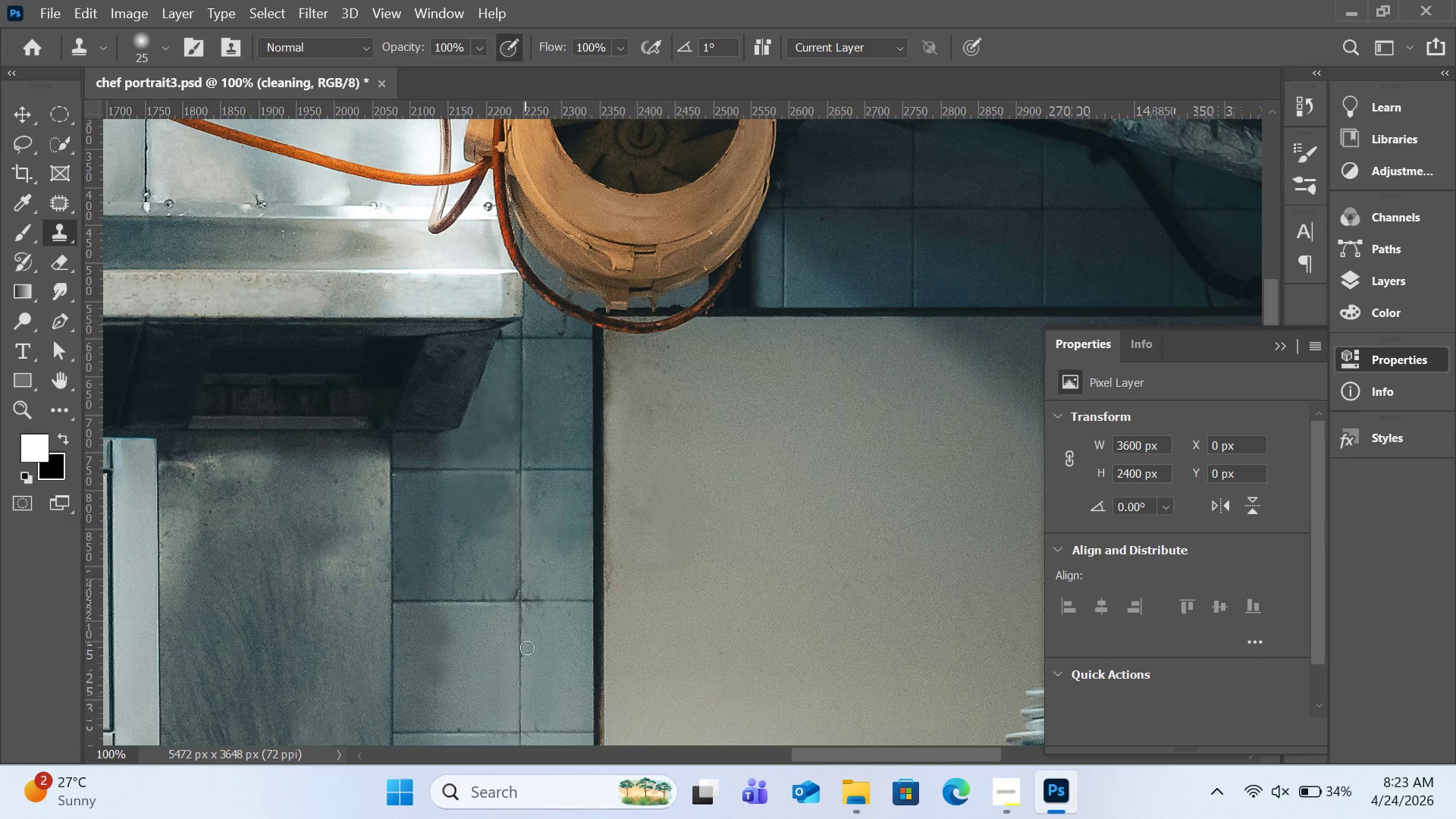 
hold_key(key=AltLeft, duration=1.74)
 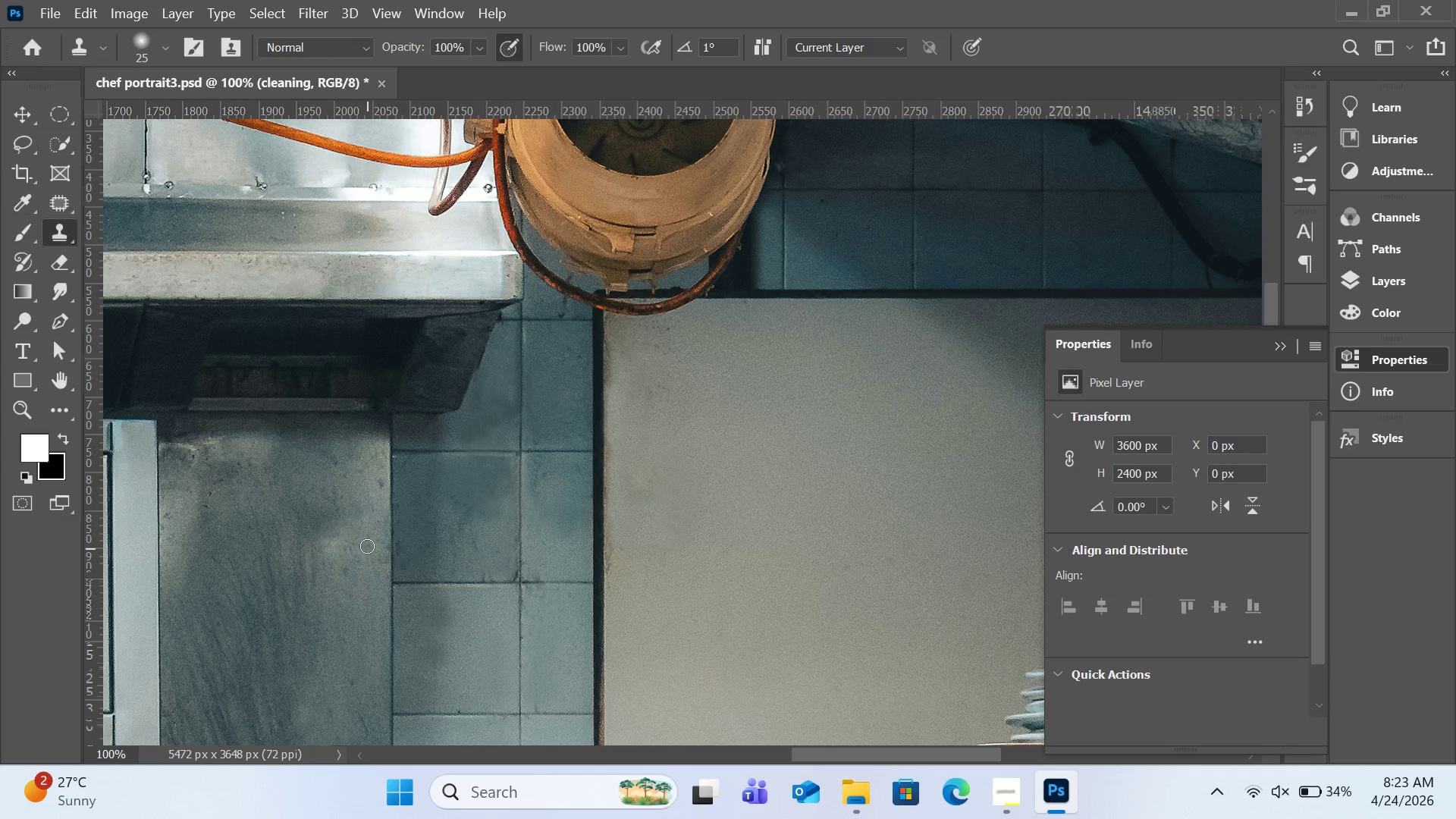 
scroll: coordinate [529, 648], scroll_direction: down, amount: 1.0
 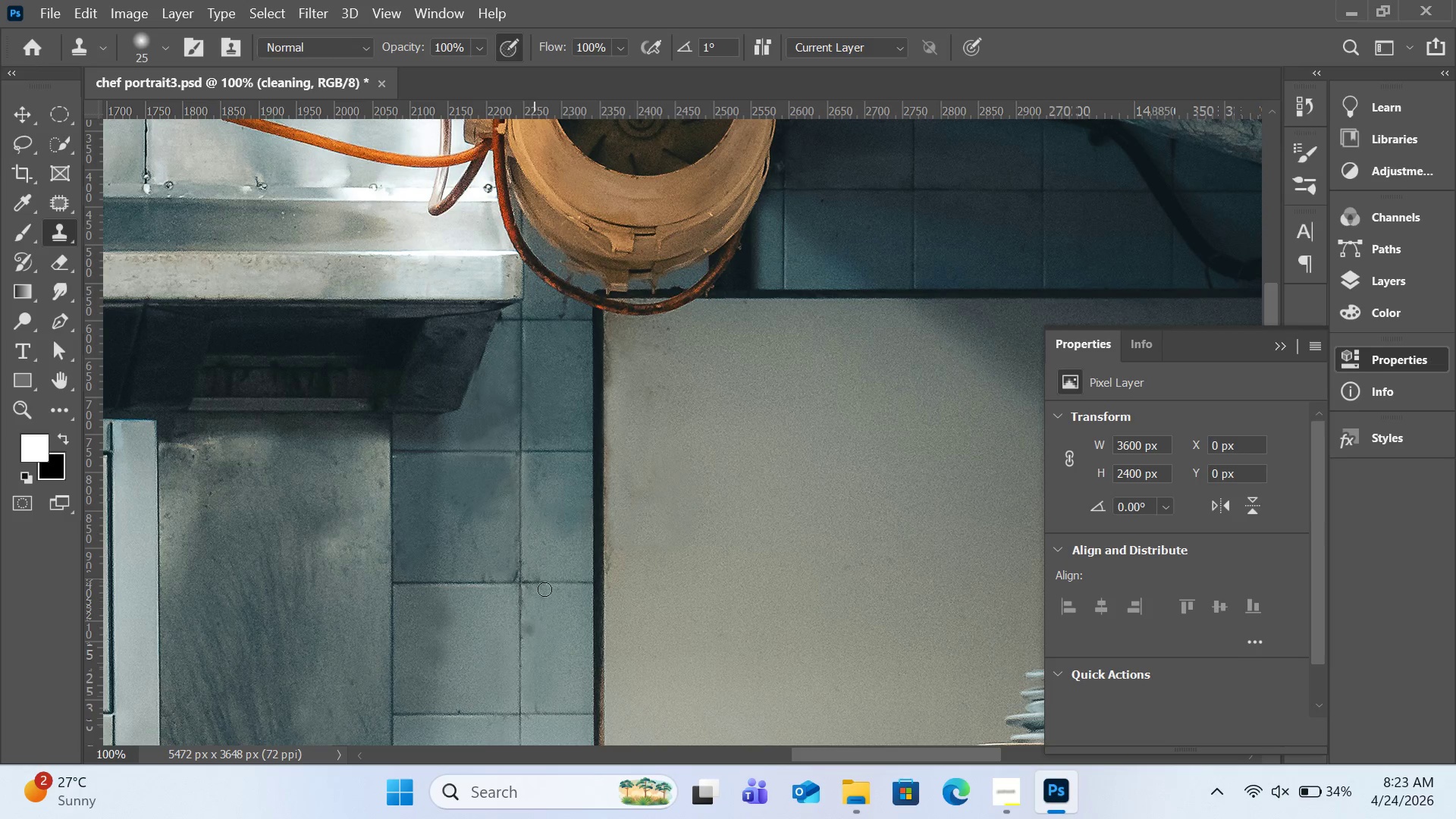 
left_click([356, 564])
 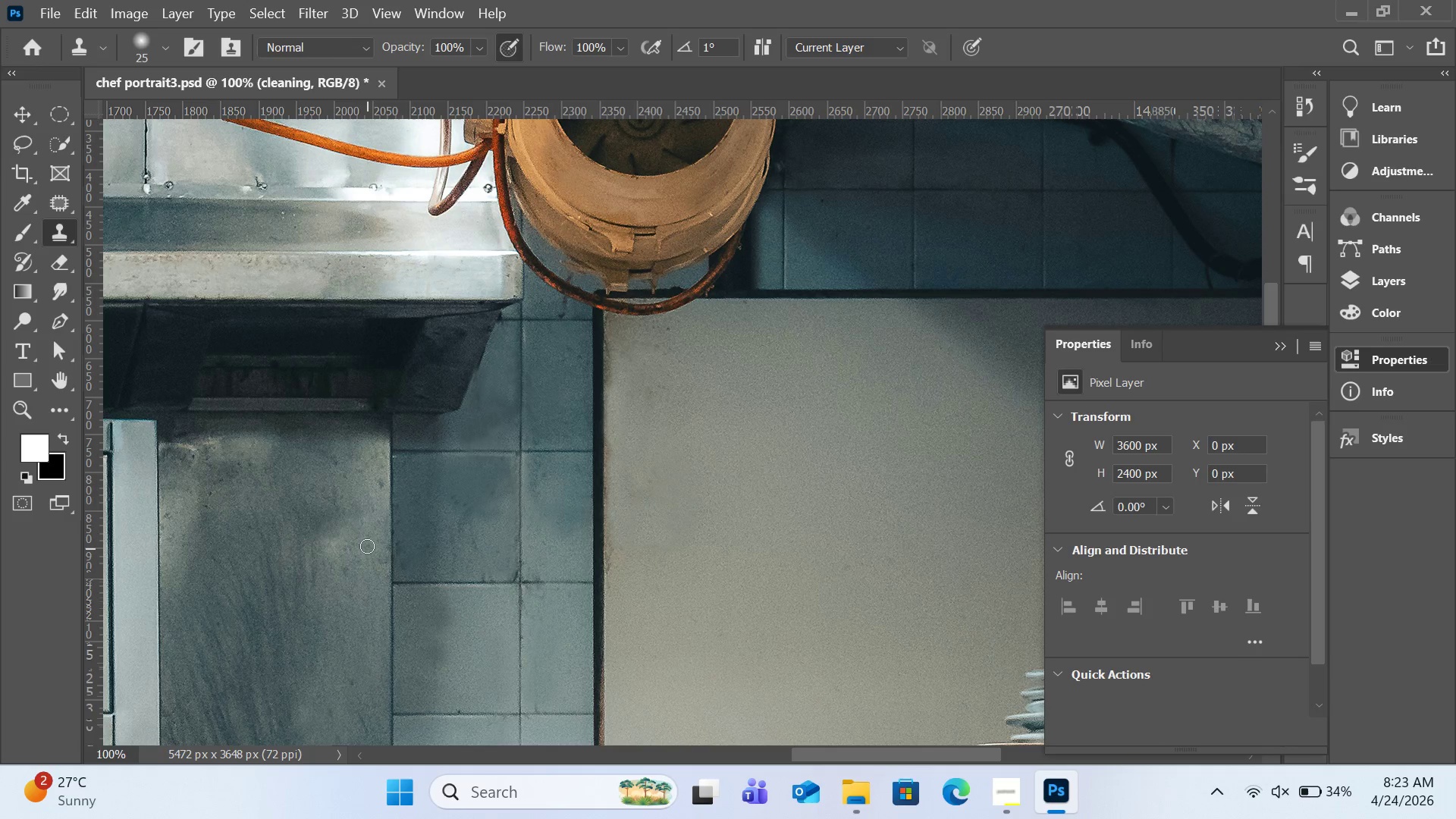 
left_click_drag(start_coordinate=[367, 546], to_coordinate=[359, 546])
 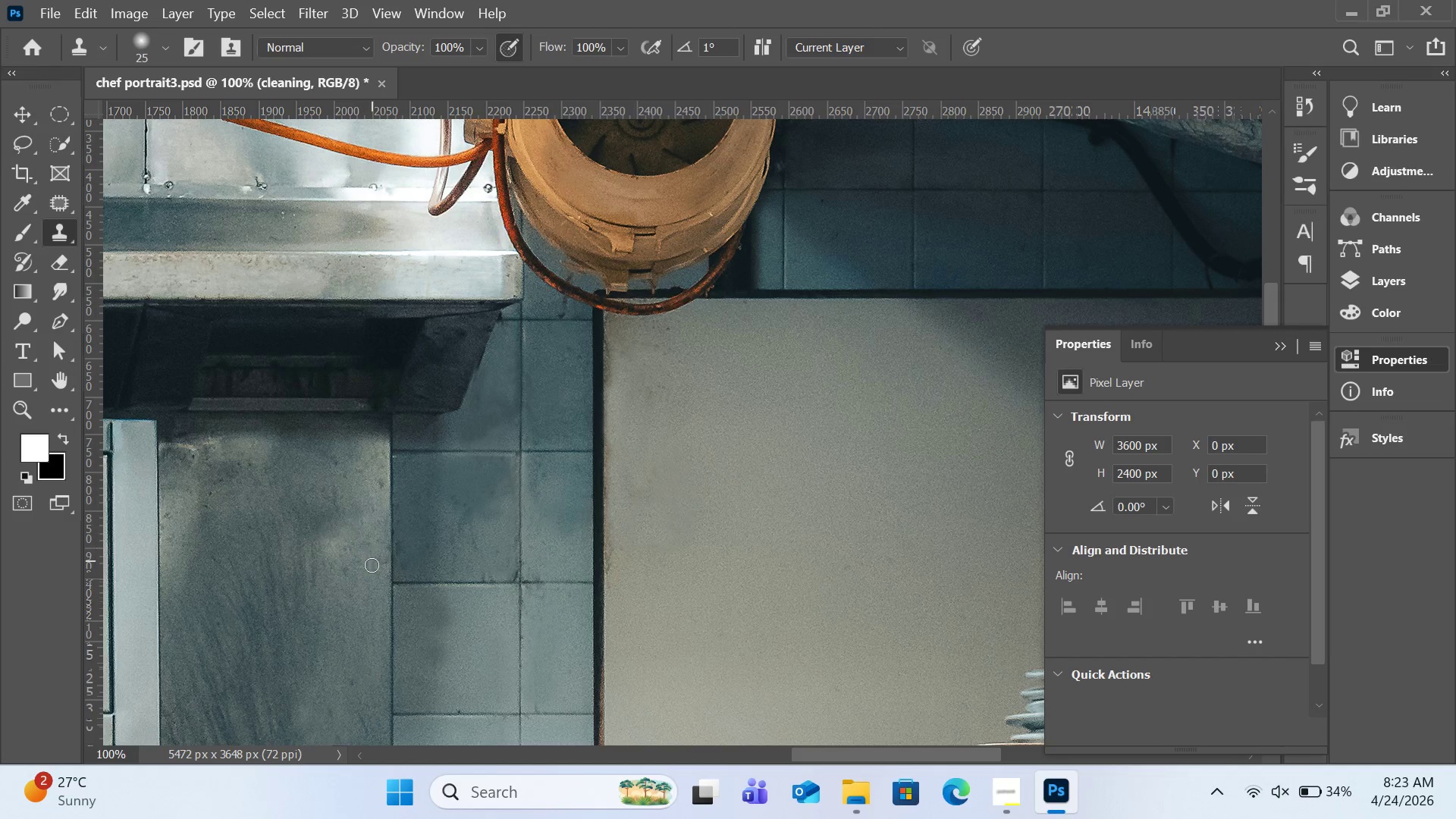 
hold_key(key=AltLeft, duration=0.34)
 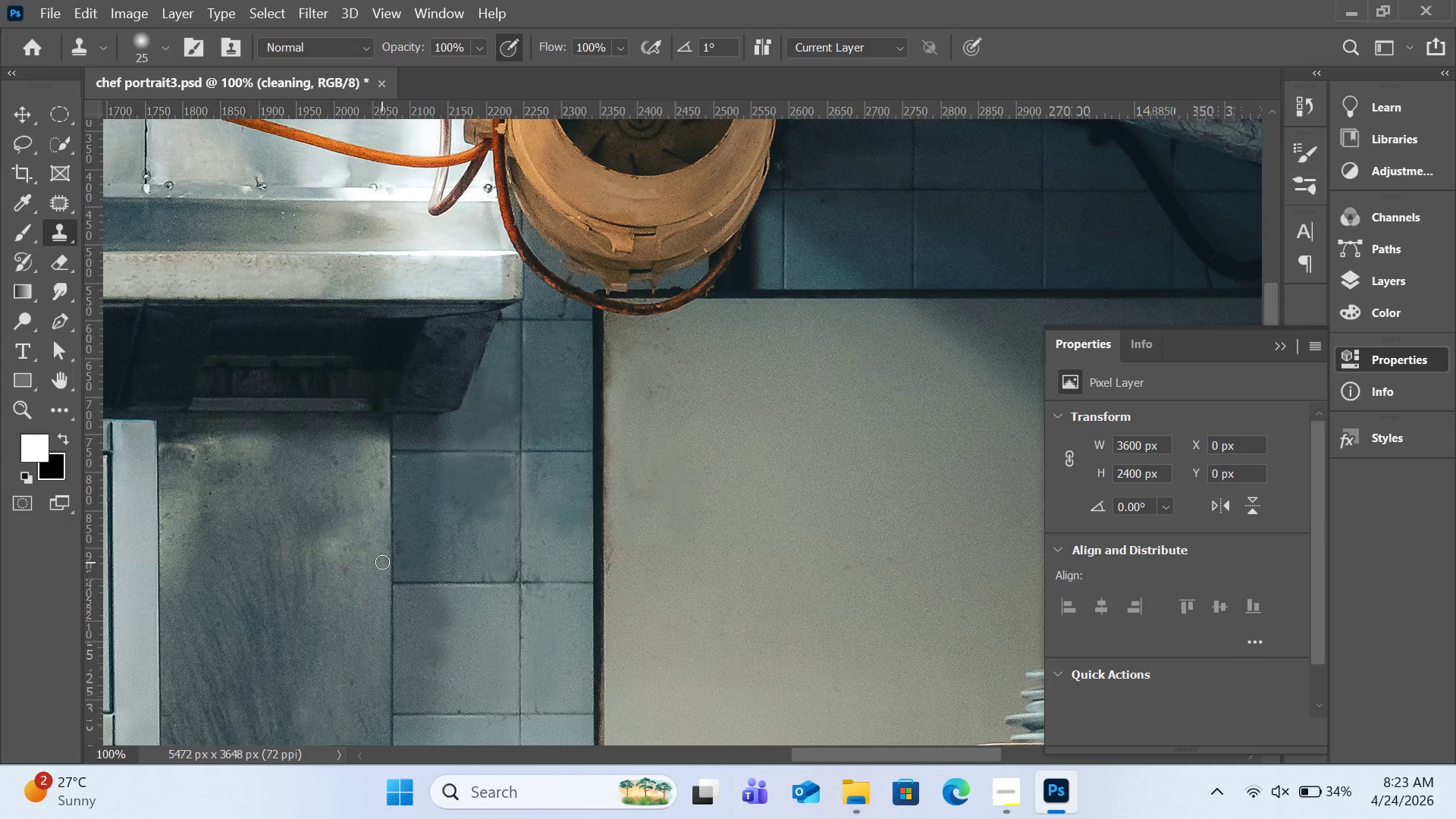 
left_click_drag(start_coordinate=[382, 562], to_coordinate=[387, 561])
 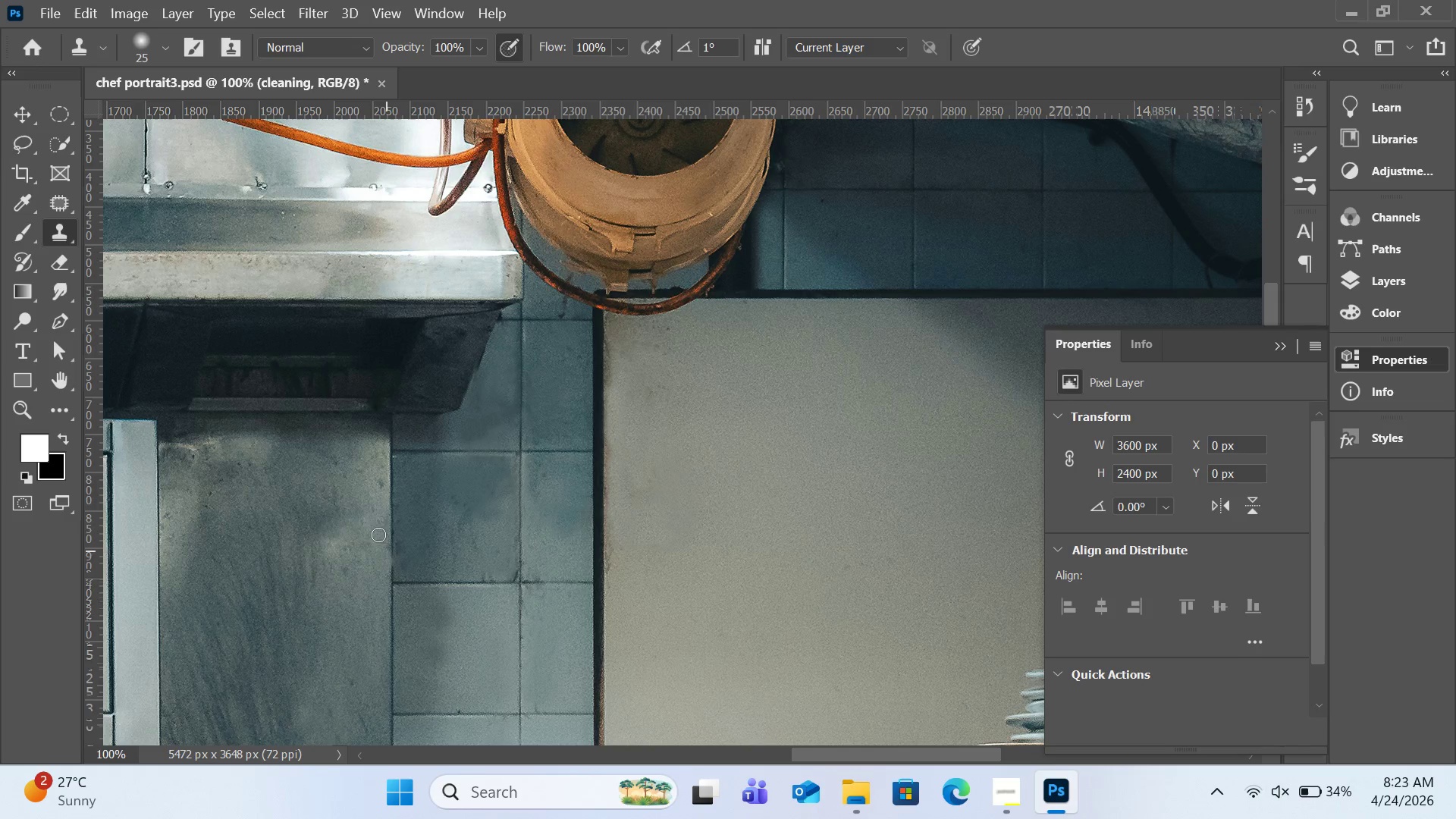 
hold_key(key=AltLeft, duration=0.53)
left_click([373, 497])
 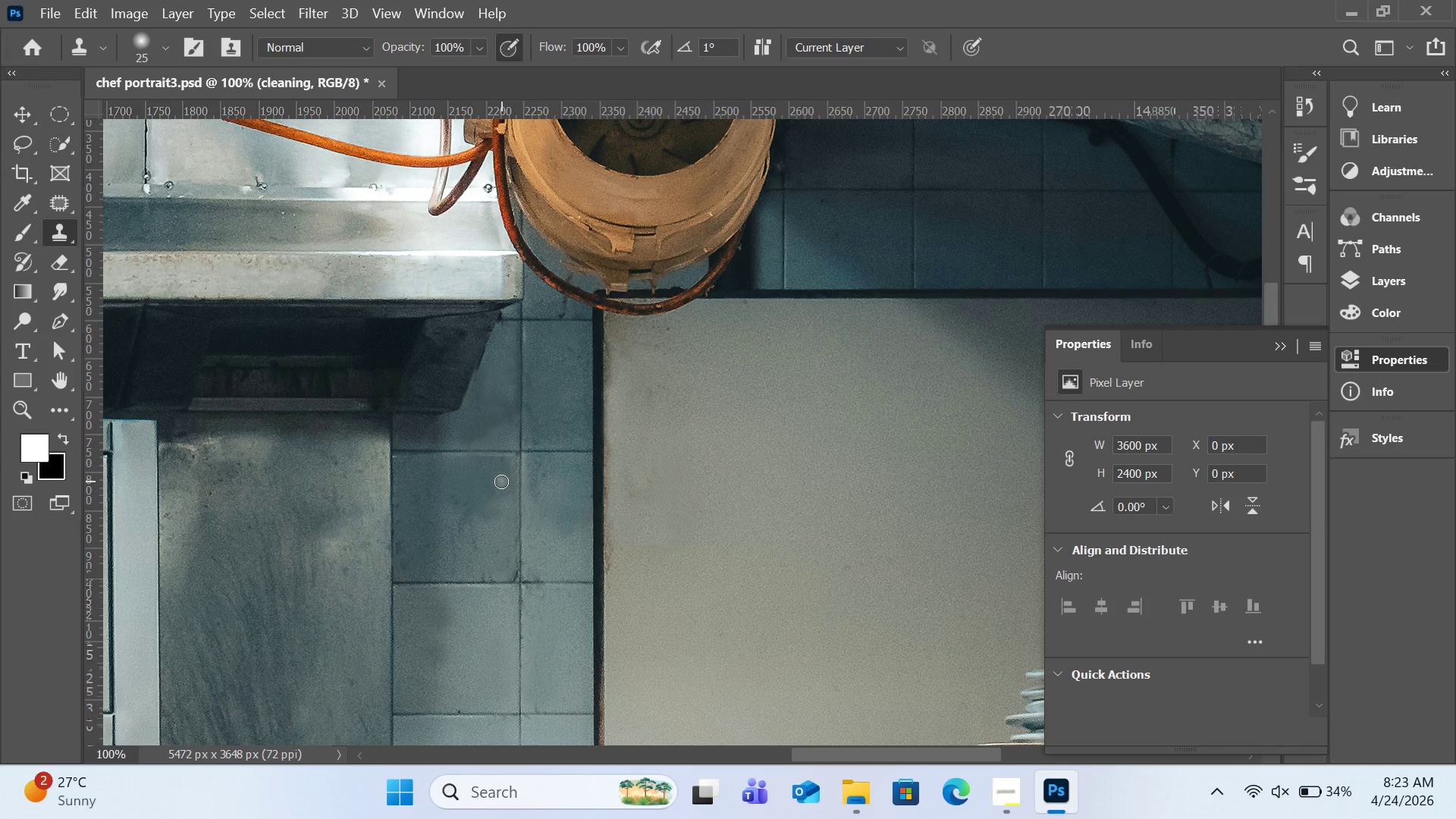 
key(Control+Equal)
 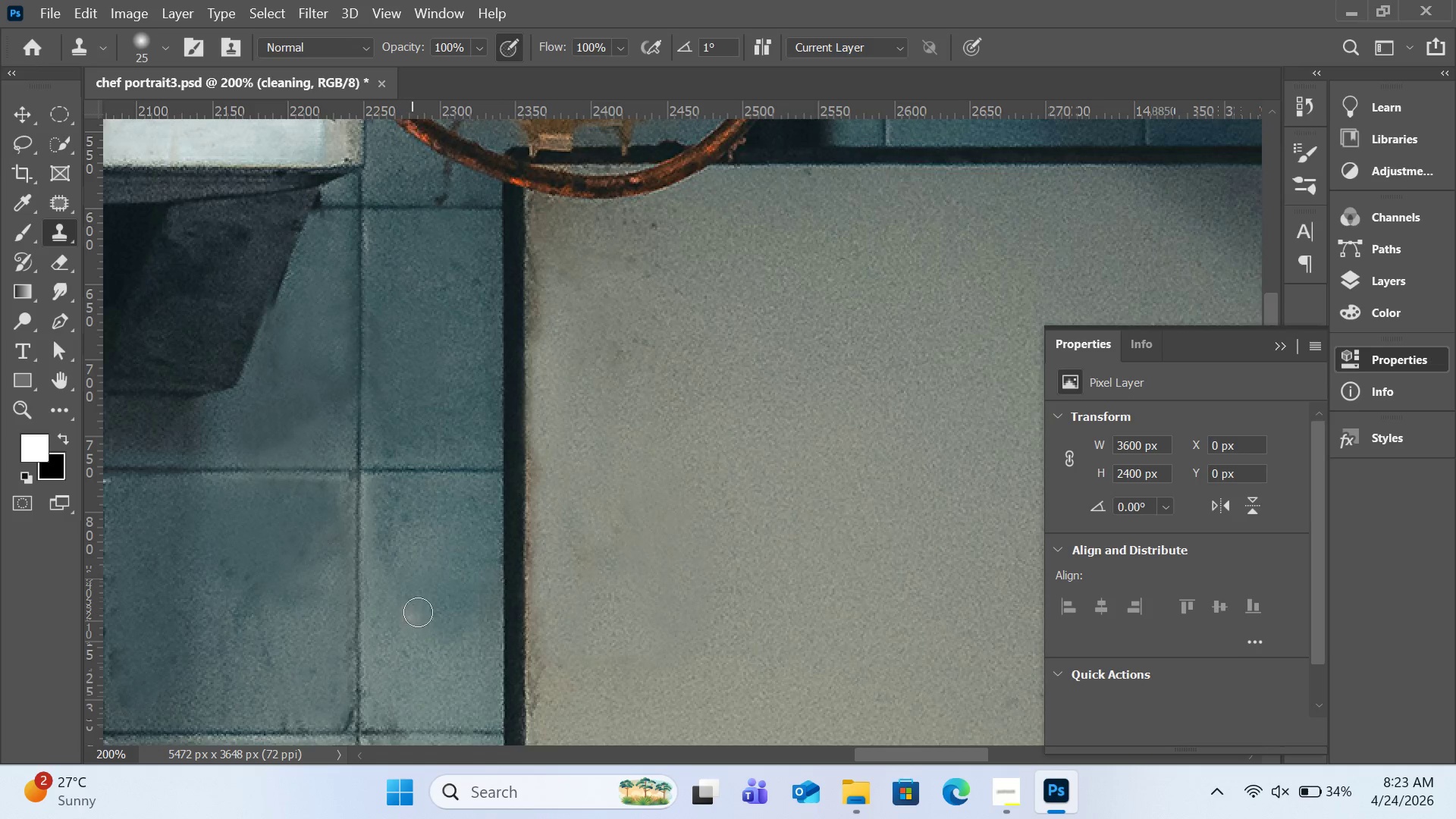 
scroll: coordinate [402, 608], scroll_direction: down, amount: 17.0
 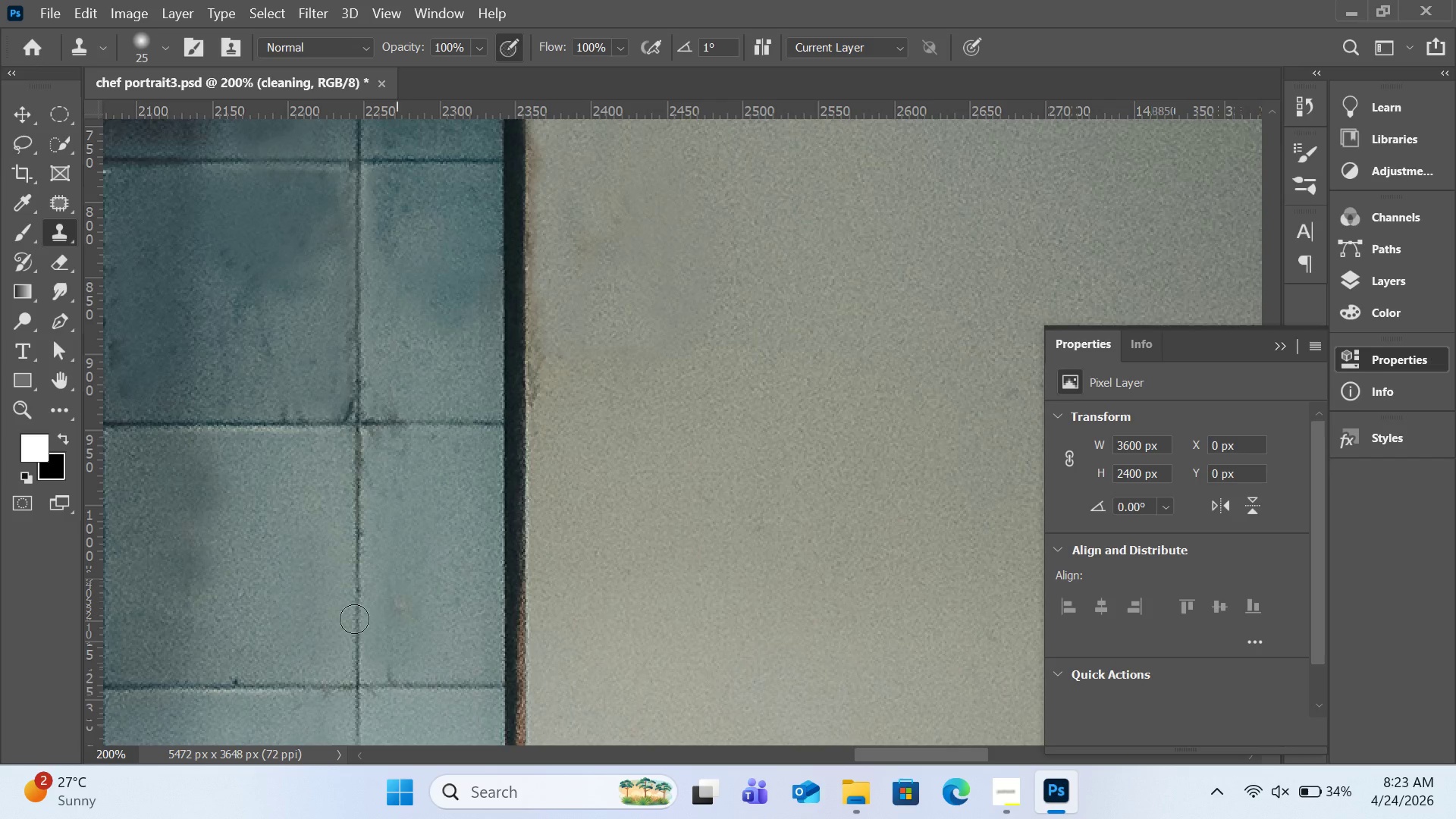 
hold_key(key=AltLeft, duration=1.55)
left_click([275, 373])
 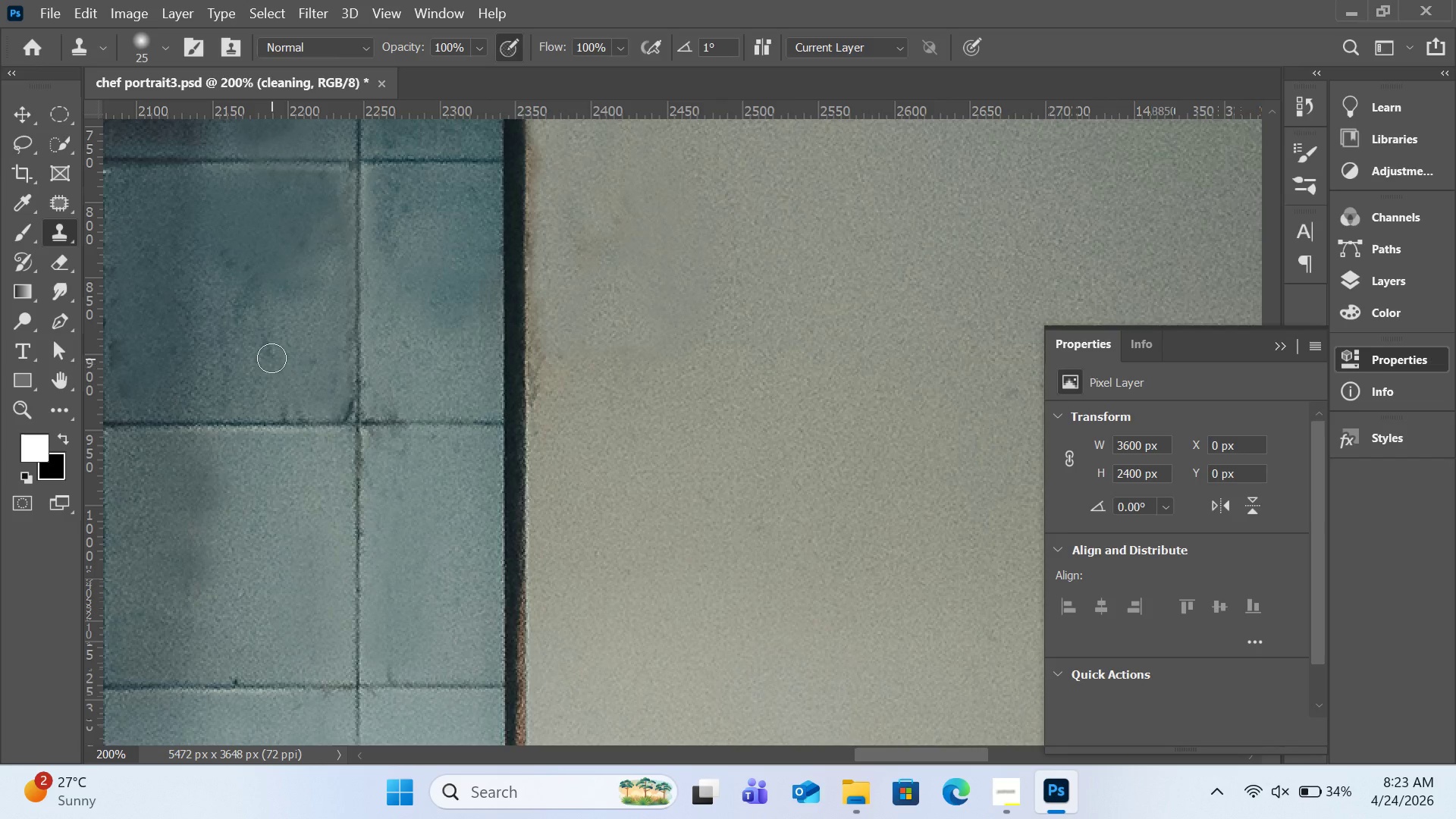 
left_click_drag(start_coordinate=[271, 358], to_coordinate=[267, 332])
 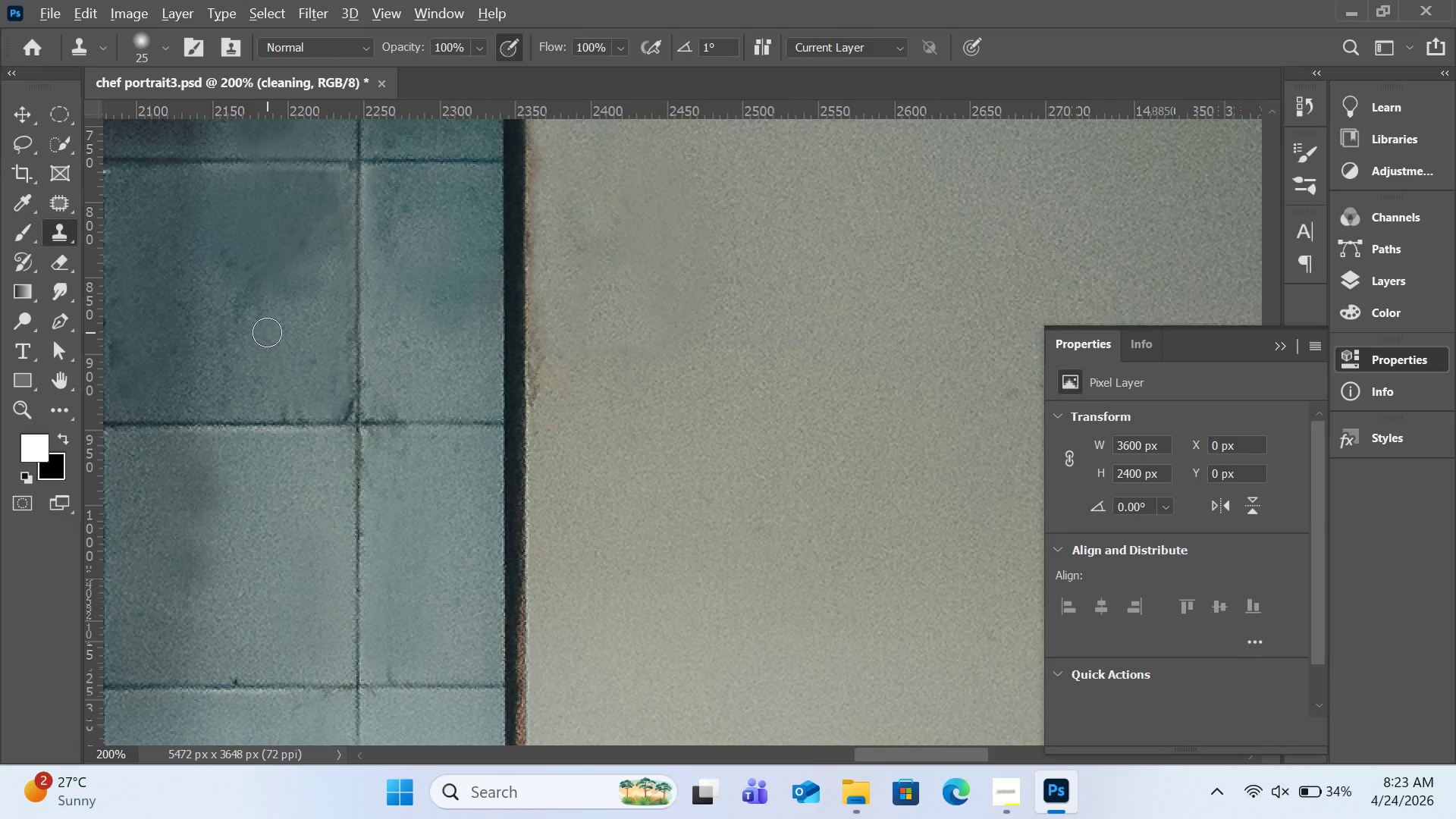 
hold_key(key=AltLeft, duration=0.8)
 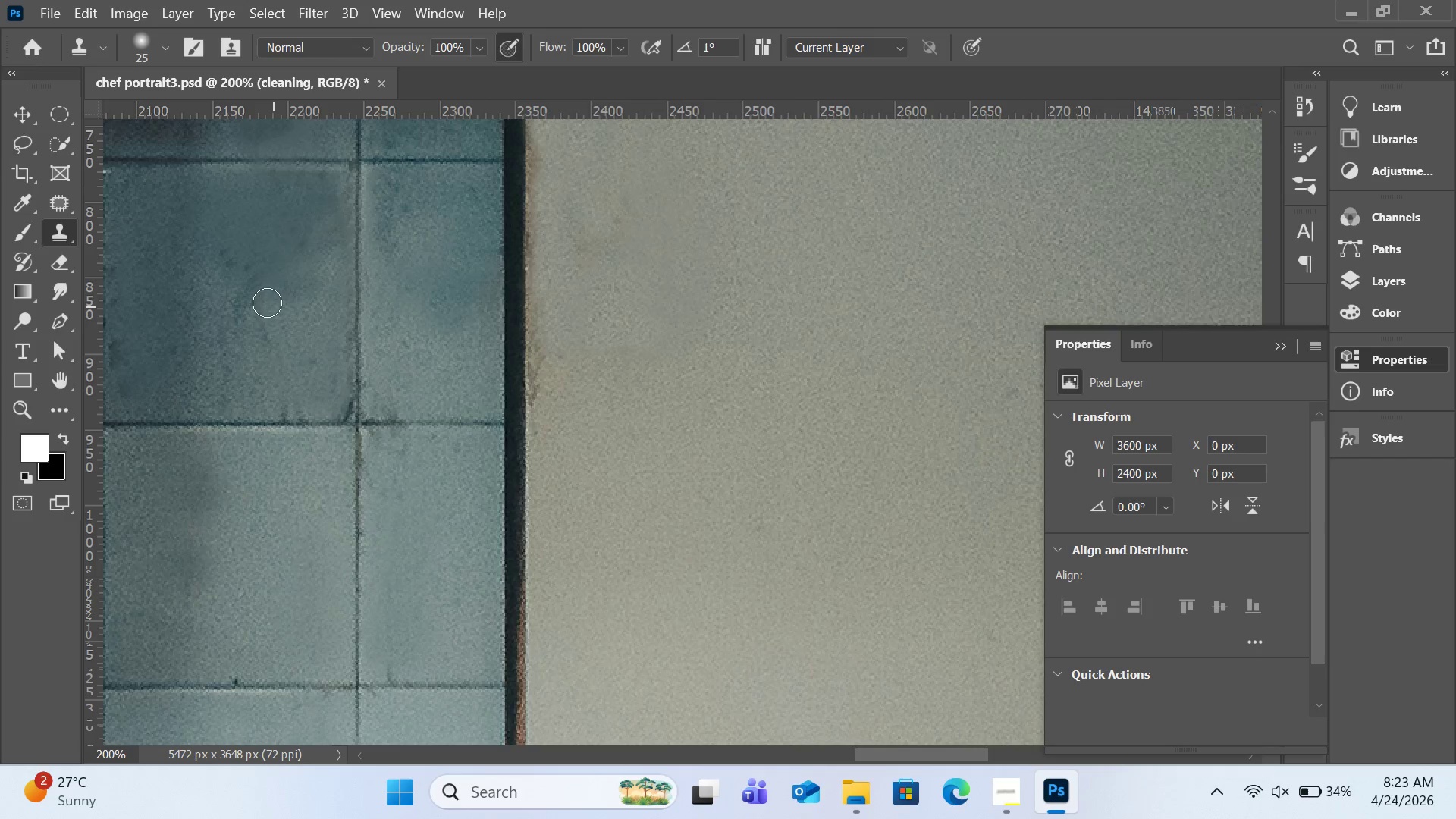 
left_click([267, 303])
 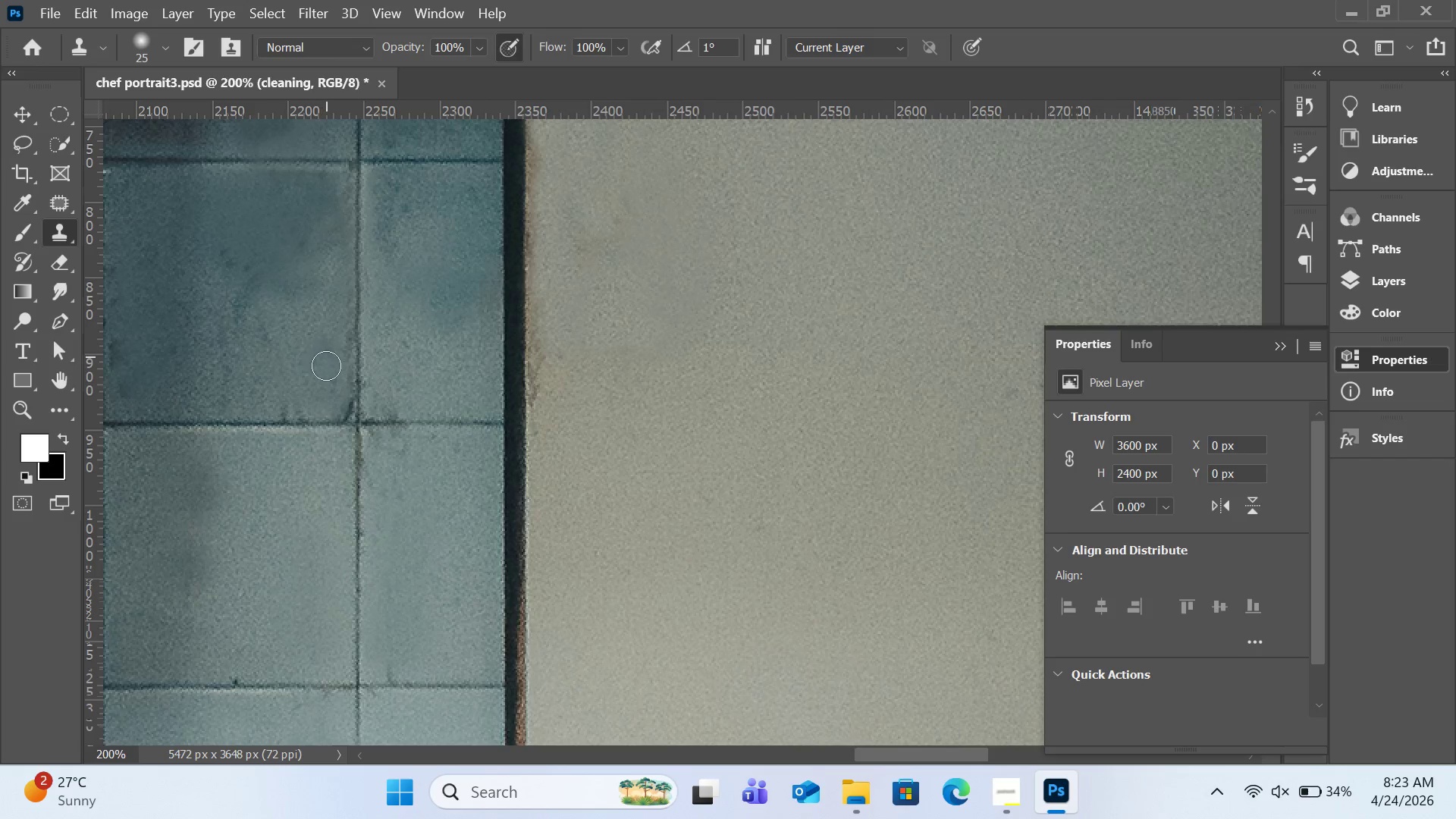 
hold_key(key=AltLeft, duration=0.41)
left_click([331, 397])
 